 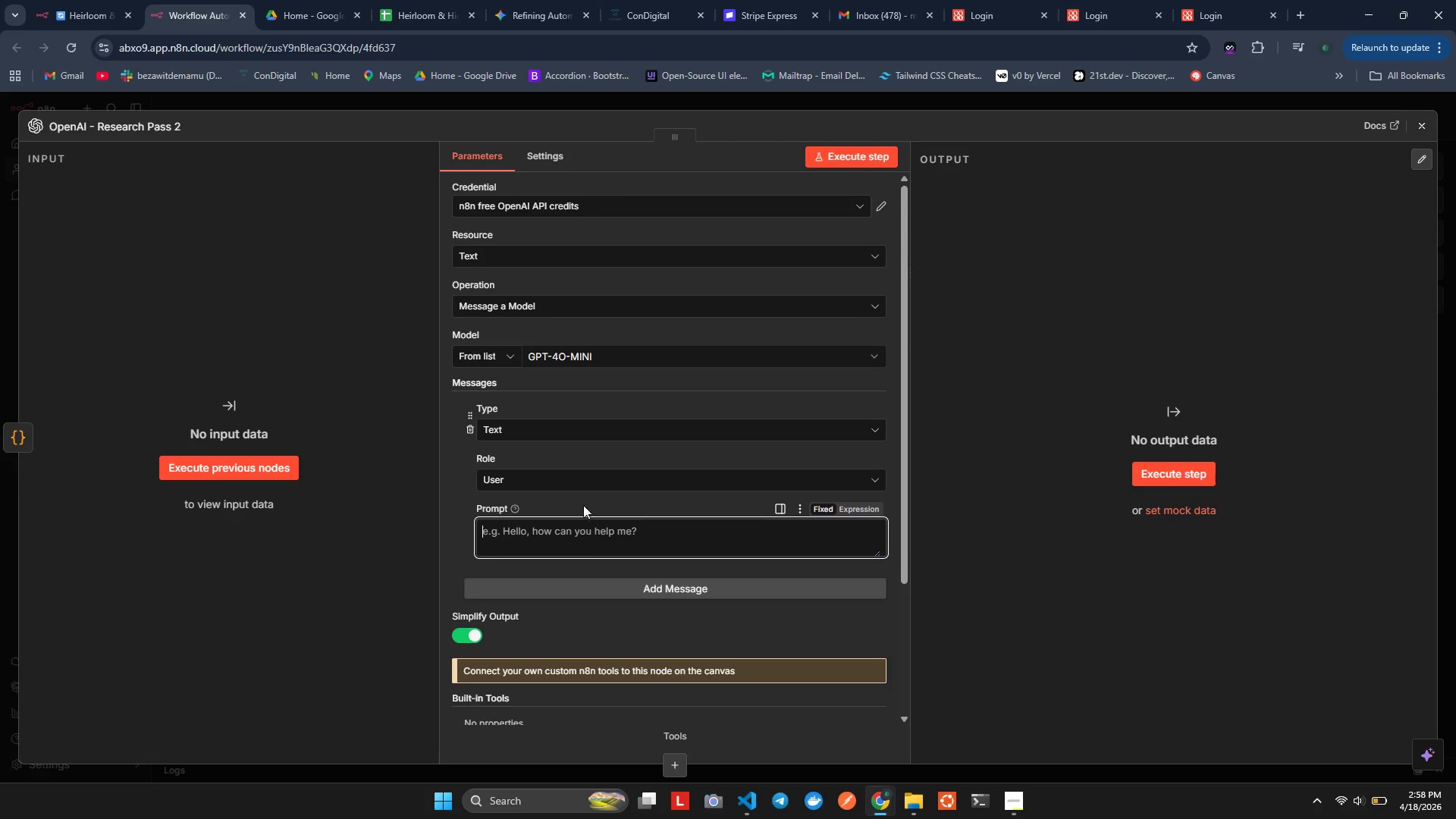 
type(You are a B2B CMany reearch analyst erforming a second)
 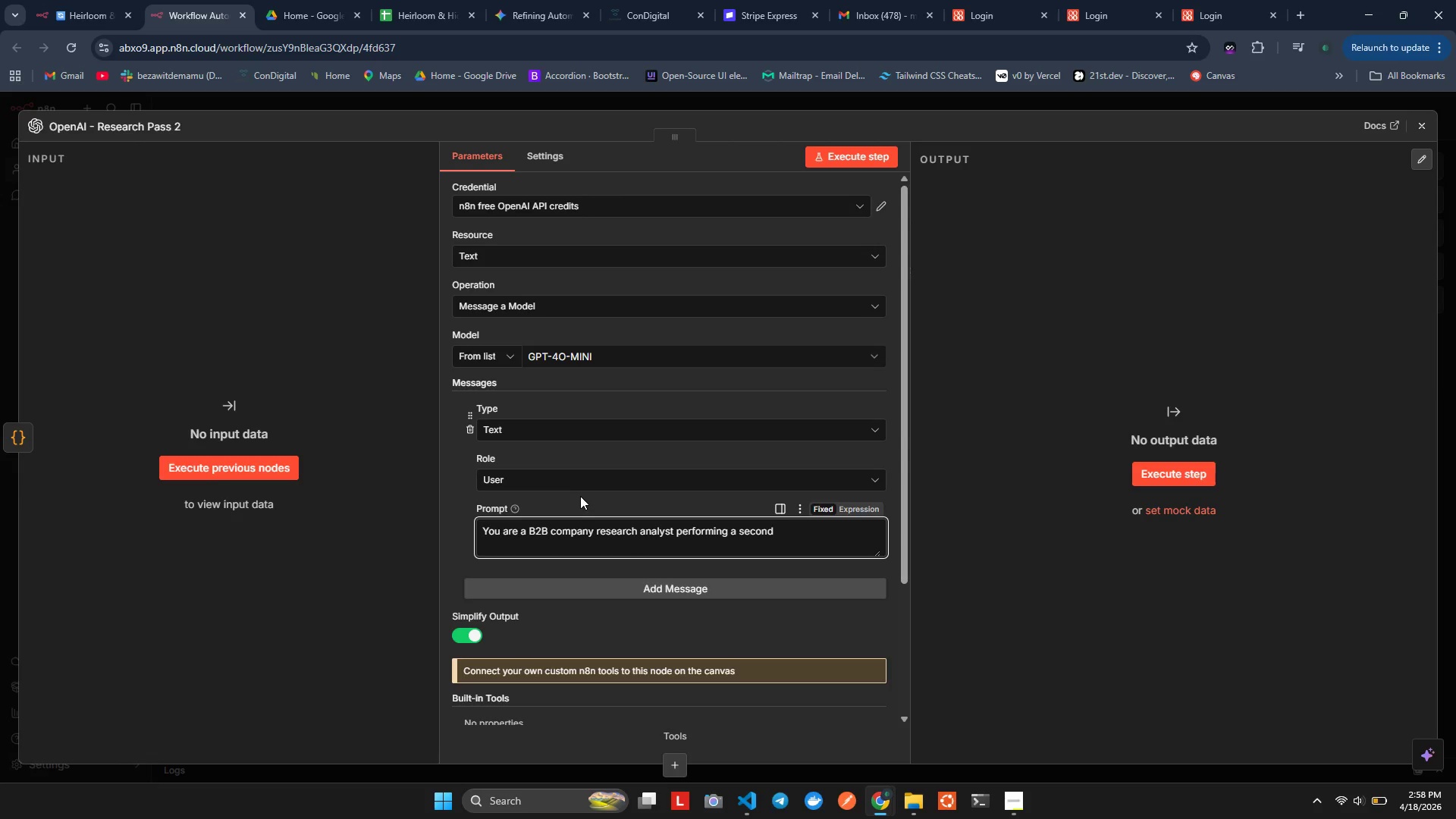 
 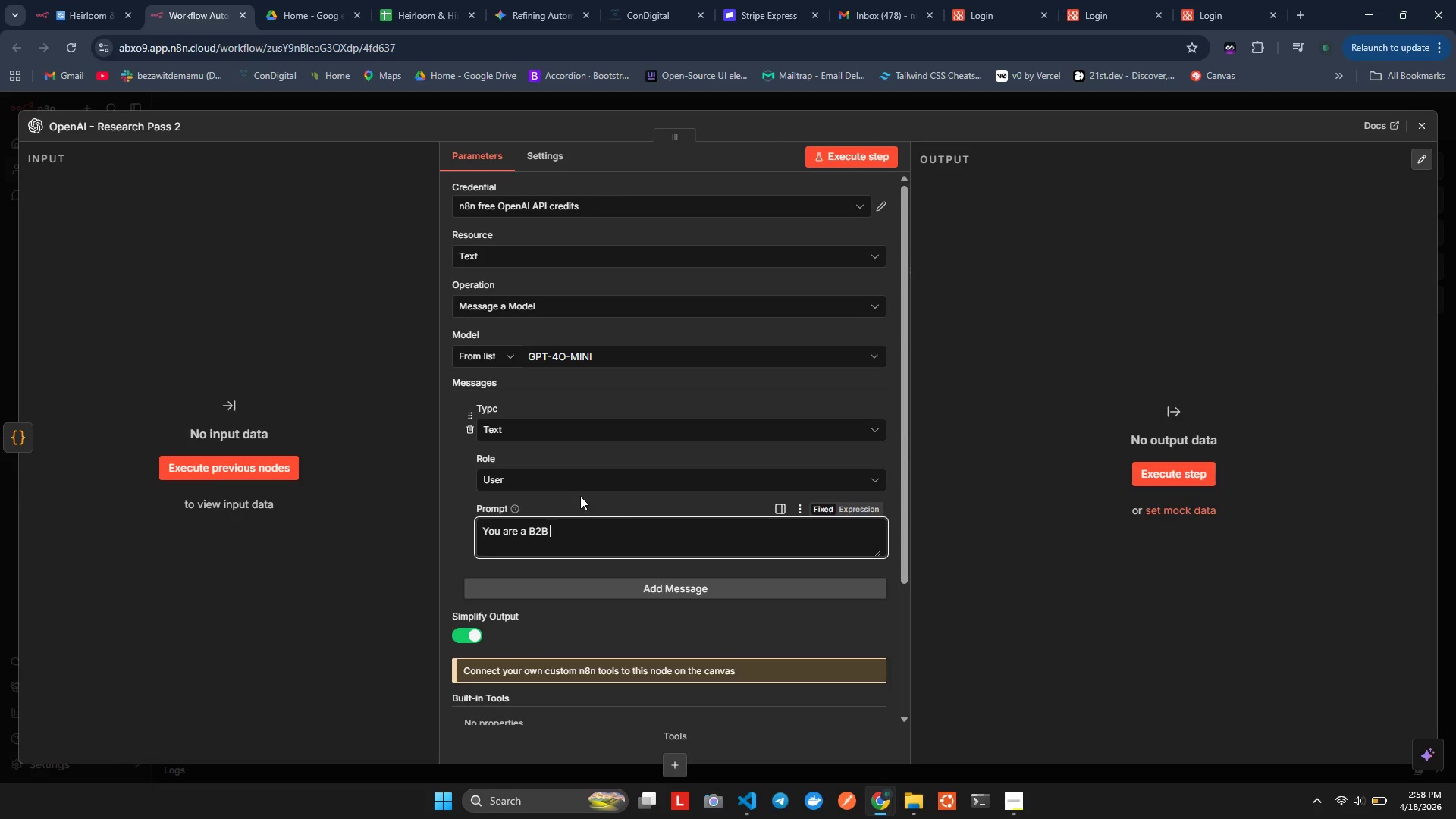 
hold_key(key=P, duration=0.41)
 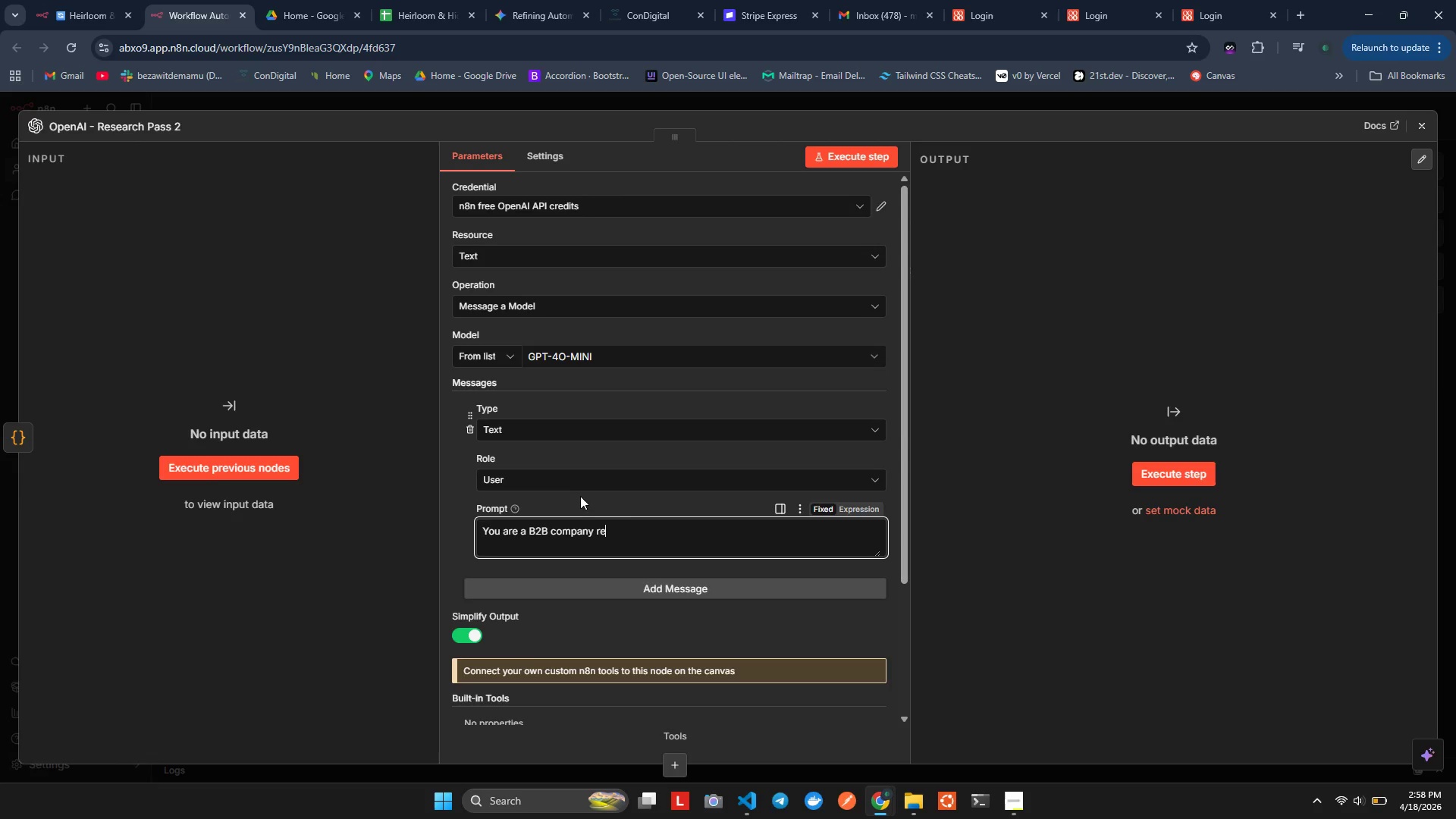 
hold_key(key=P, duration=0.31)
 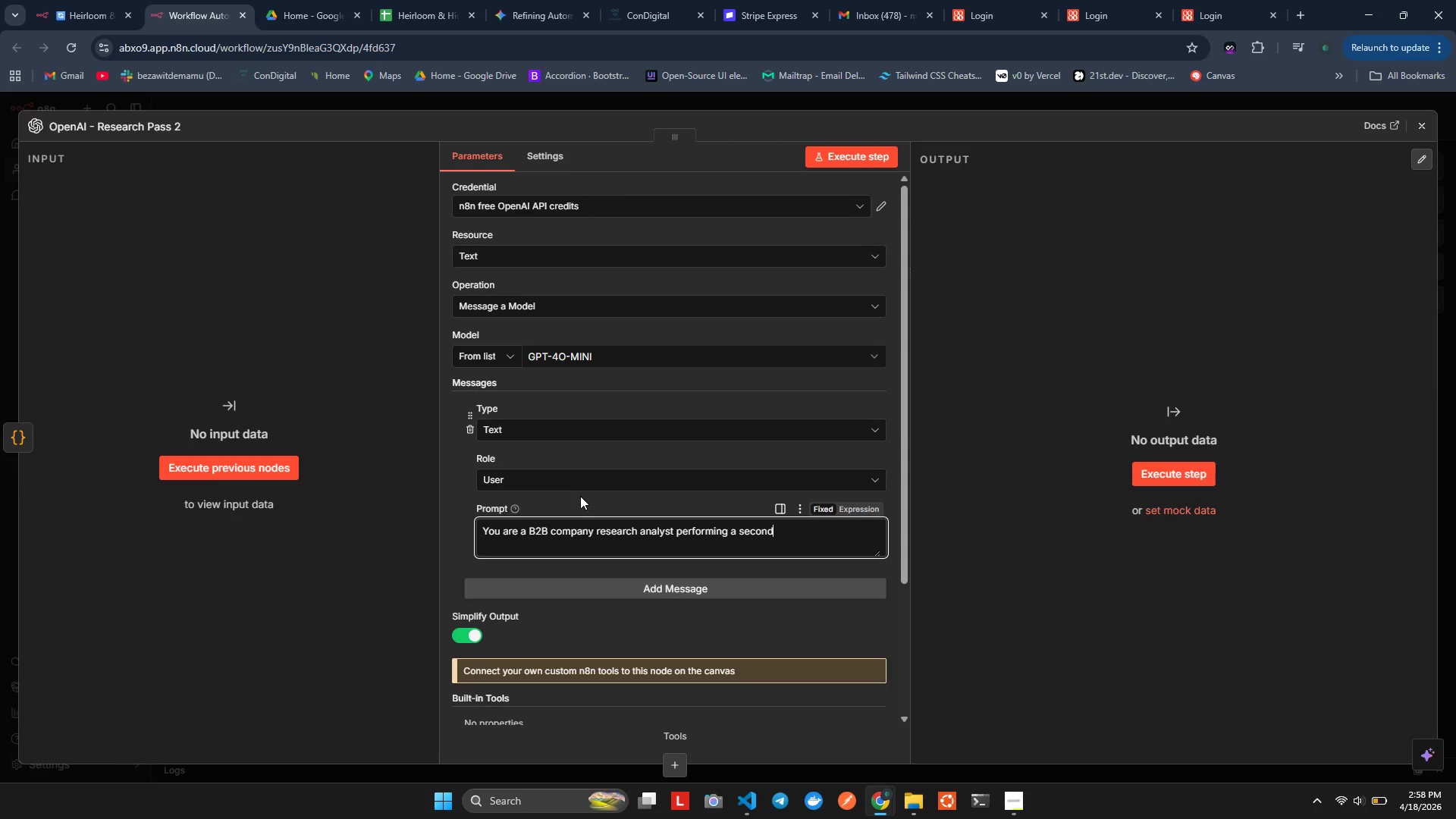 
type(-pasas)
key(Backspace)
key(Backspace)
type(s research step.)
 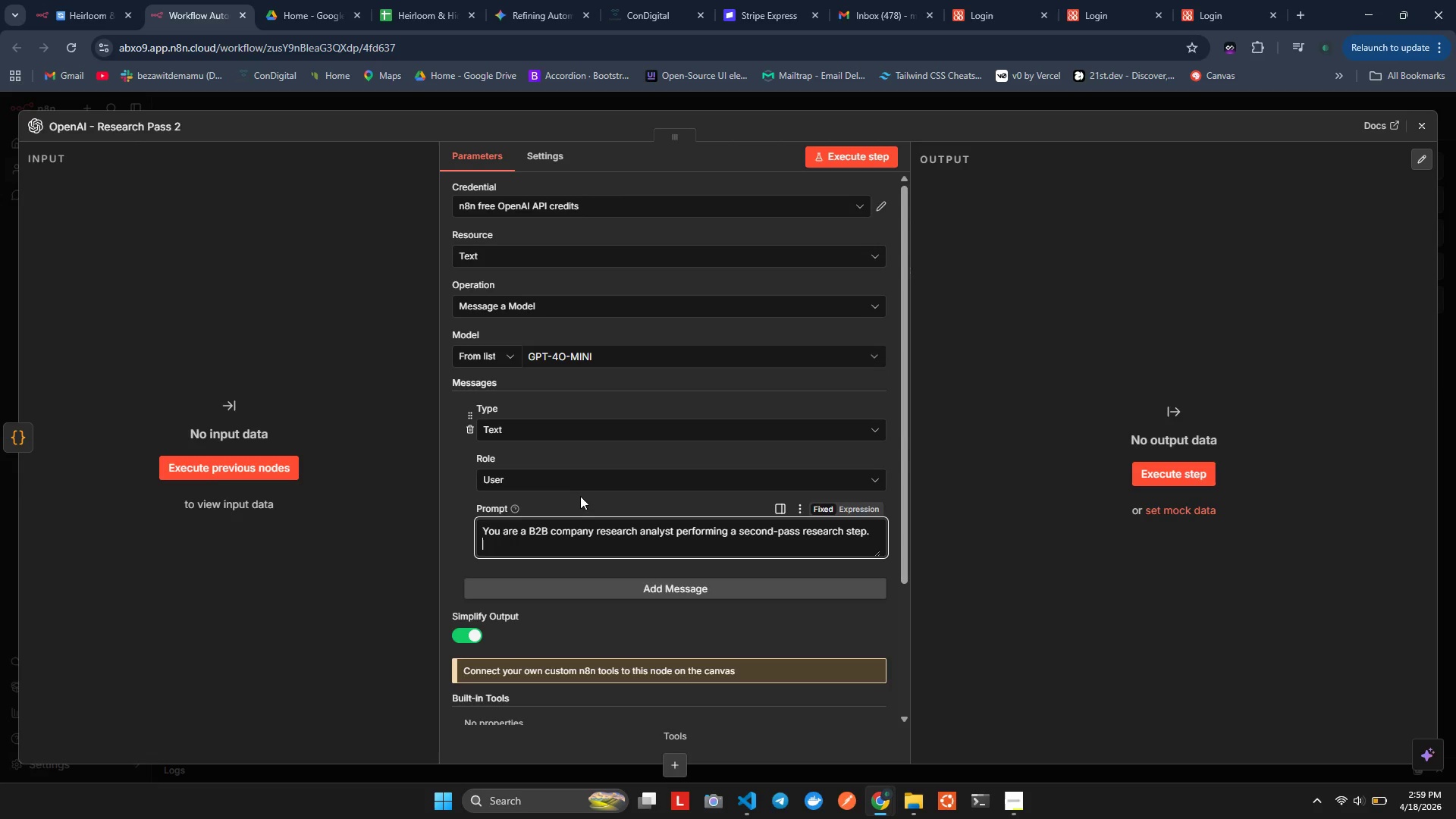 
key(Enter)
 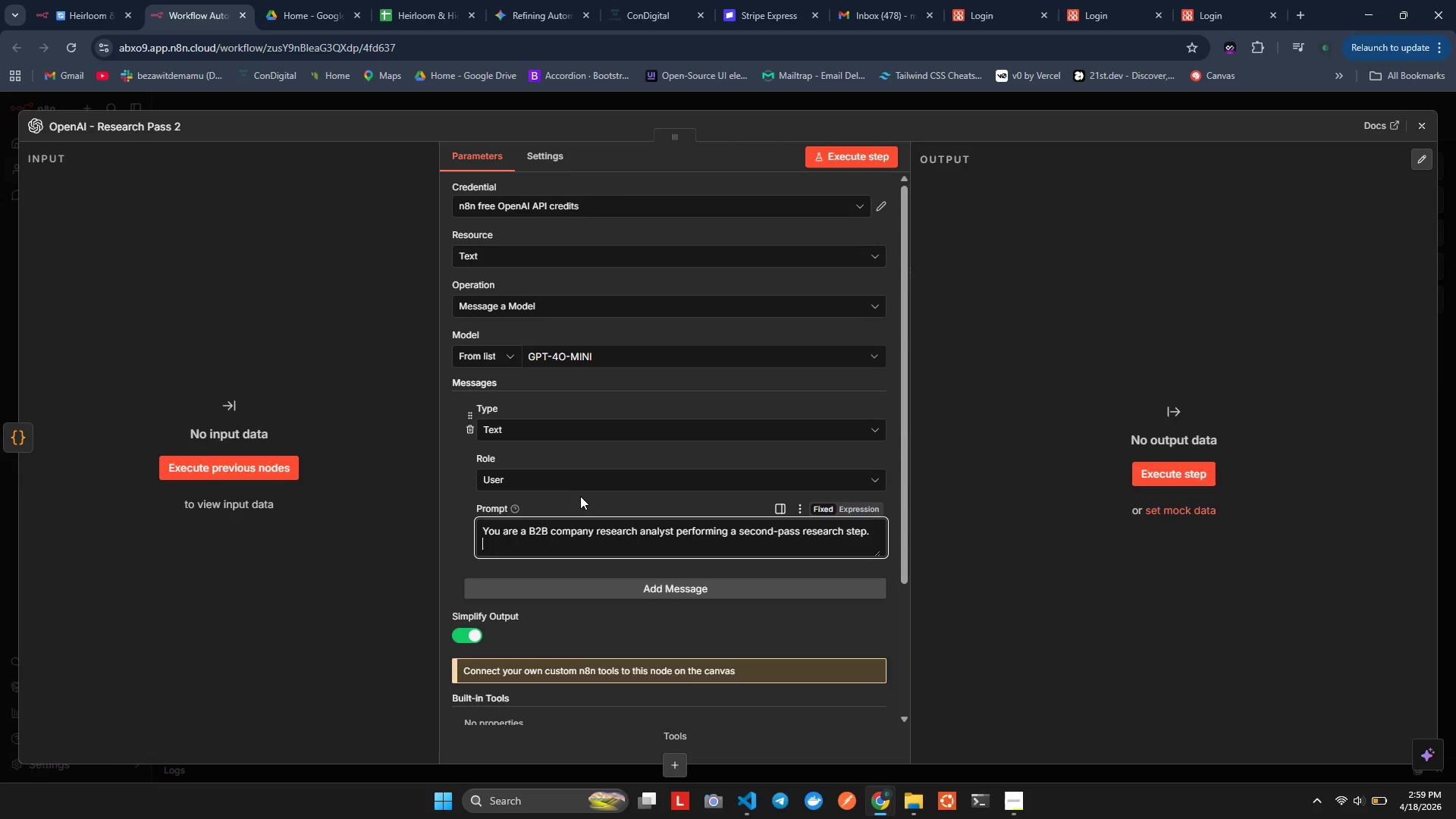 
key(Enter)
 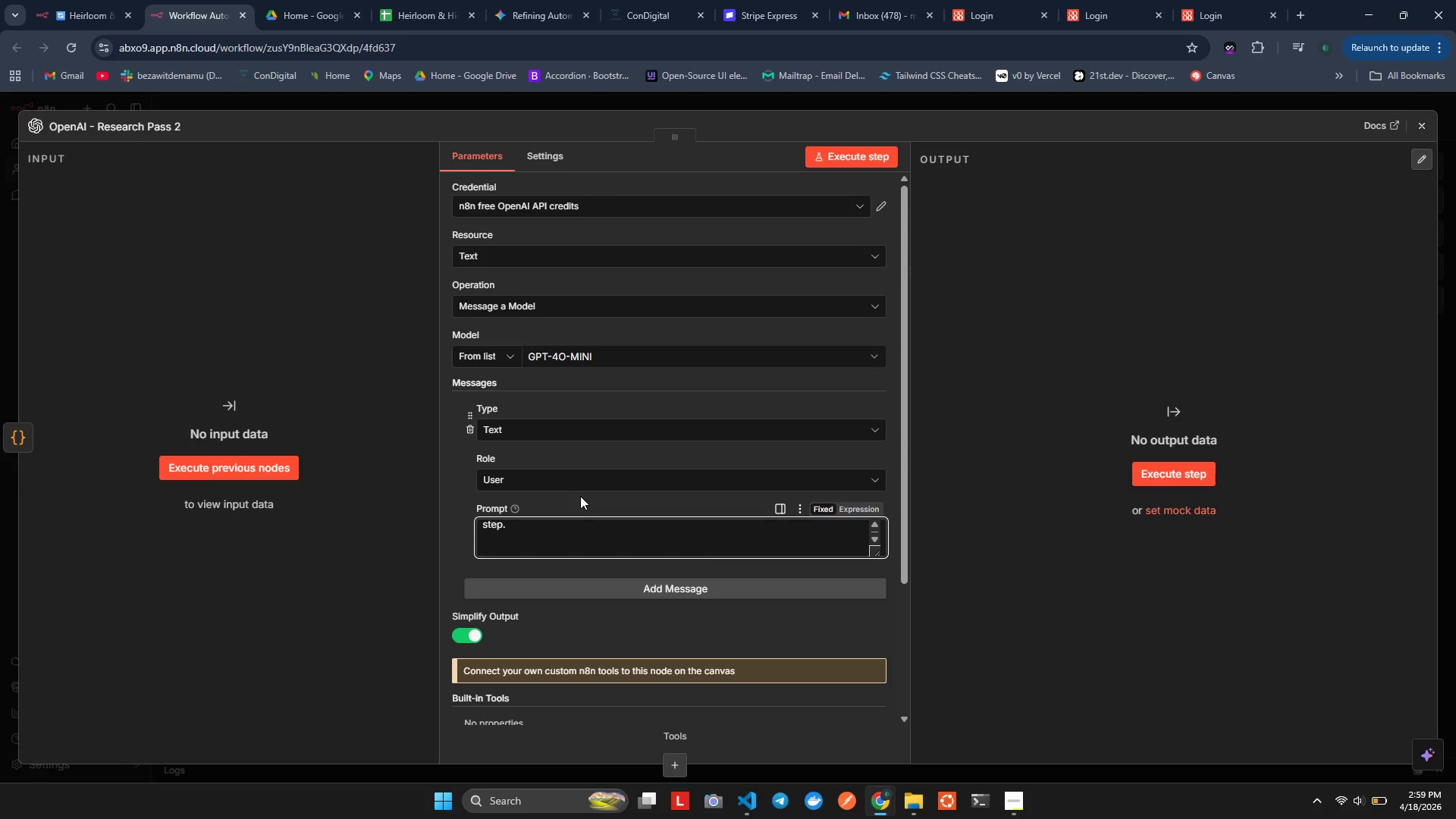 
type(Yu will receive:)
 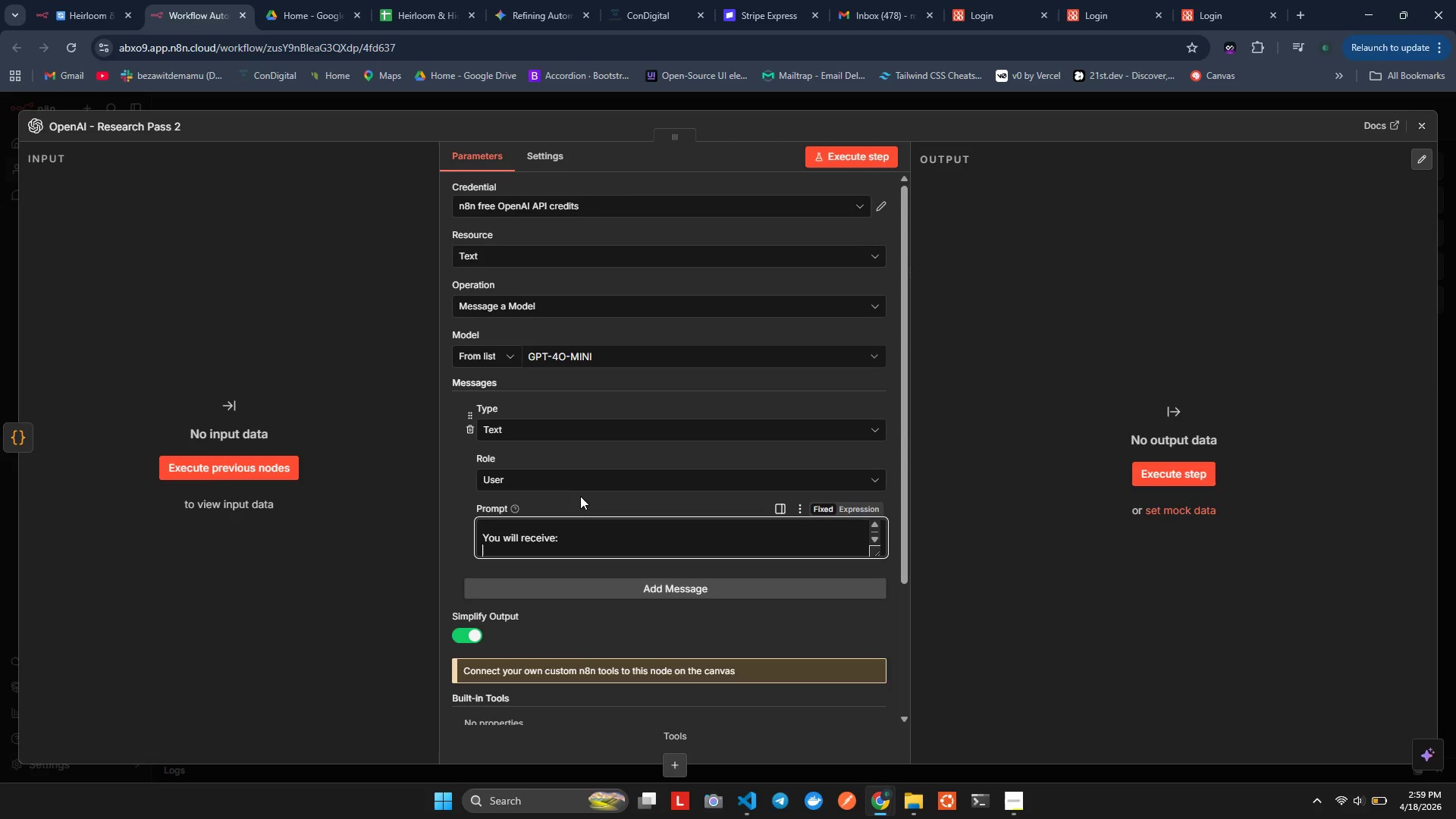 
hold_key(key=O, duration=0.34)
 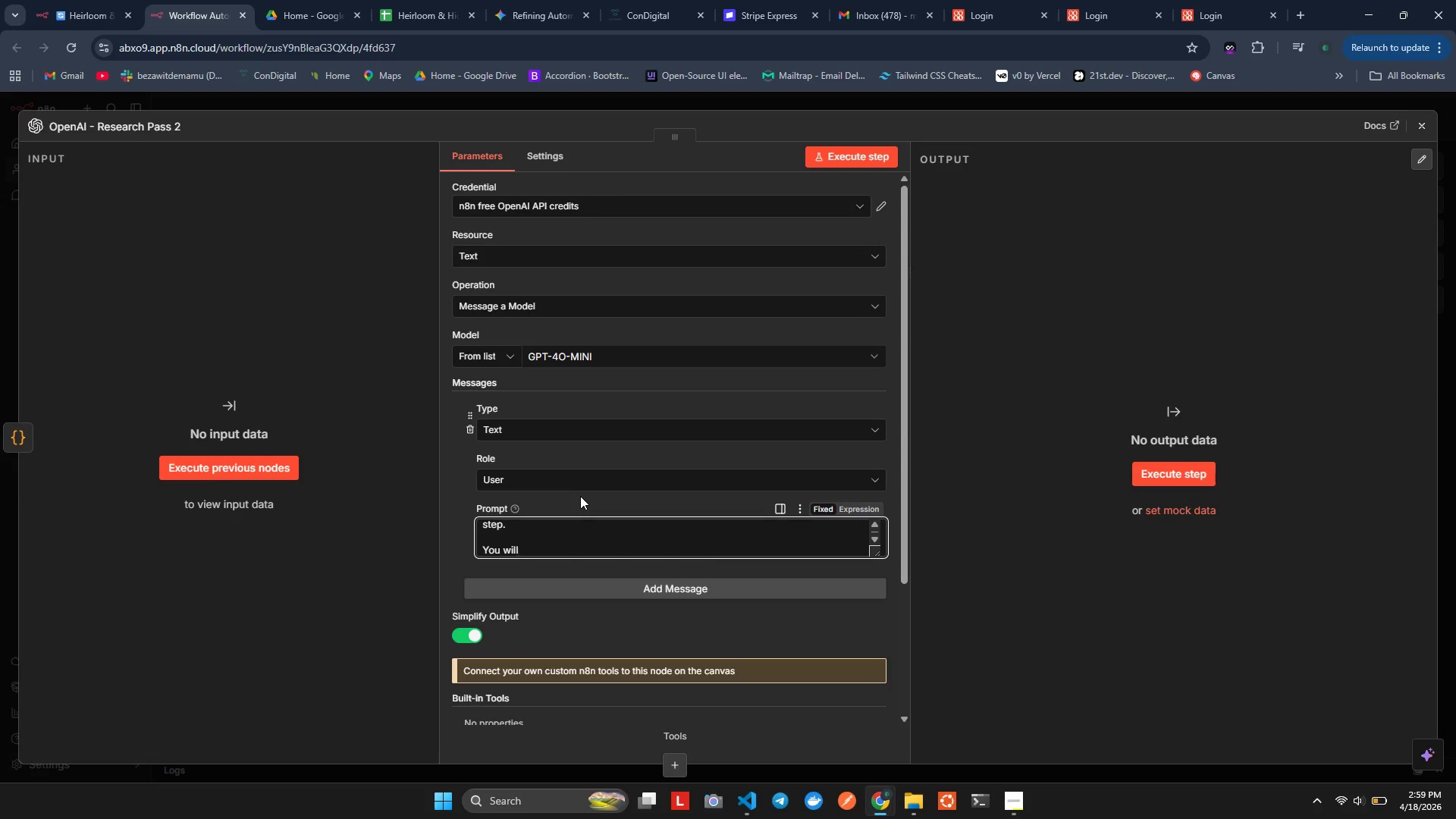 
key(Enter)
 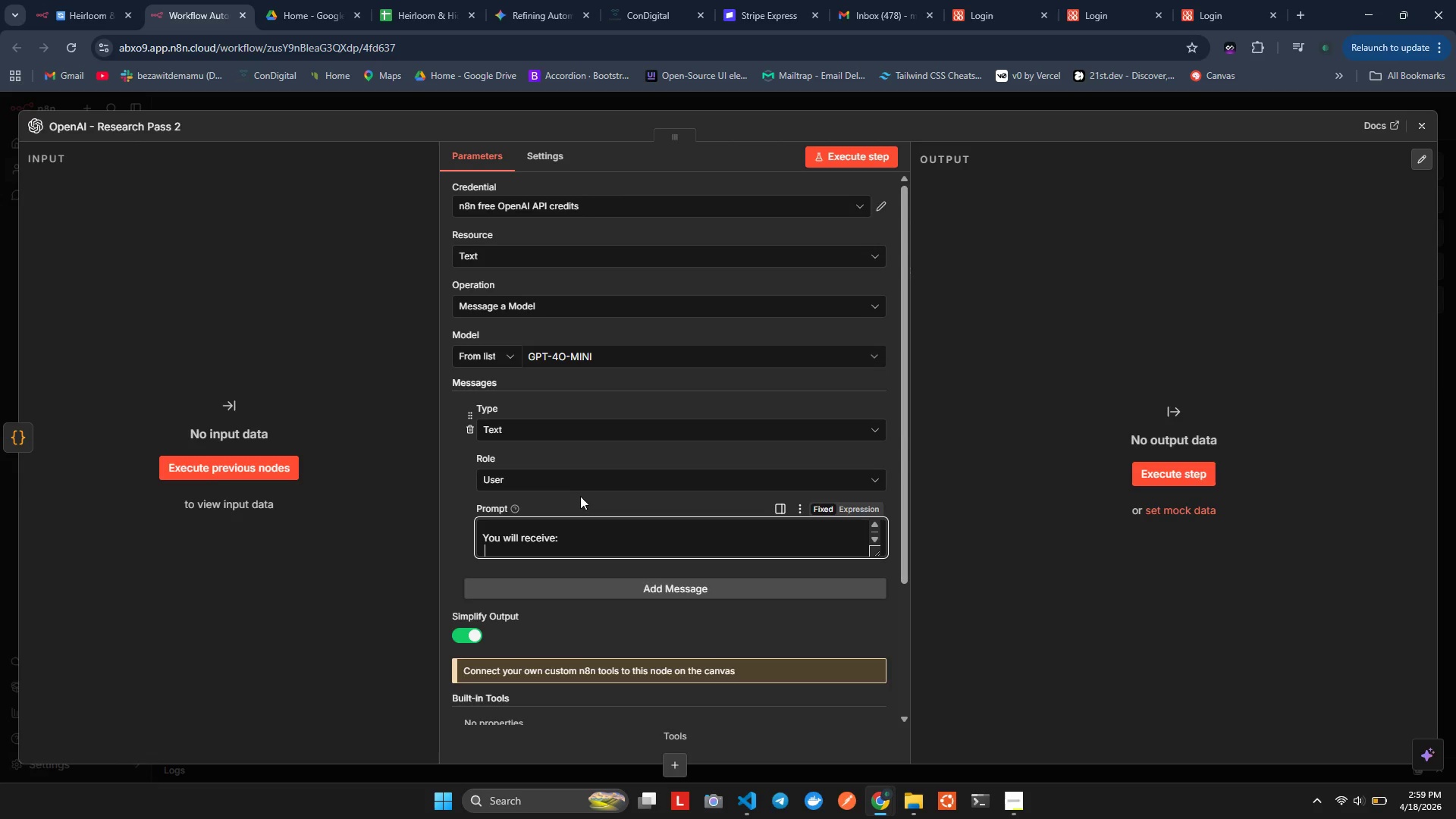 
key(Space)
 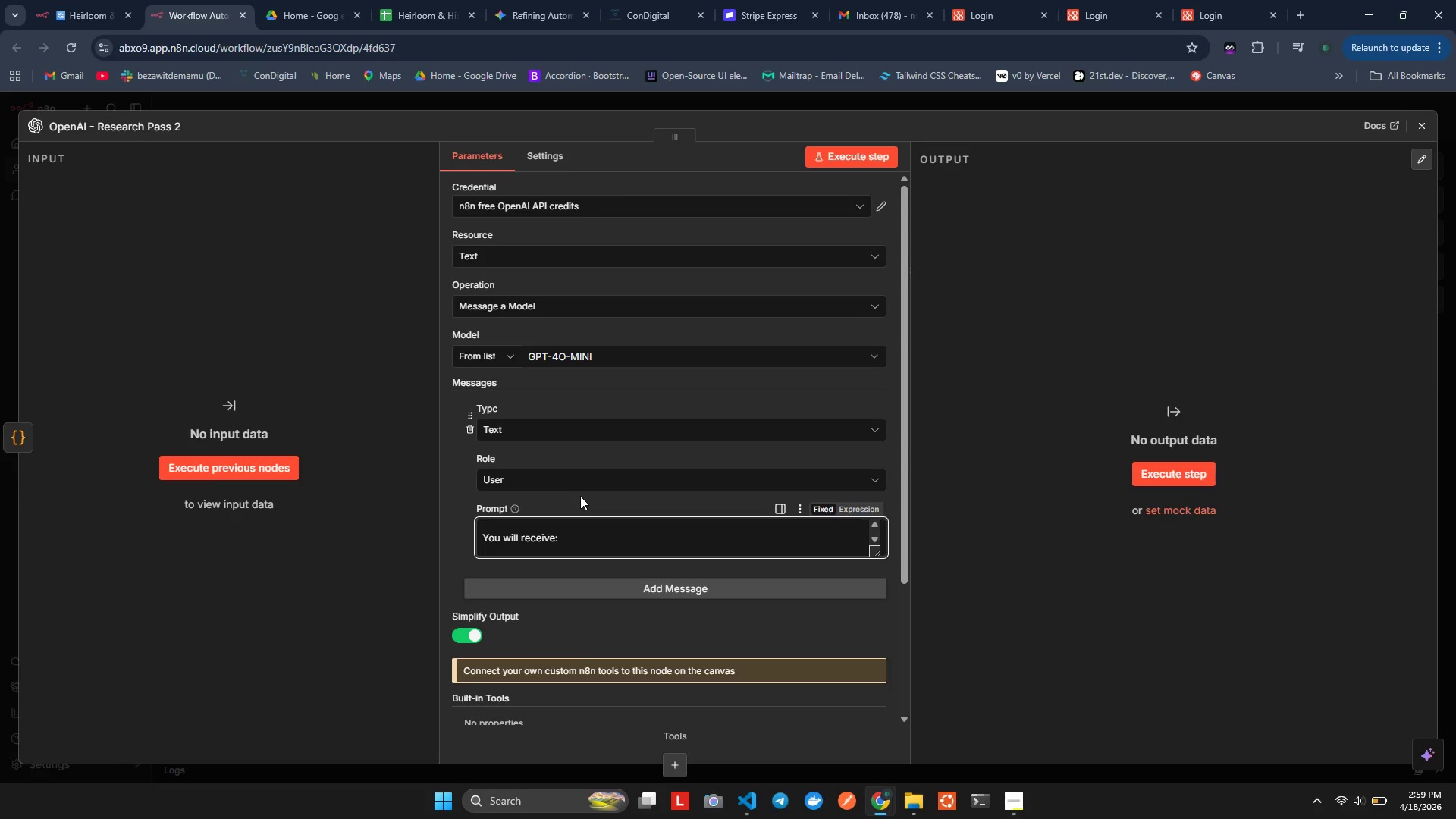 
key(Backspace)
 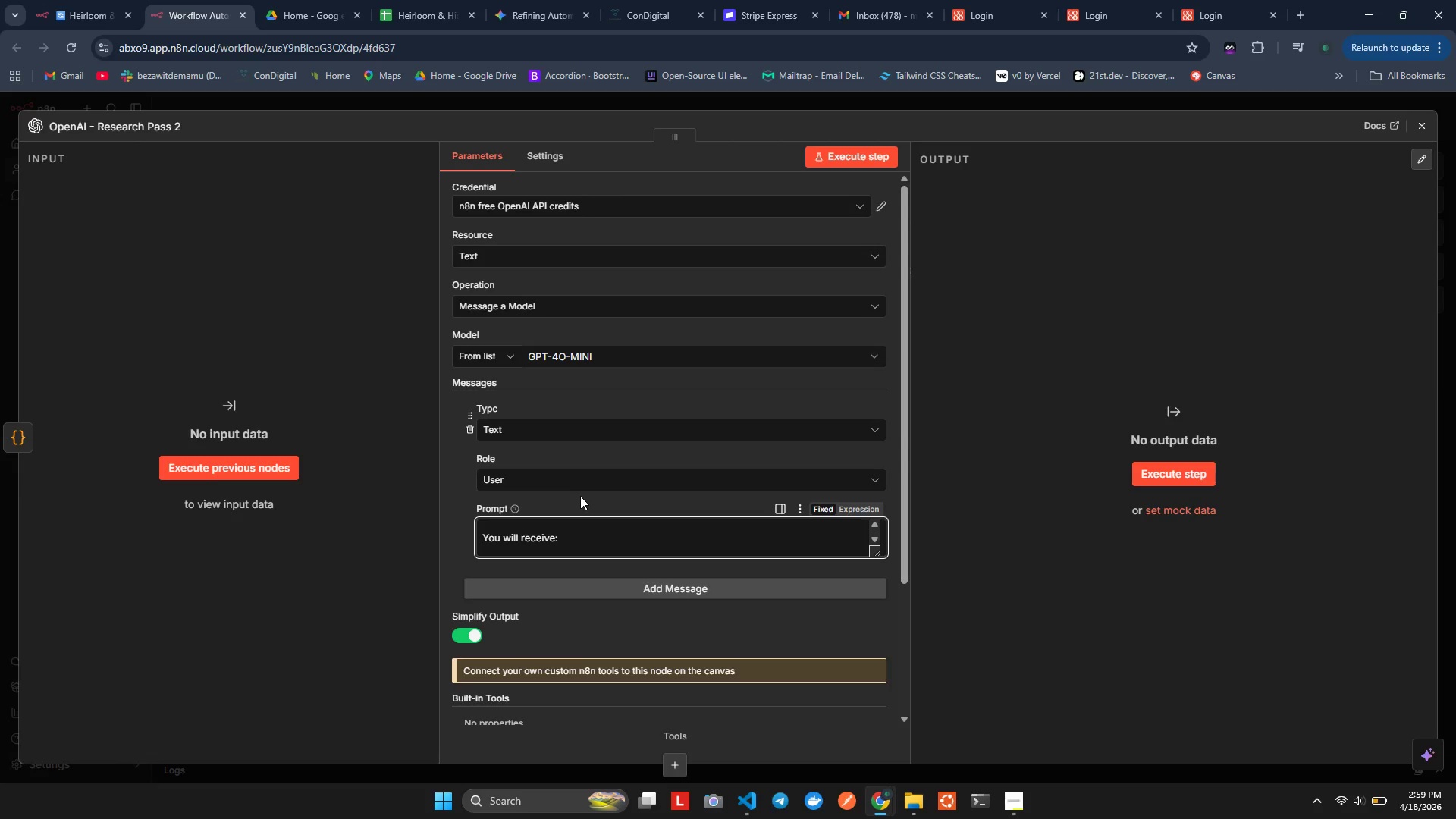 
key(NumpadSubtract)
 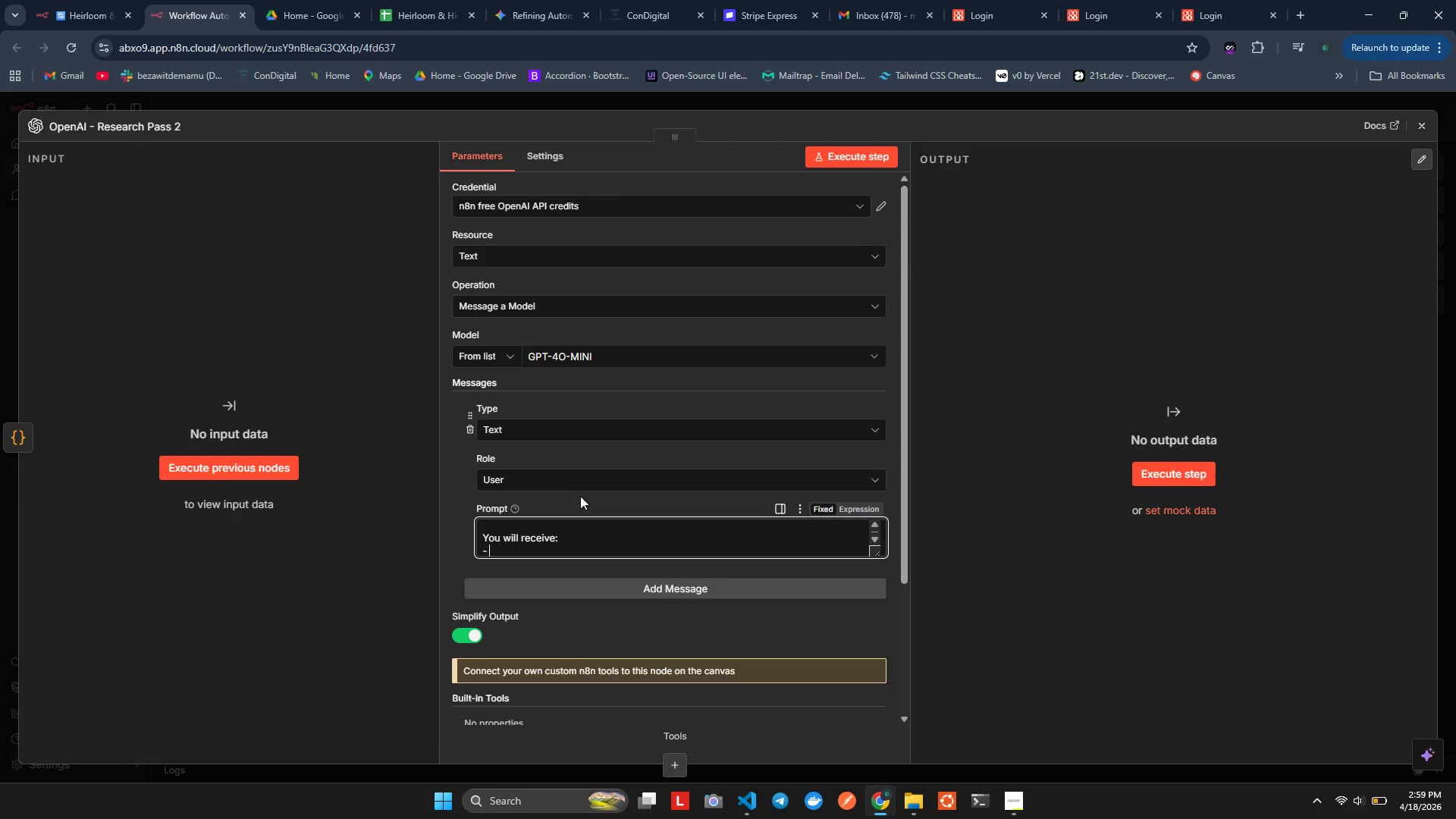 
key(Space)
 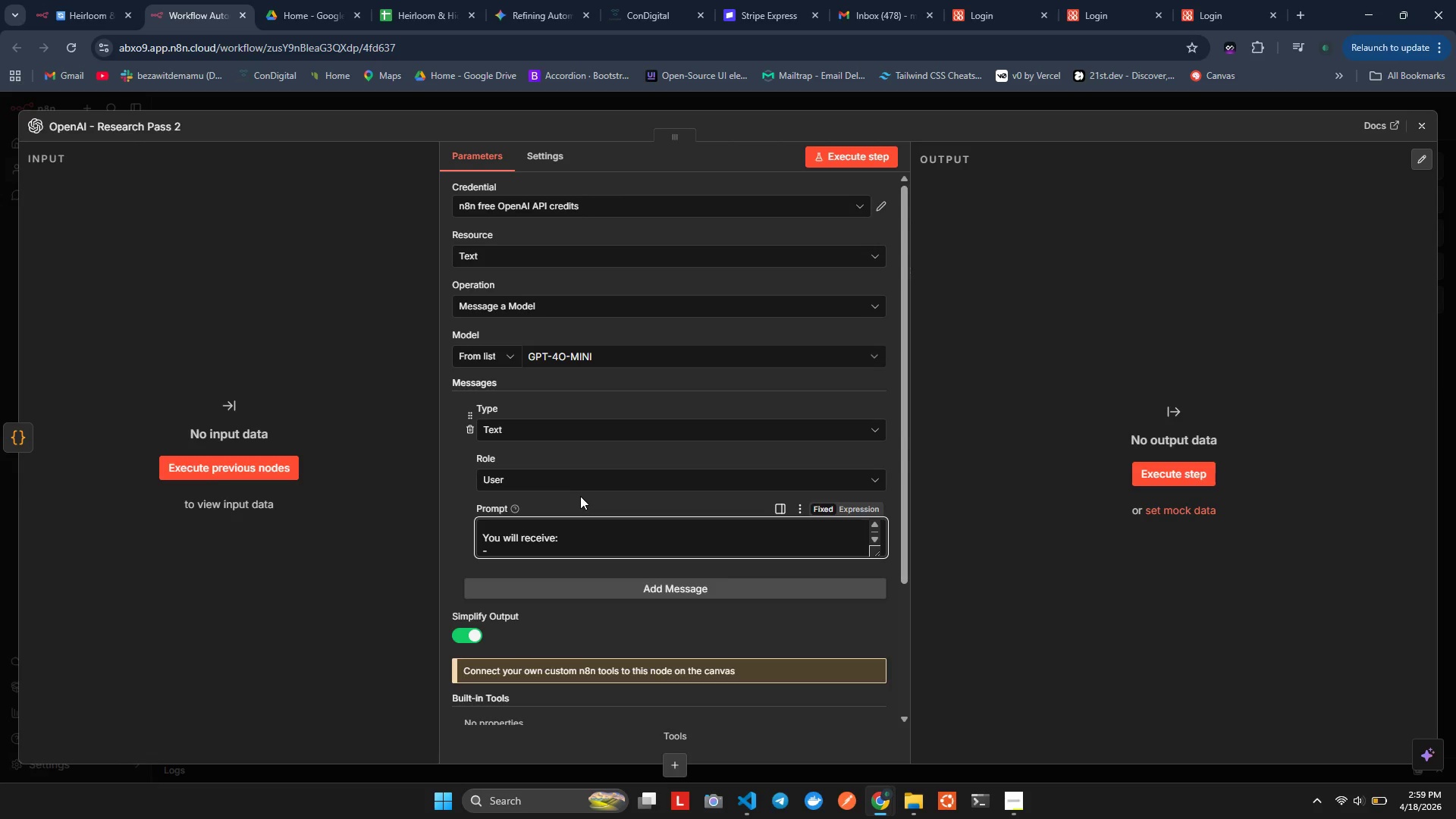 
key(Space)
 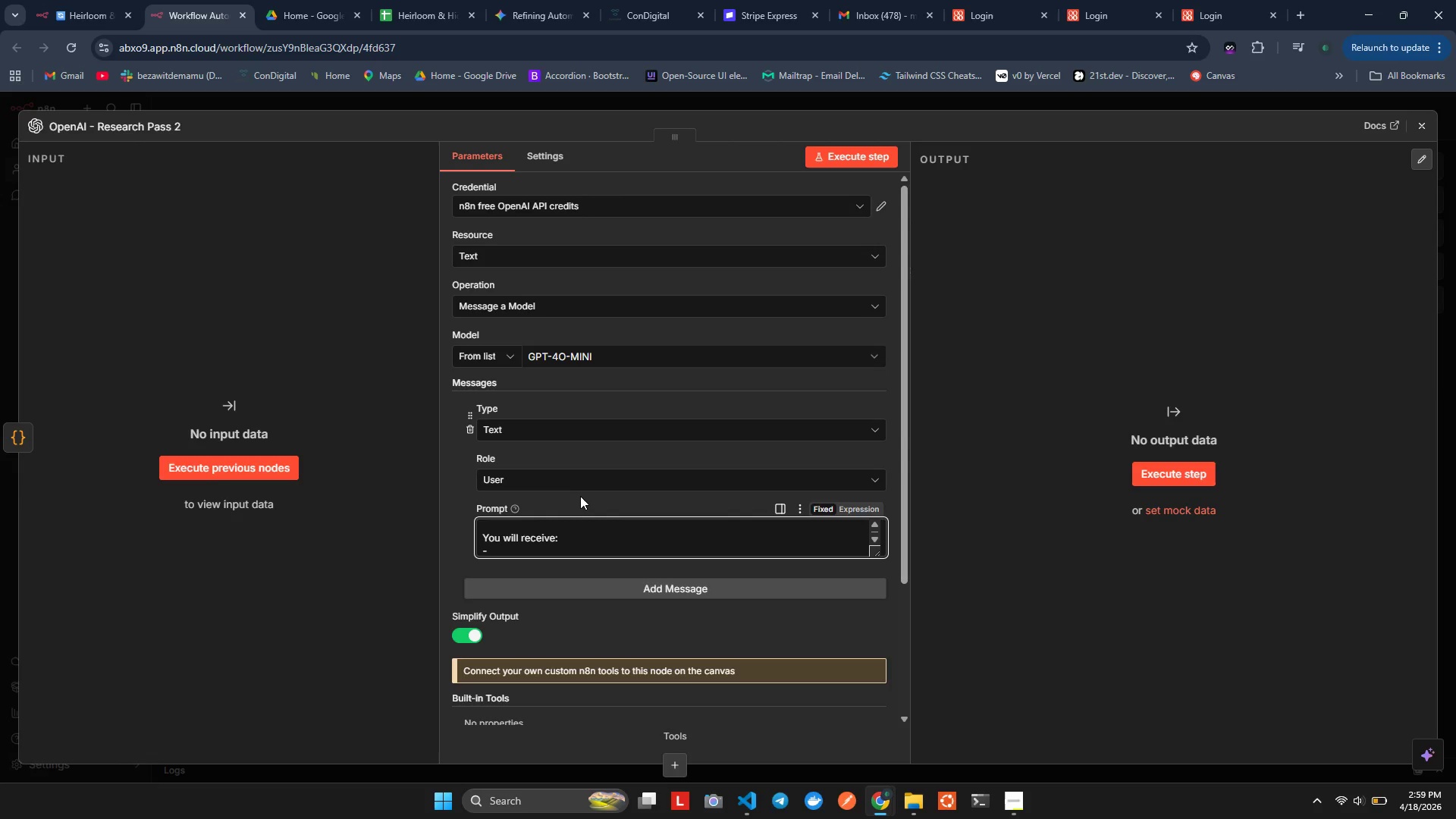 
type(an incomplete first-pass cany rofile)
 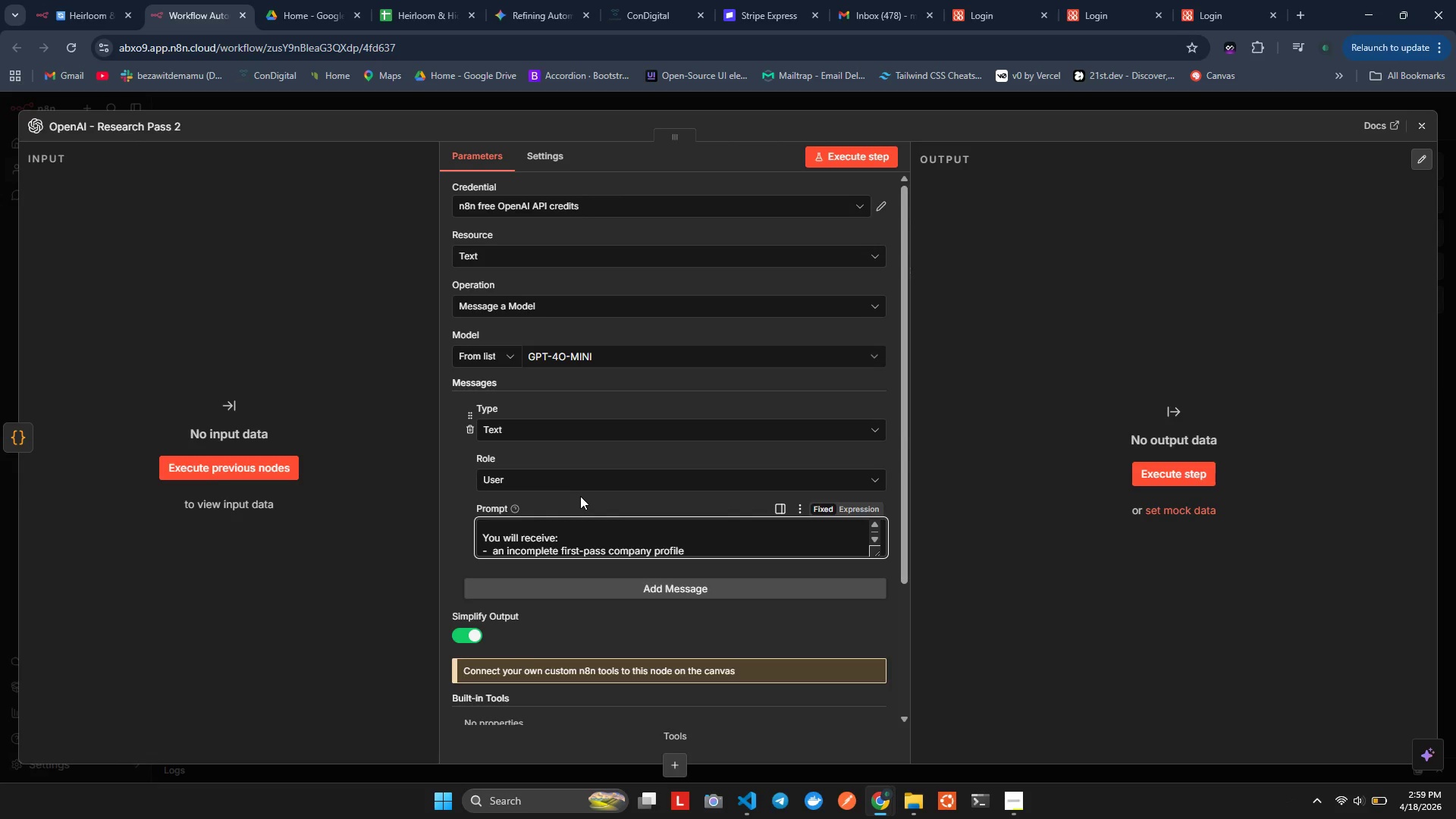 
key(Enter)
 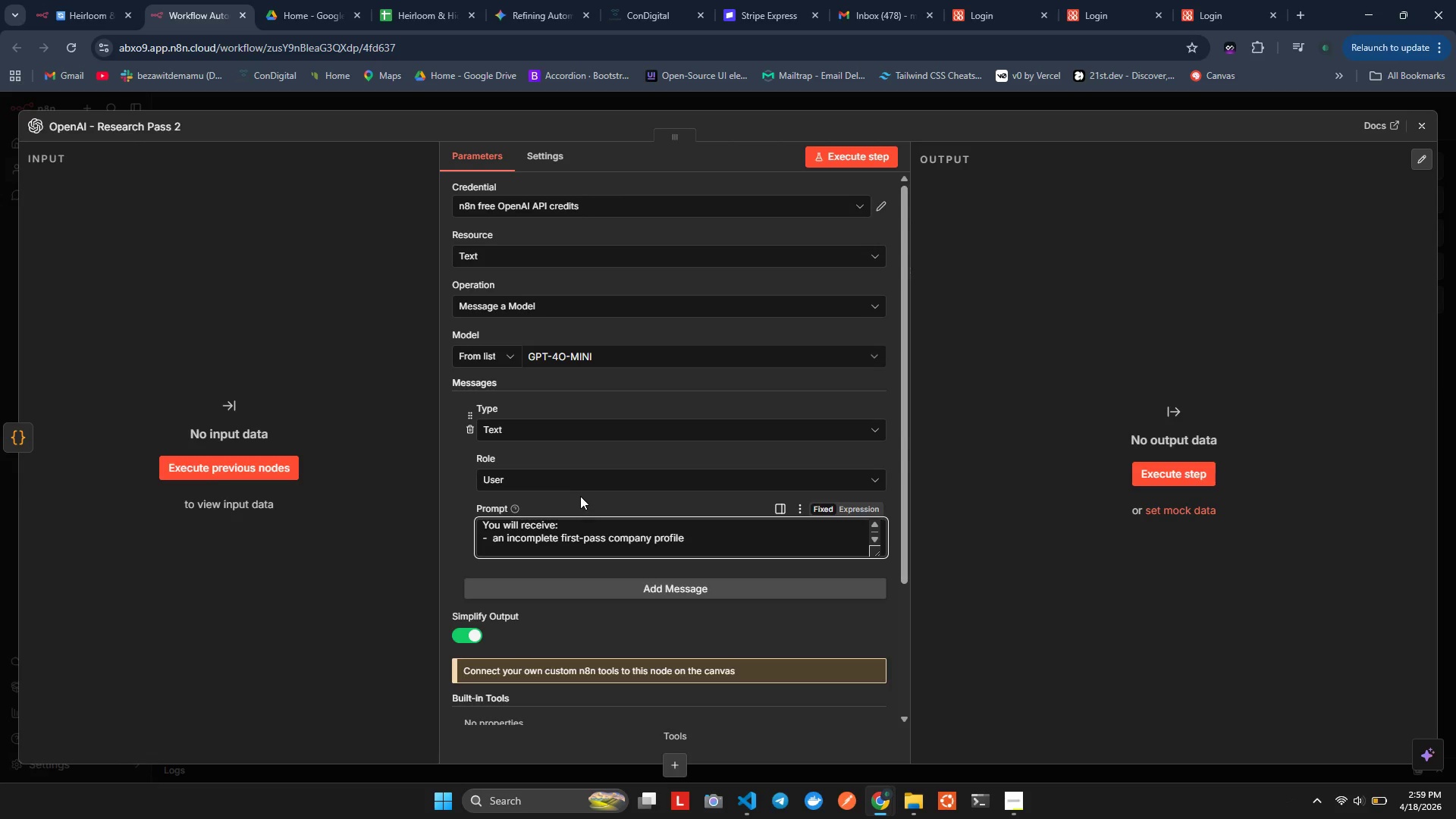 
type(-  earch result text)
 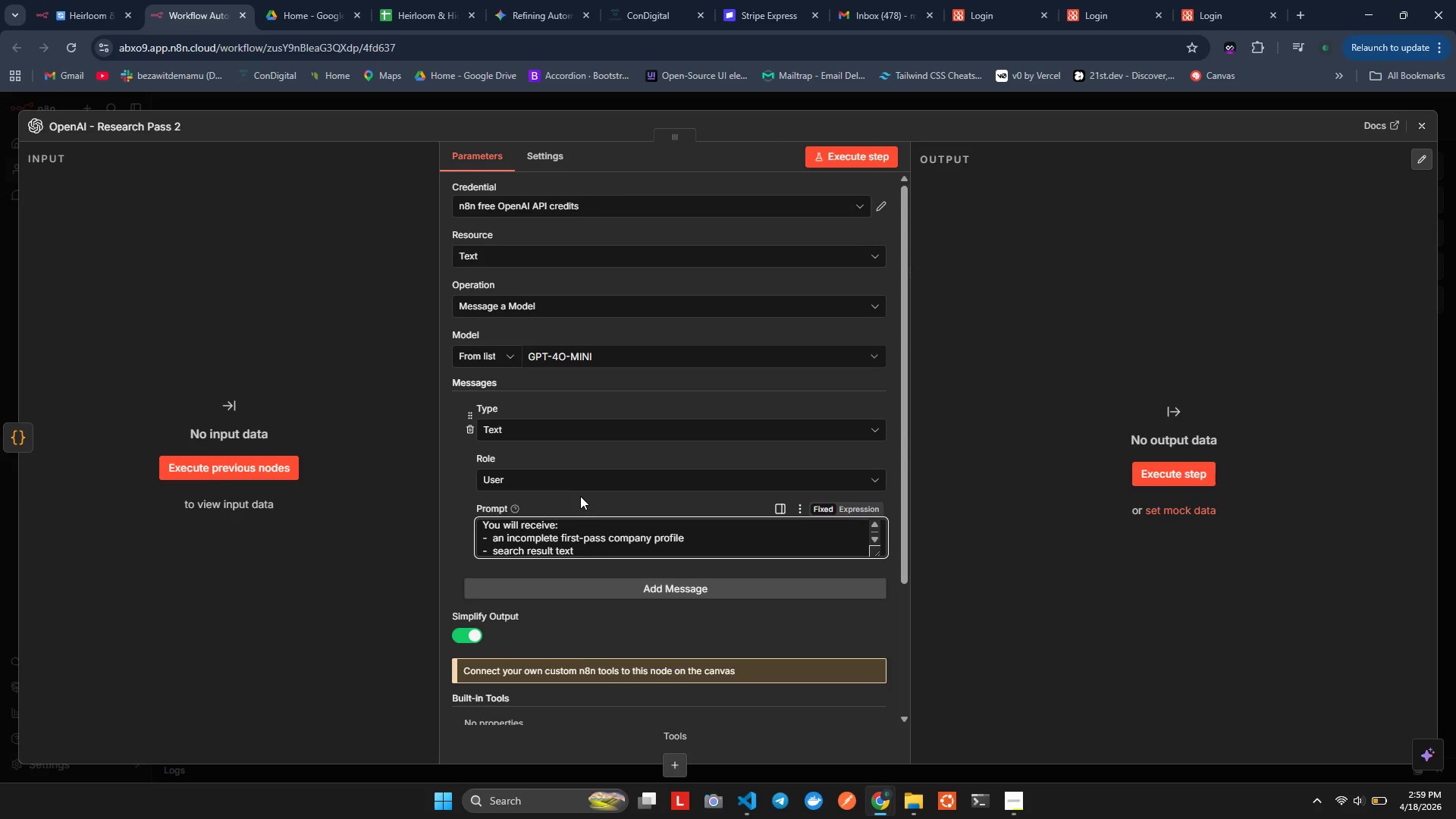 
key(Enter)
 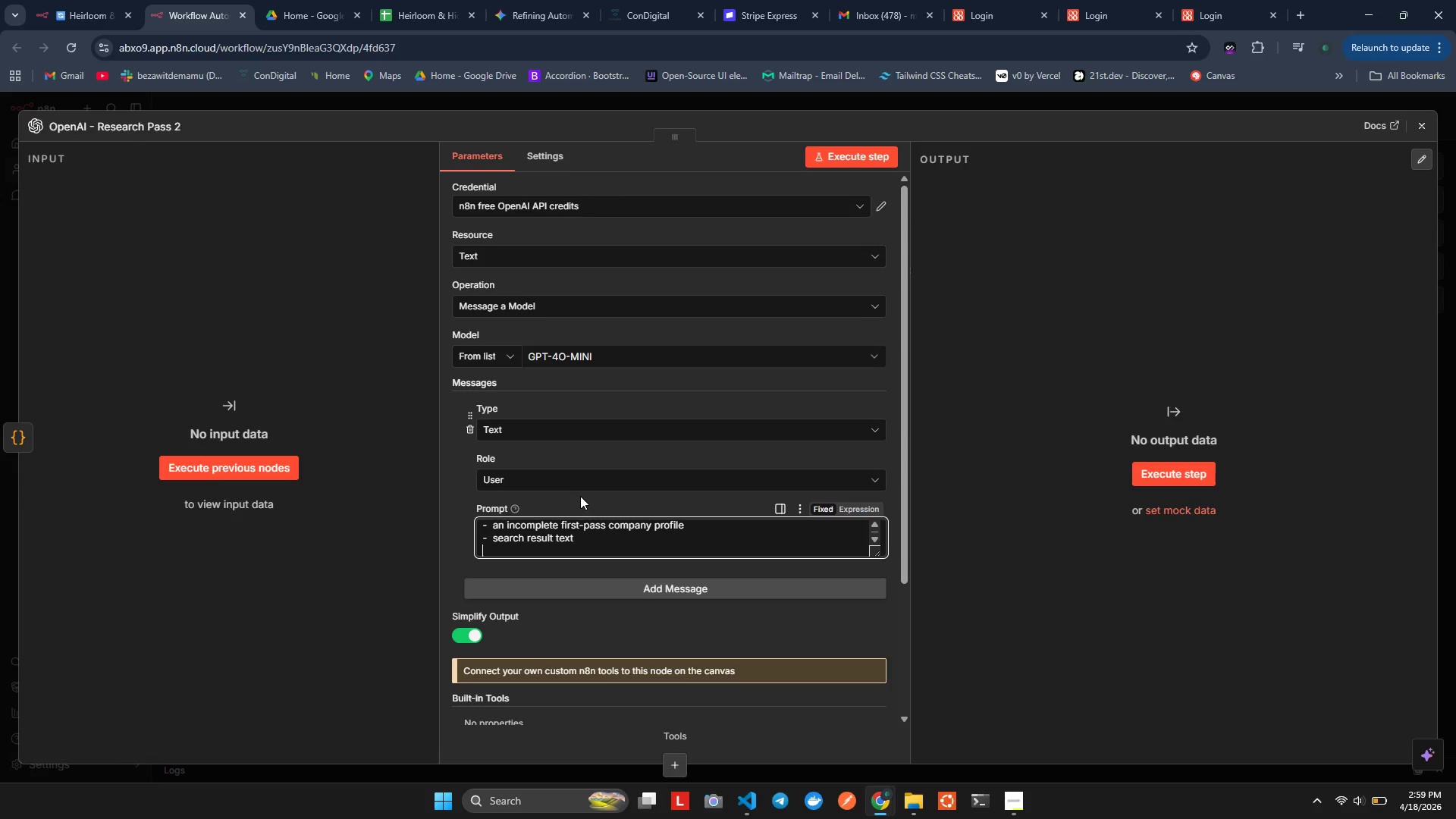 
key(Enter)
 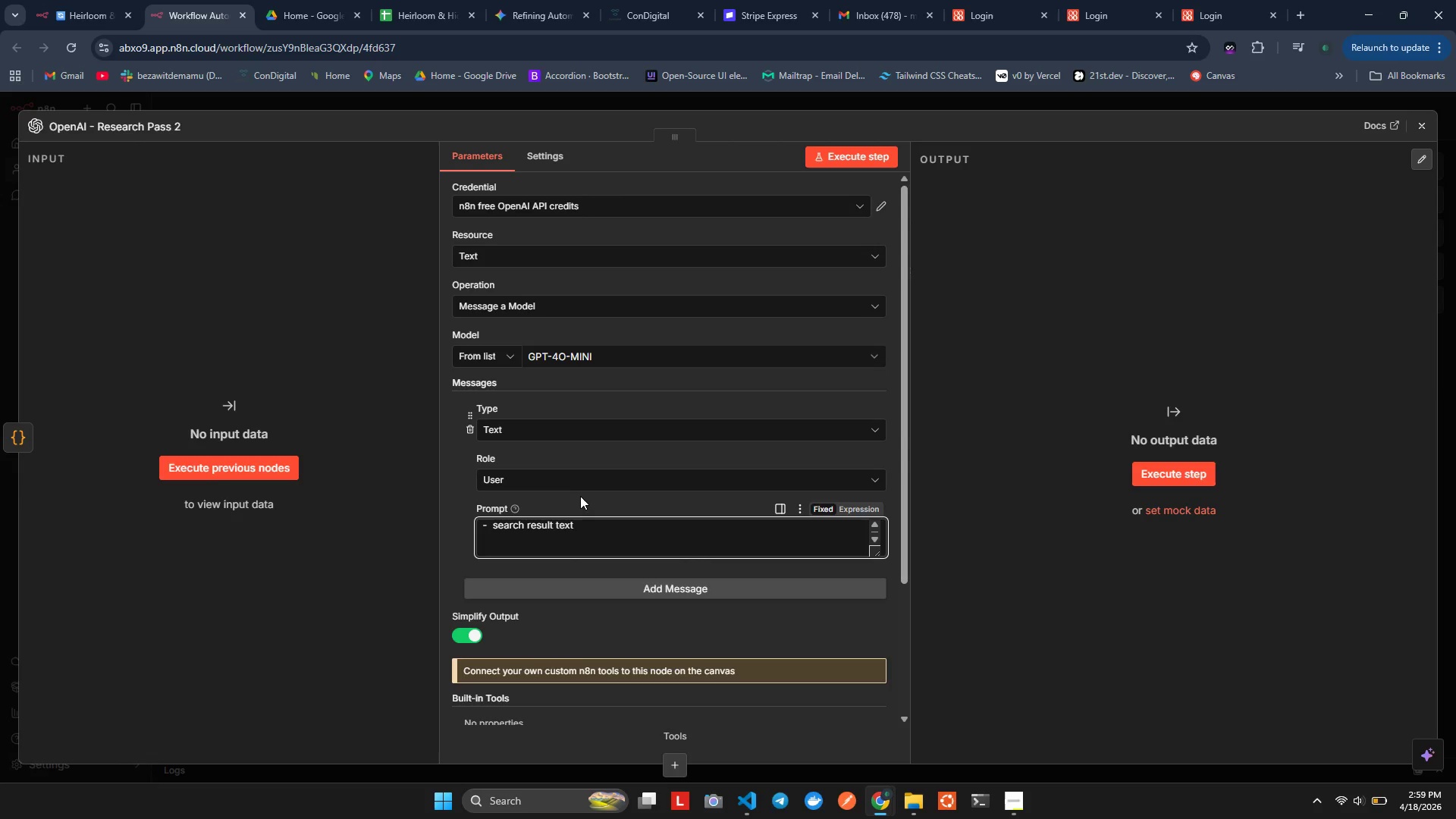 
type(Yur jn=b=)
key(Backspace)
key(Backspace)
key(Backspace)
type(b)
key(Backspace)
key(Backspace)
type(b to imrove research analyst refrming )
 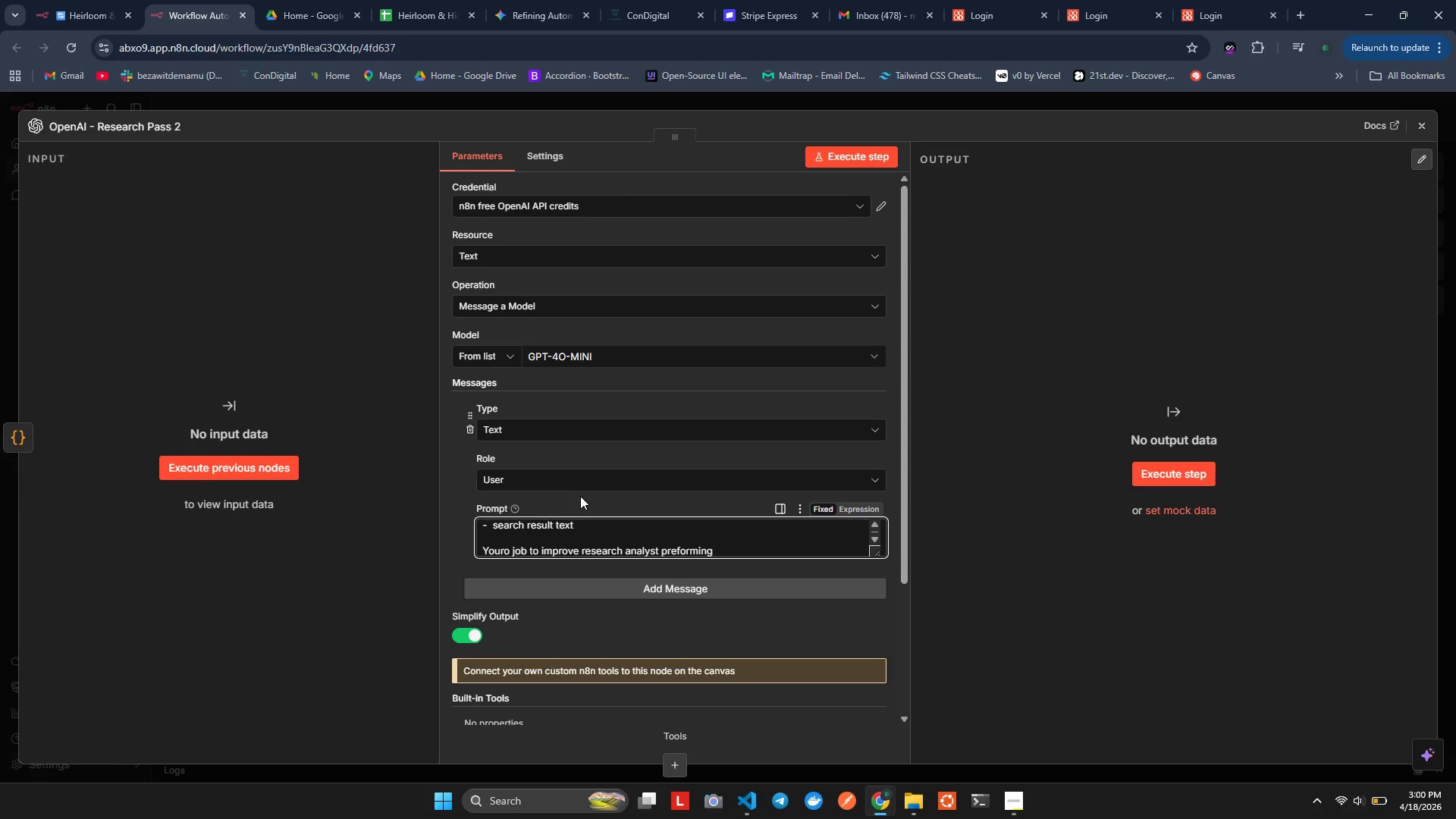 
hold_key(key=P, duration=0.48)
 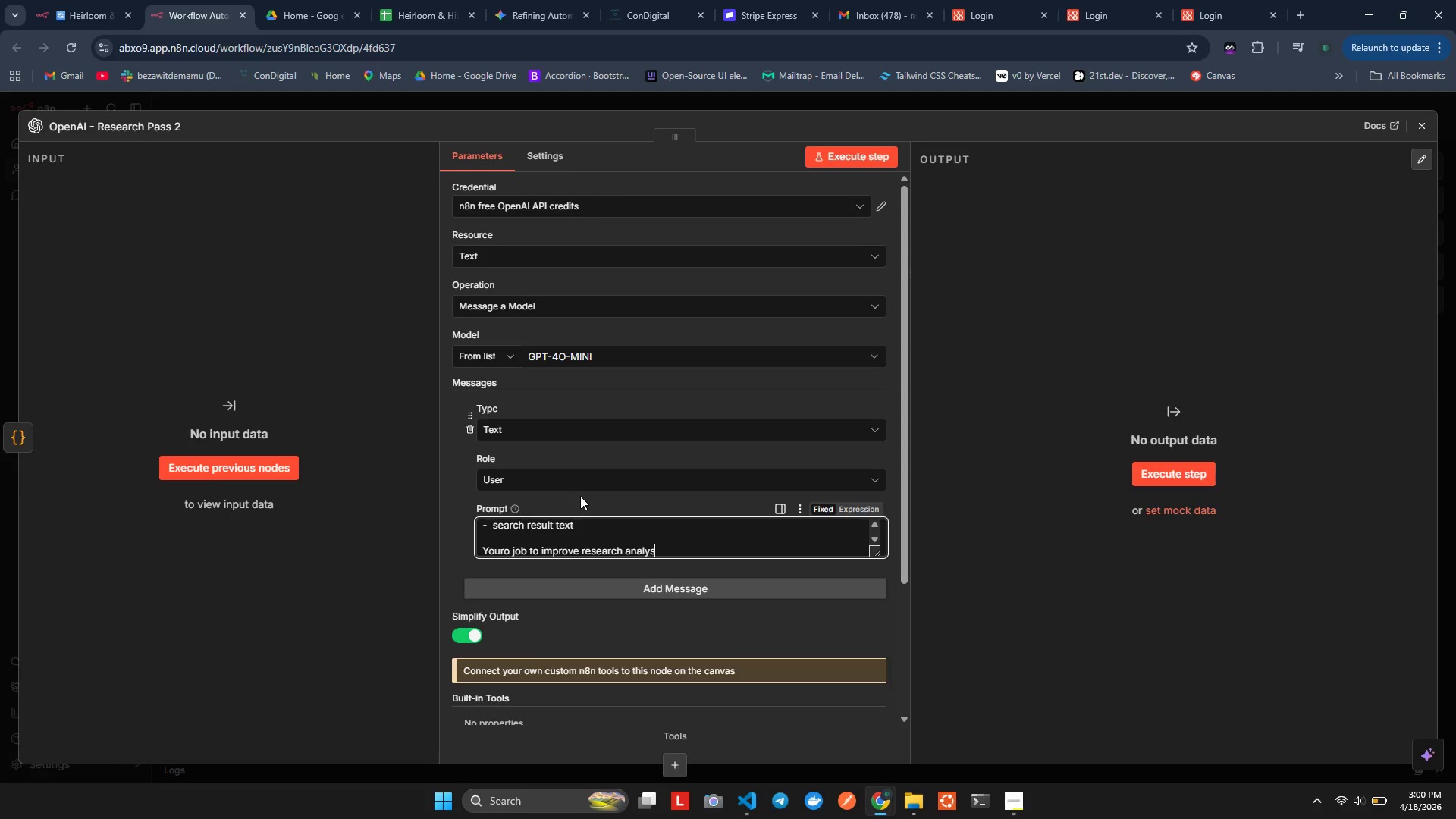 
hold_key(key=P, duration=0.41)
 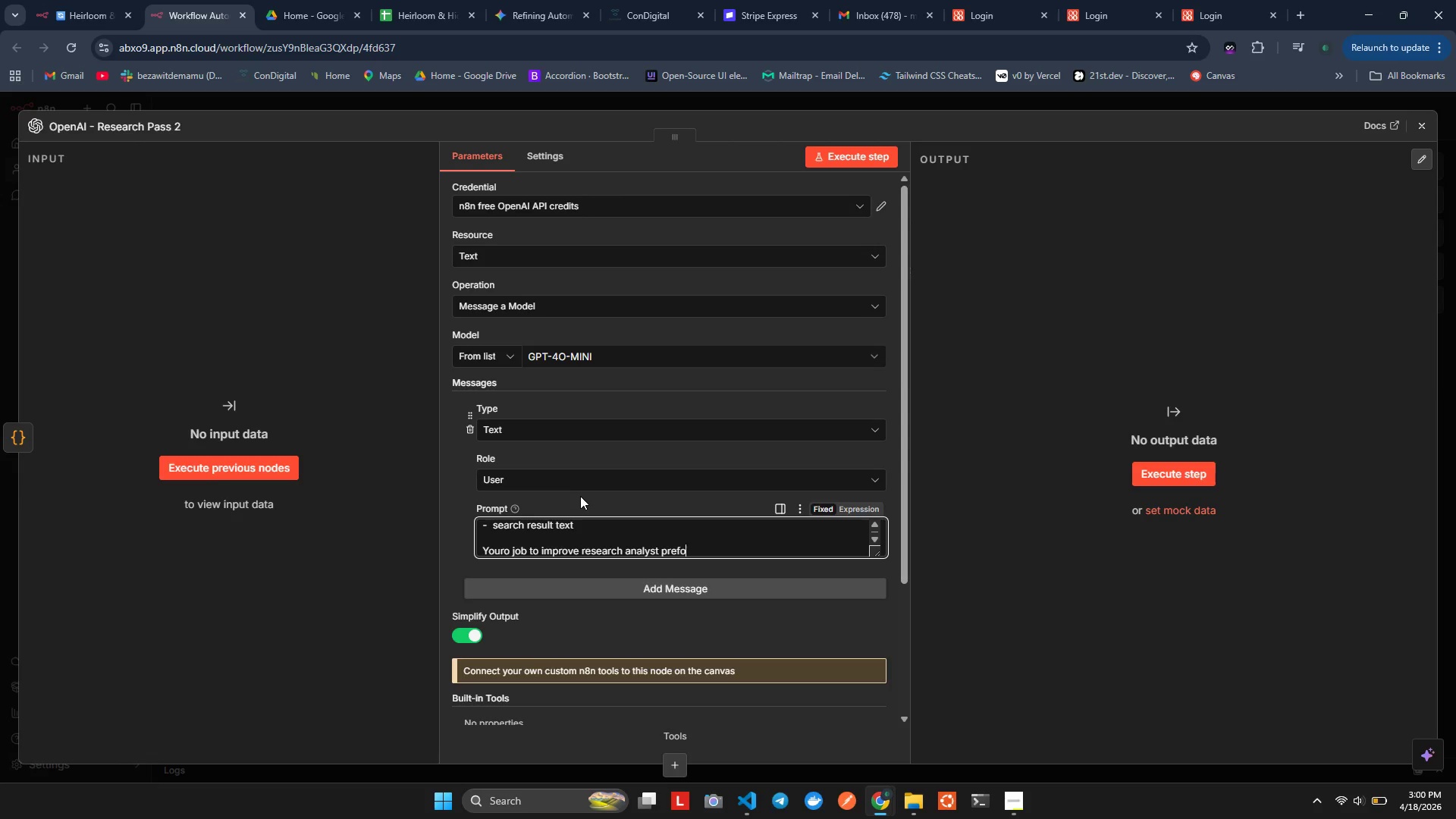 
wait(19.52)
 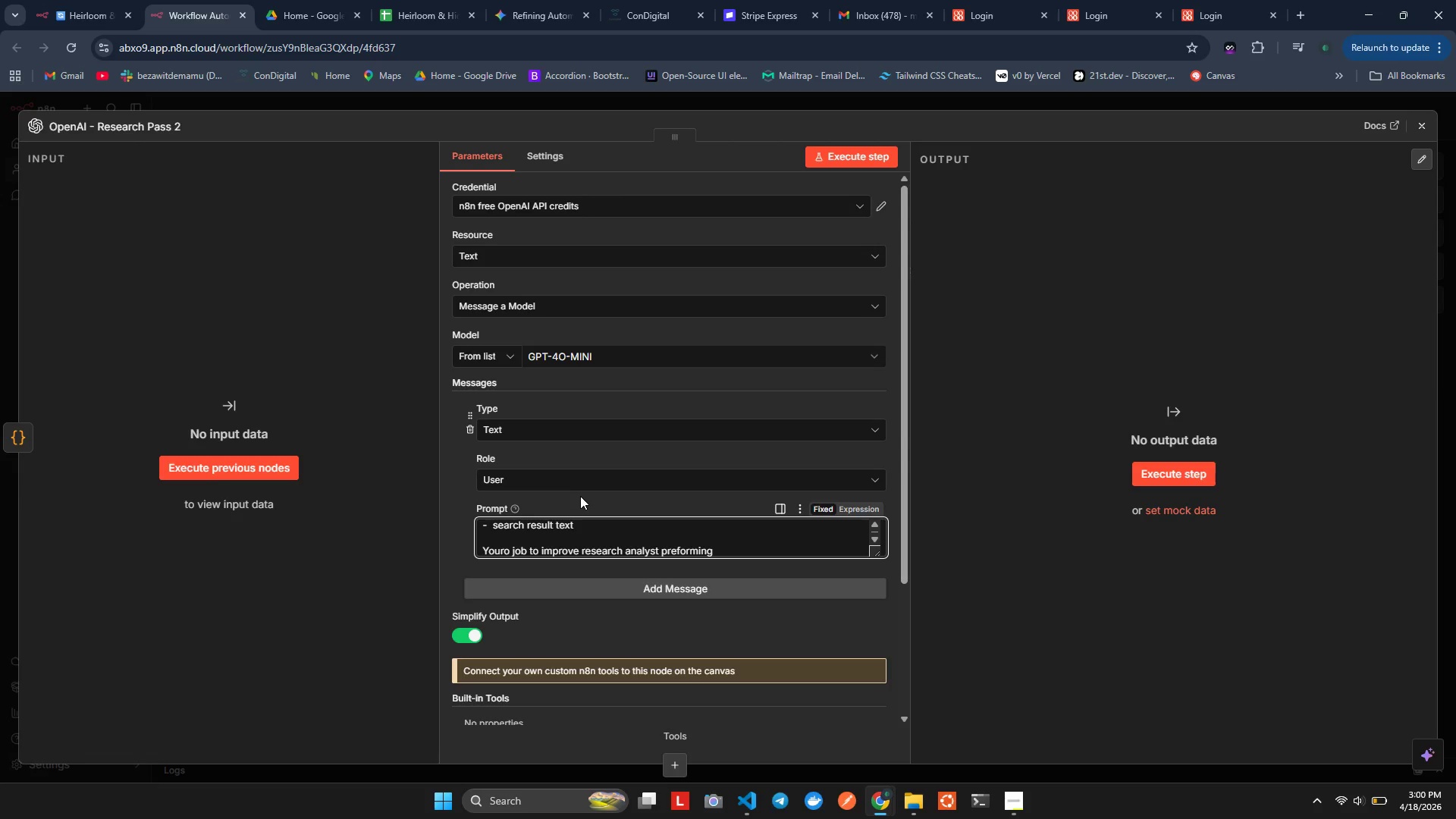 
type(a secnd-)
key(Backspace)
key(Backspace)
key(Backspace)
 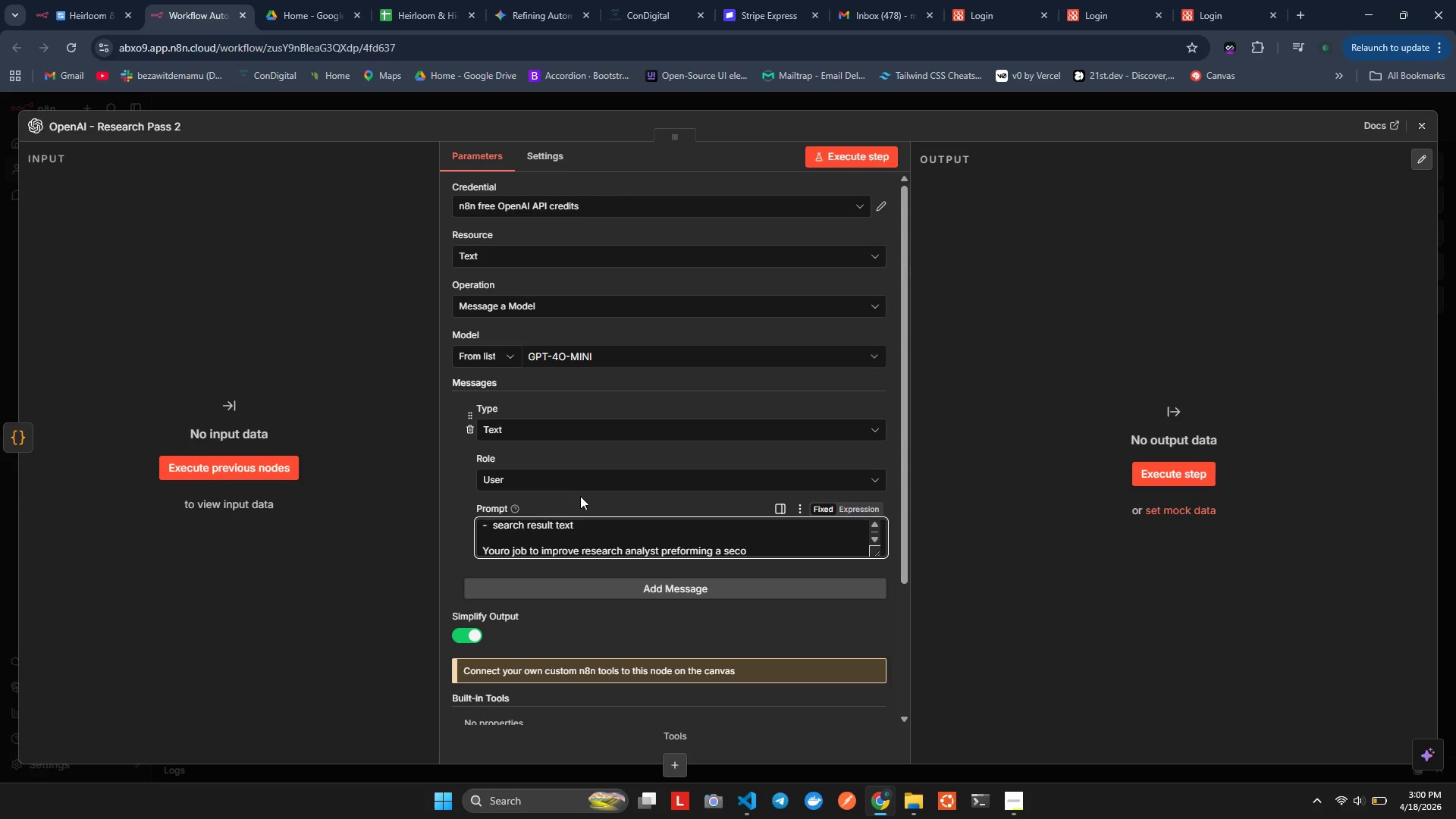 
hold_key(key=O, duration=0.38)
 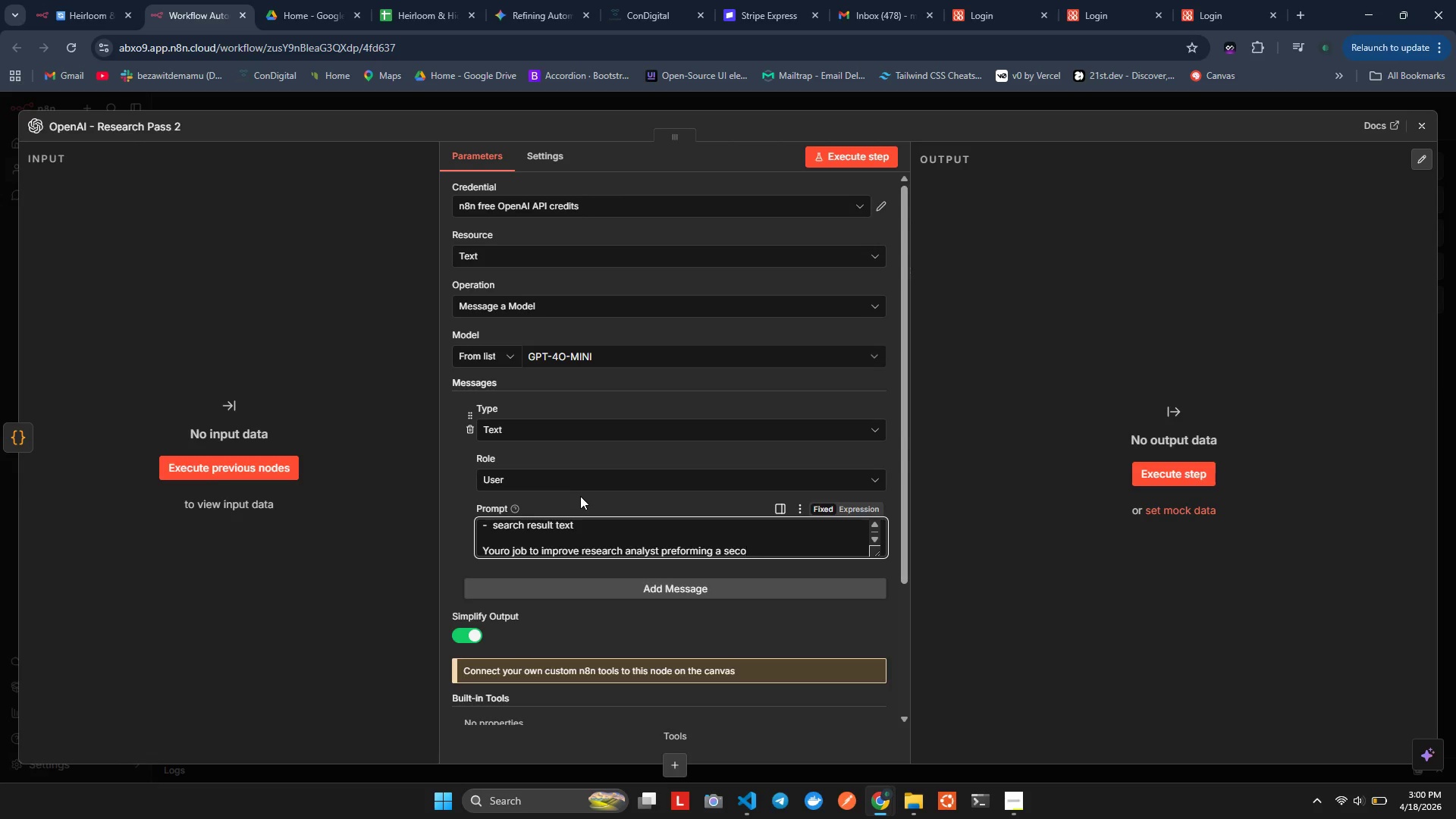 
hold_key(key=Backspace, duration=0.73)
 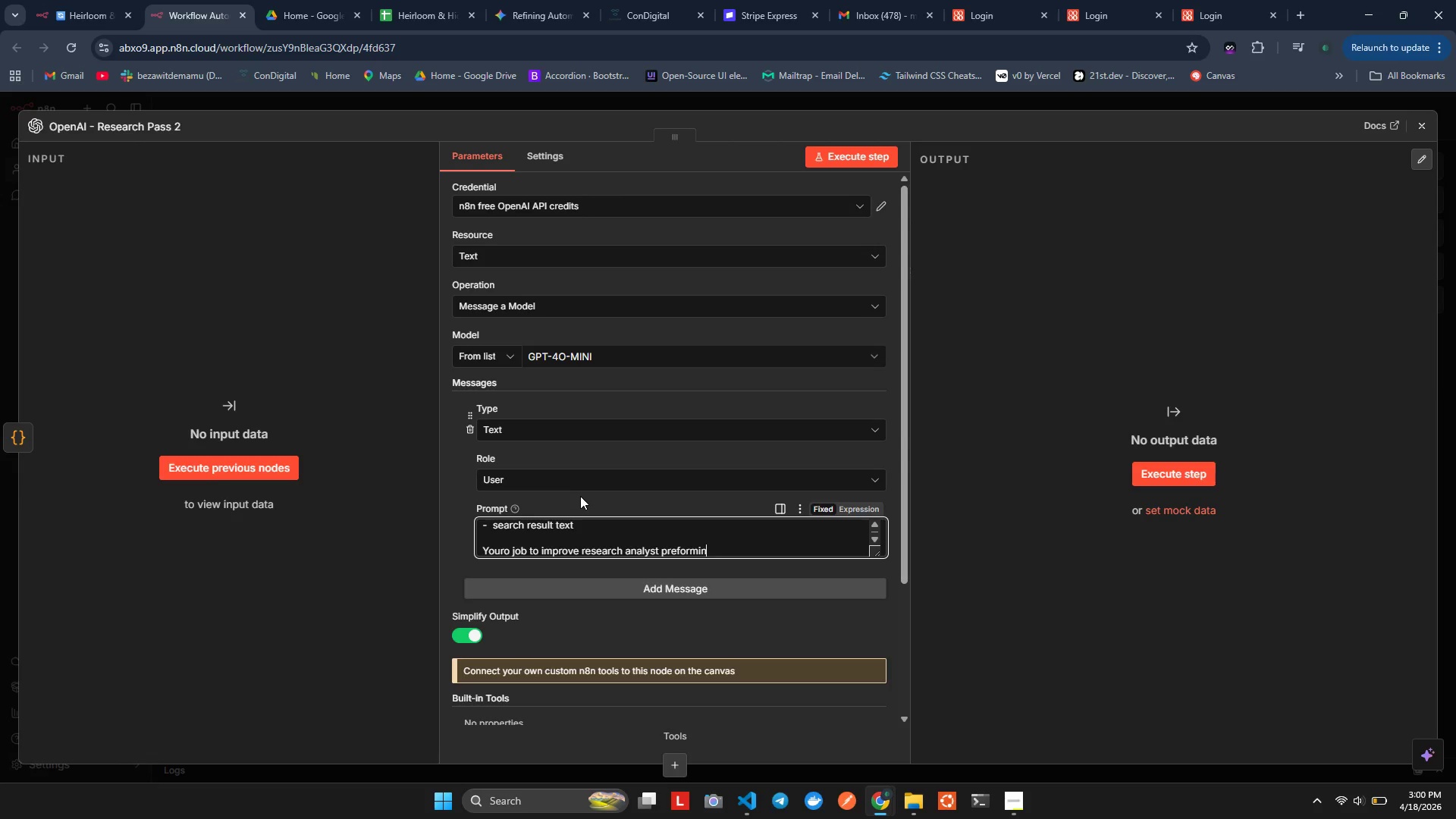 
hold_key(key=Backspace, duration=1.11)
 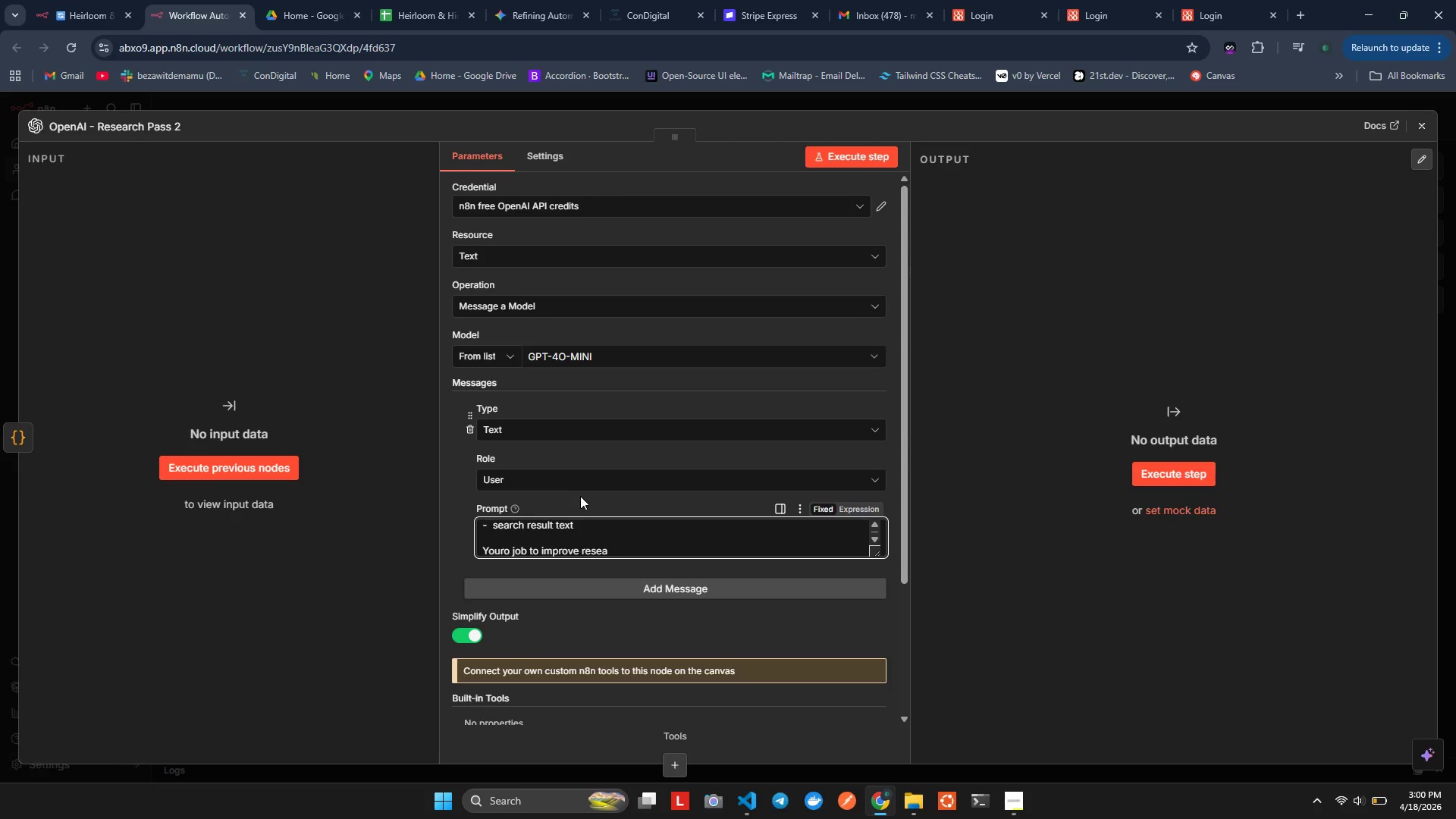 
key(Backspace)
key(Backspace)
key(Backspace)
key(Backspace)
key(Backspace)
key(Backspace)
type(te rofie only where evidence supports it.)
 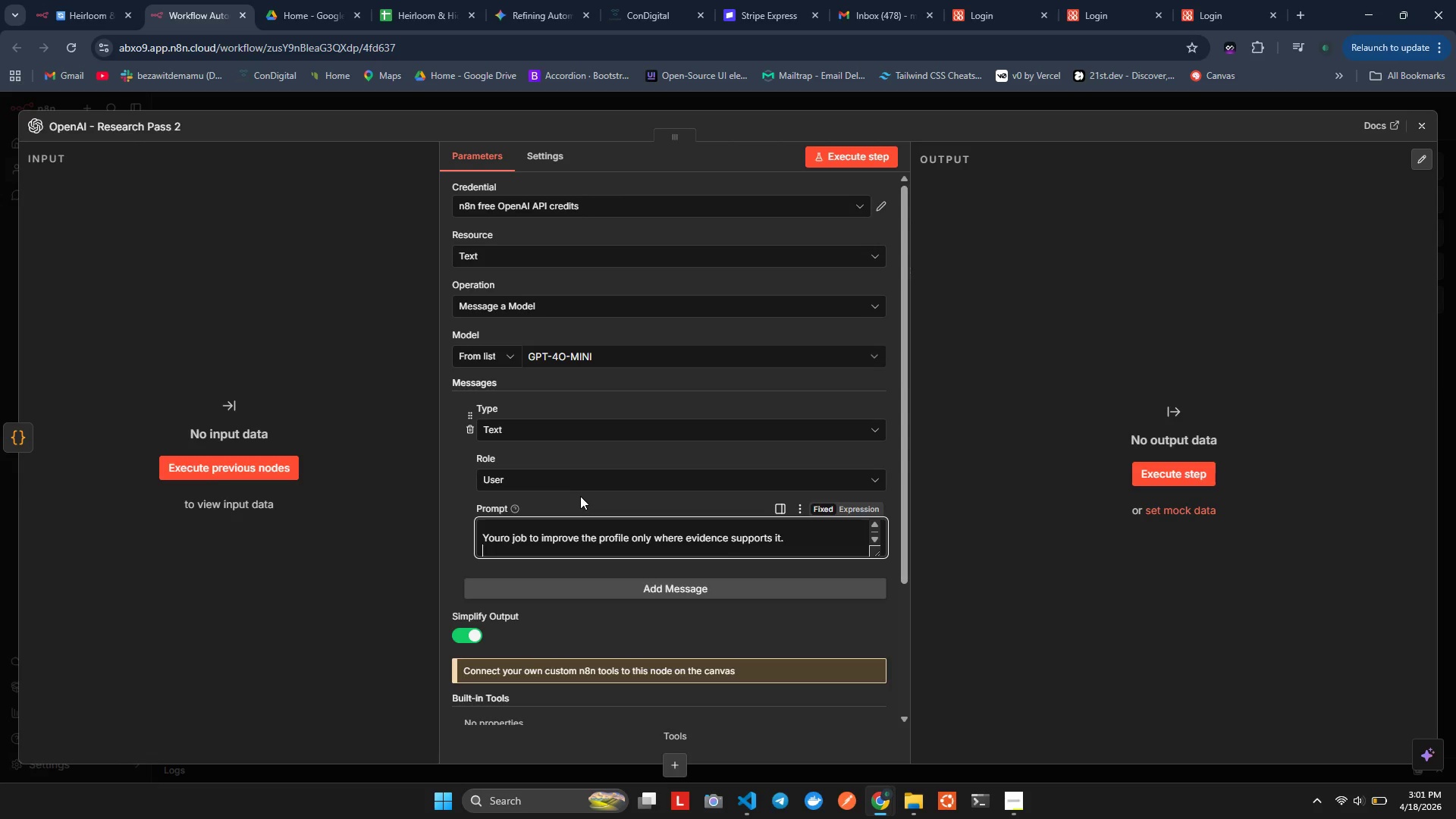 
key(Enter)
 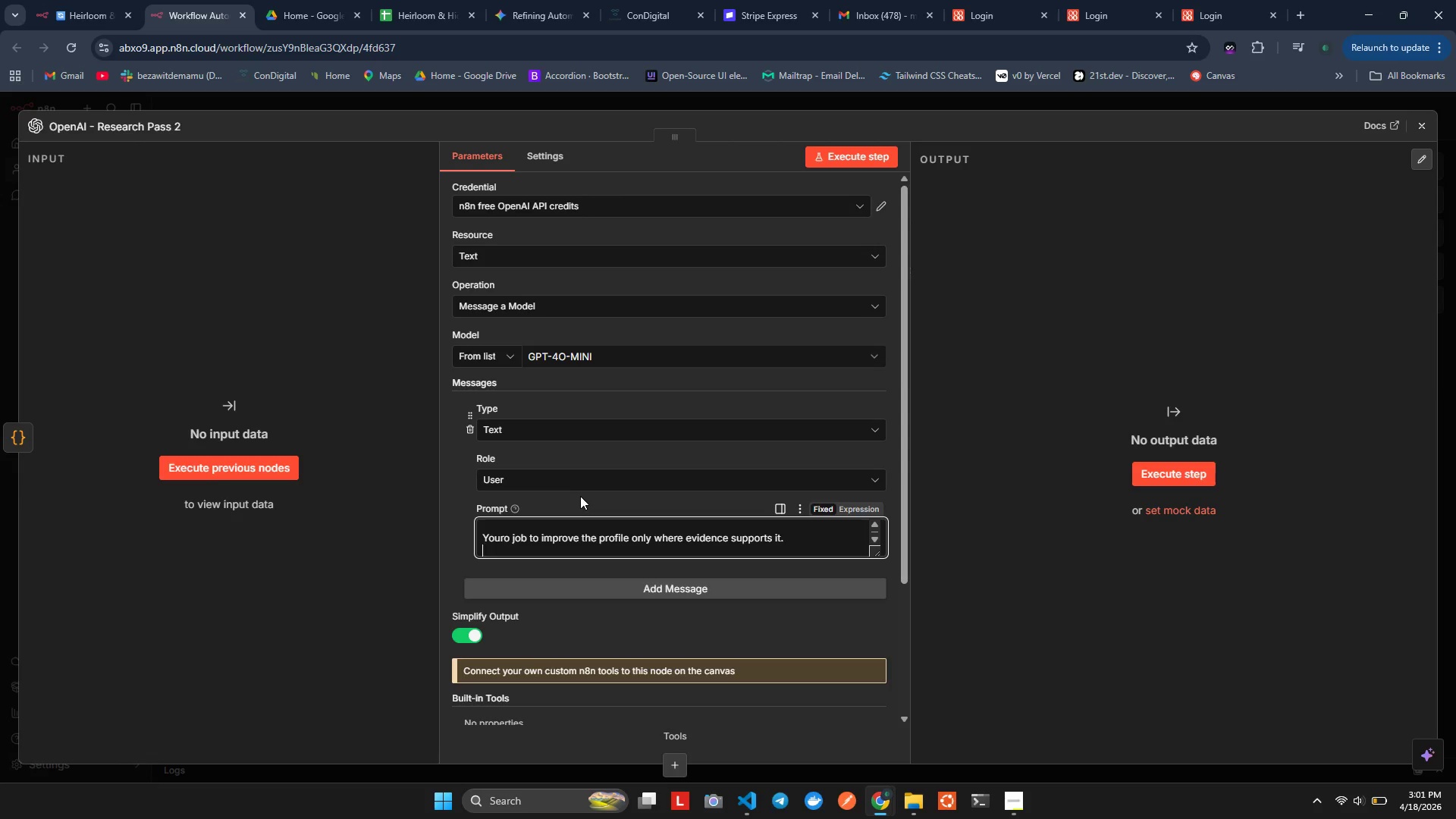 
key(Enter)
 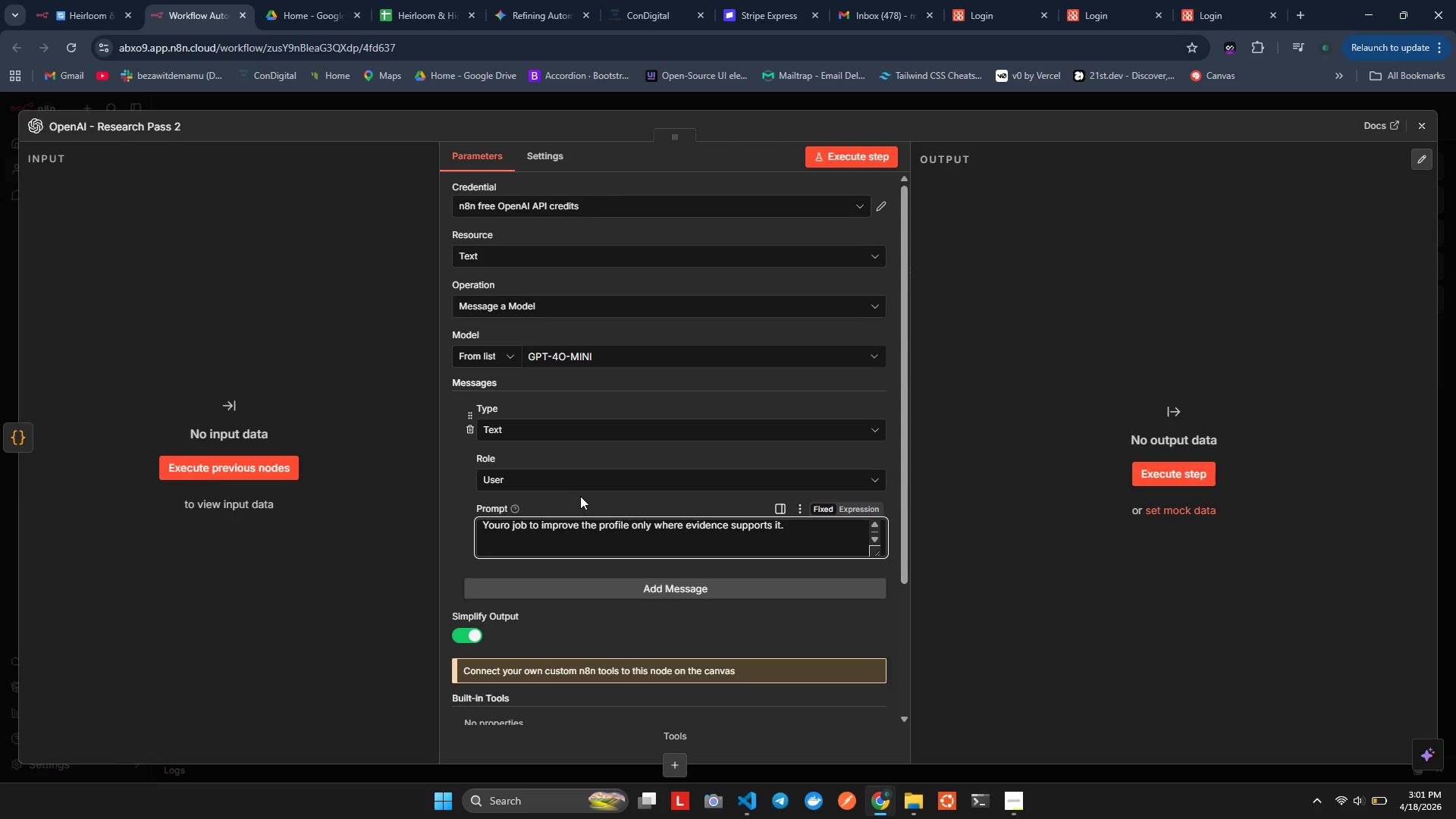 
type(Rues:)
 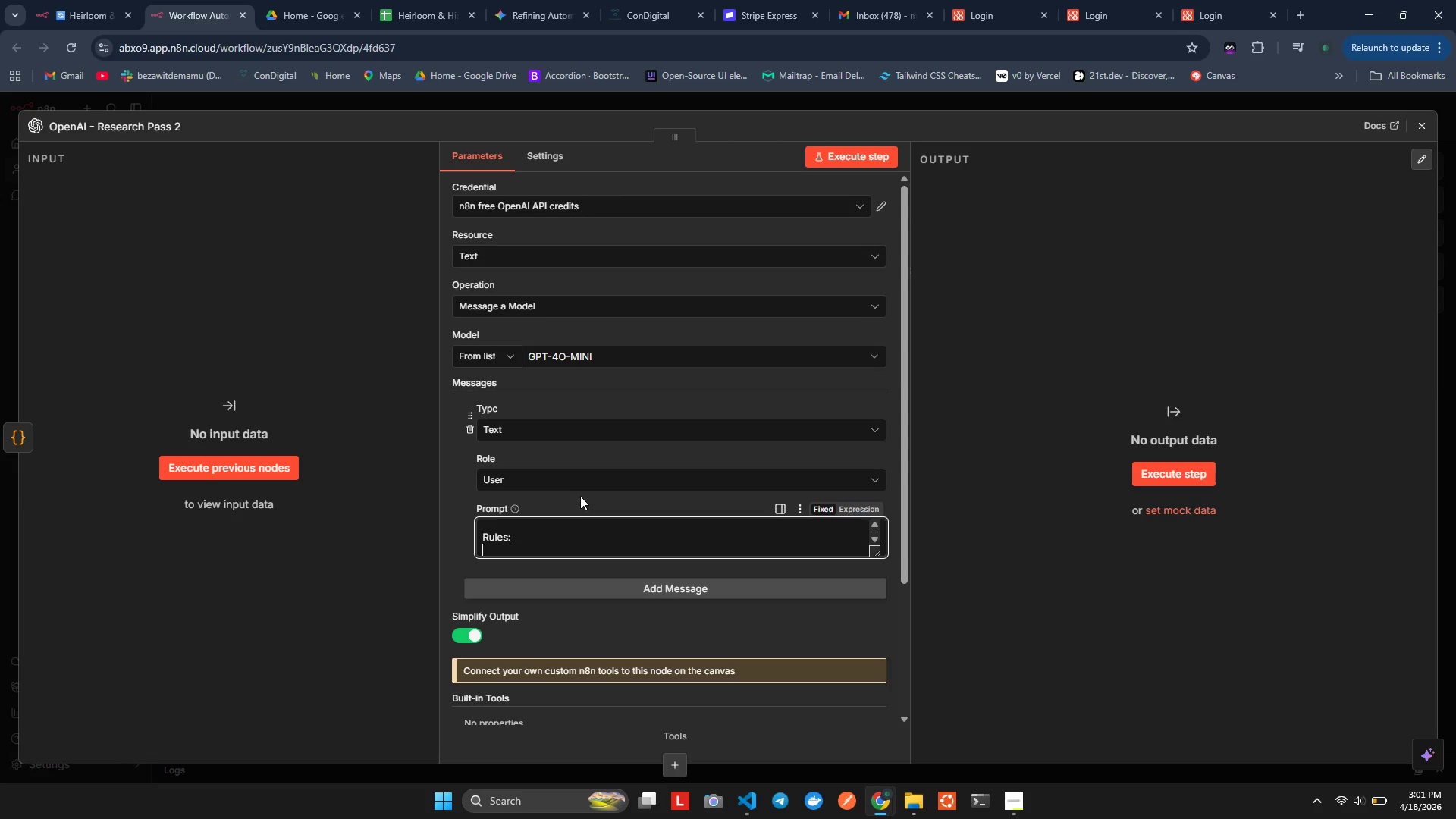 
hold_key(key=L, duration=0.34)
 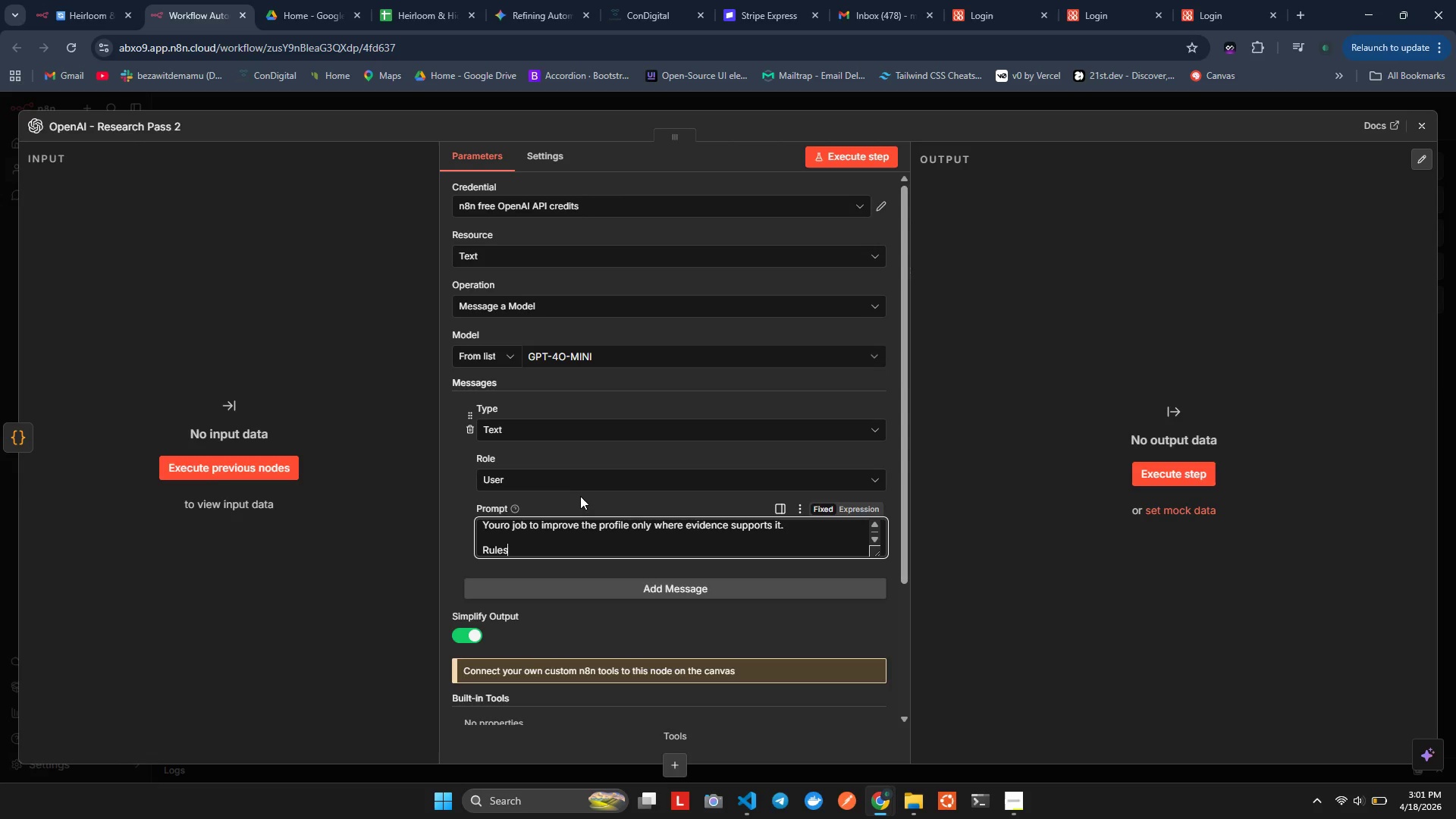 
key(Enter)
 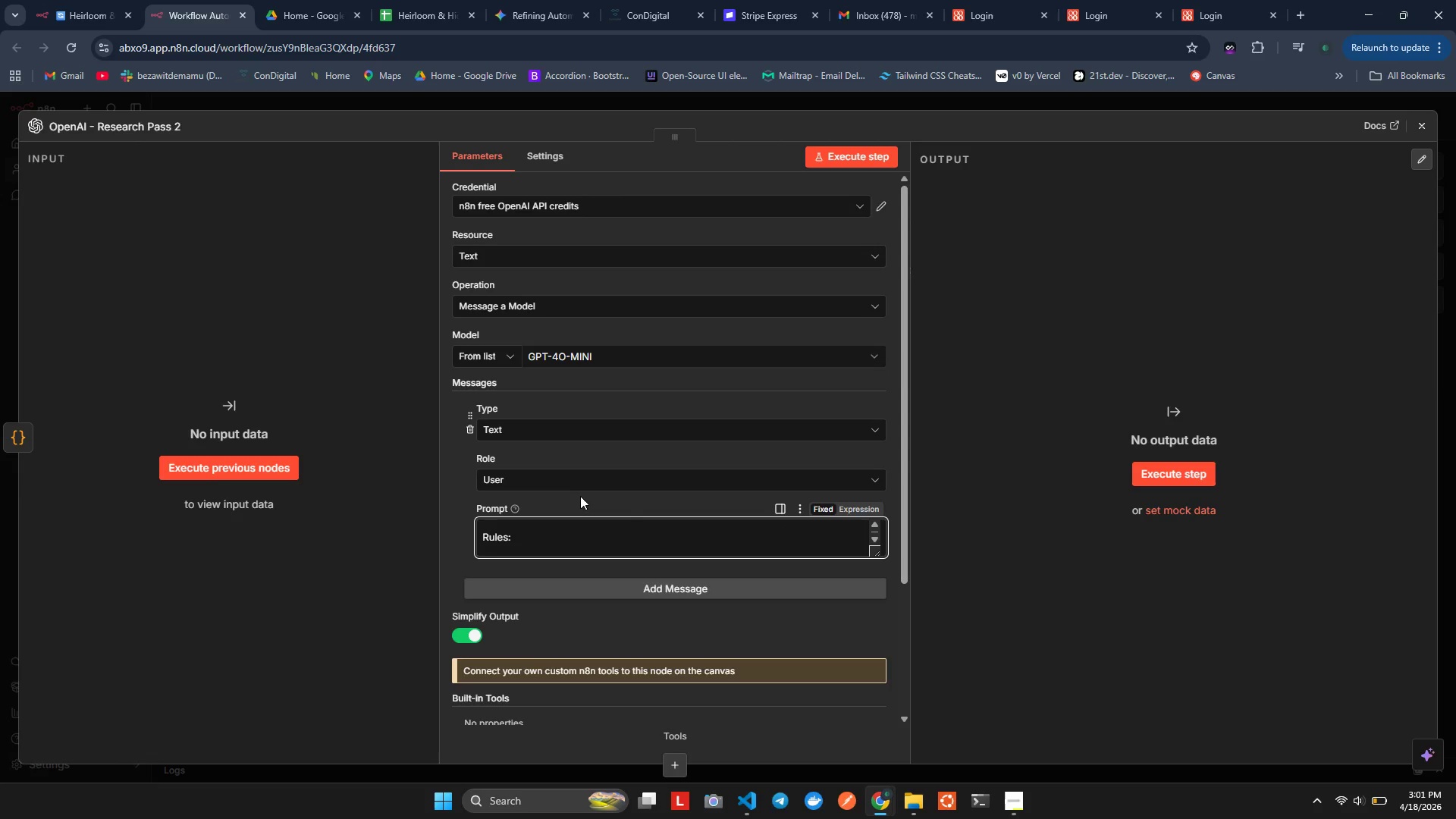 
type(-  Don)
key(Backspace)
type( )
key(Backspace)
key(Backspace)
key(Backspace)
type(Retrns)
key(Backspace)
type( SON only.)
 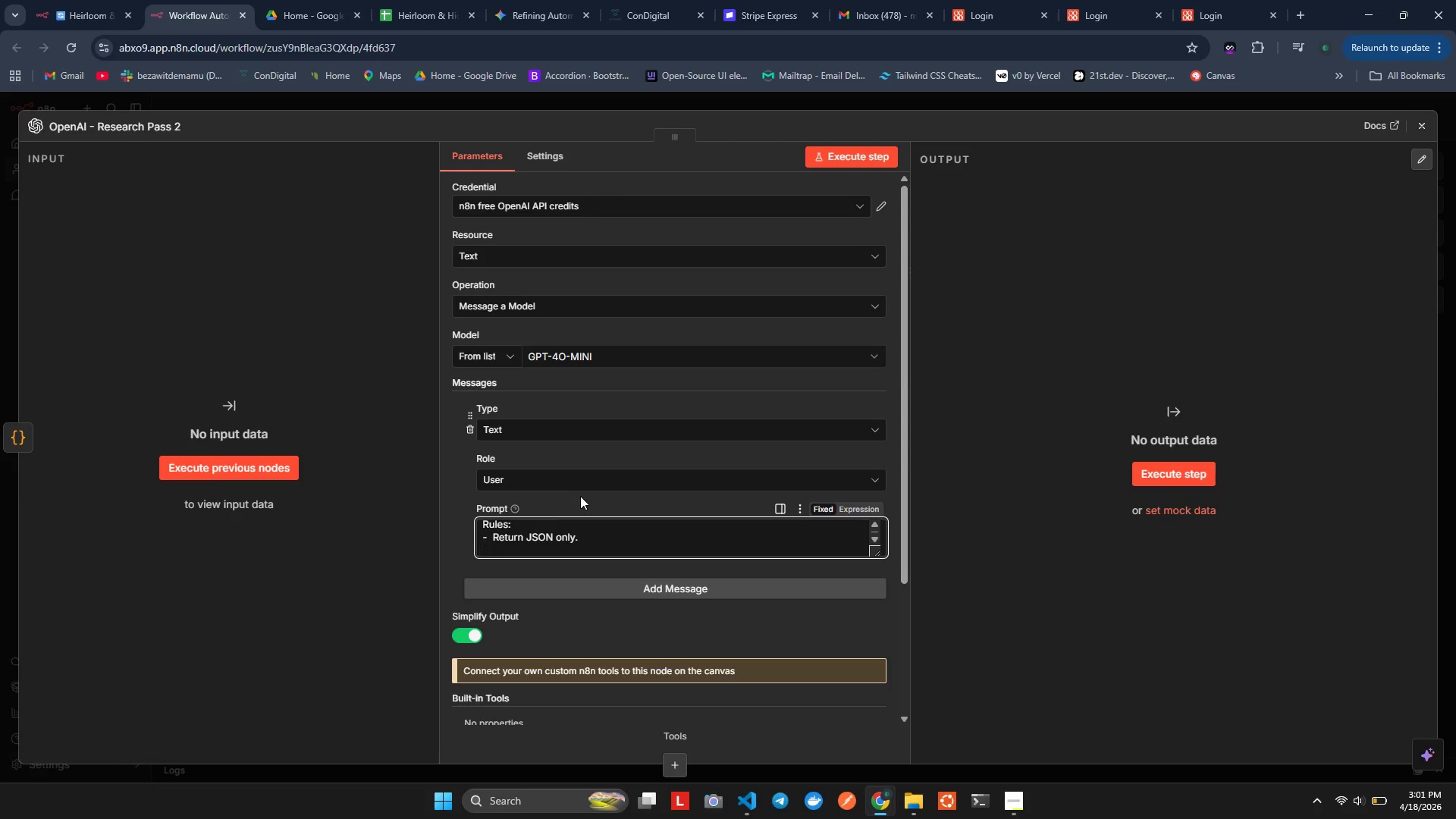 
 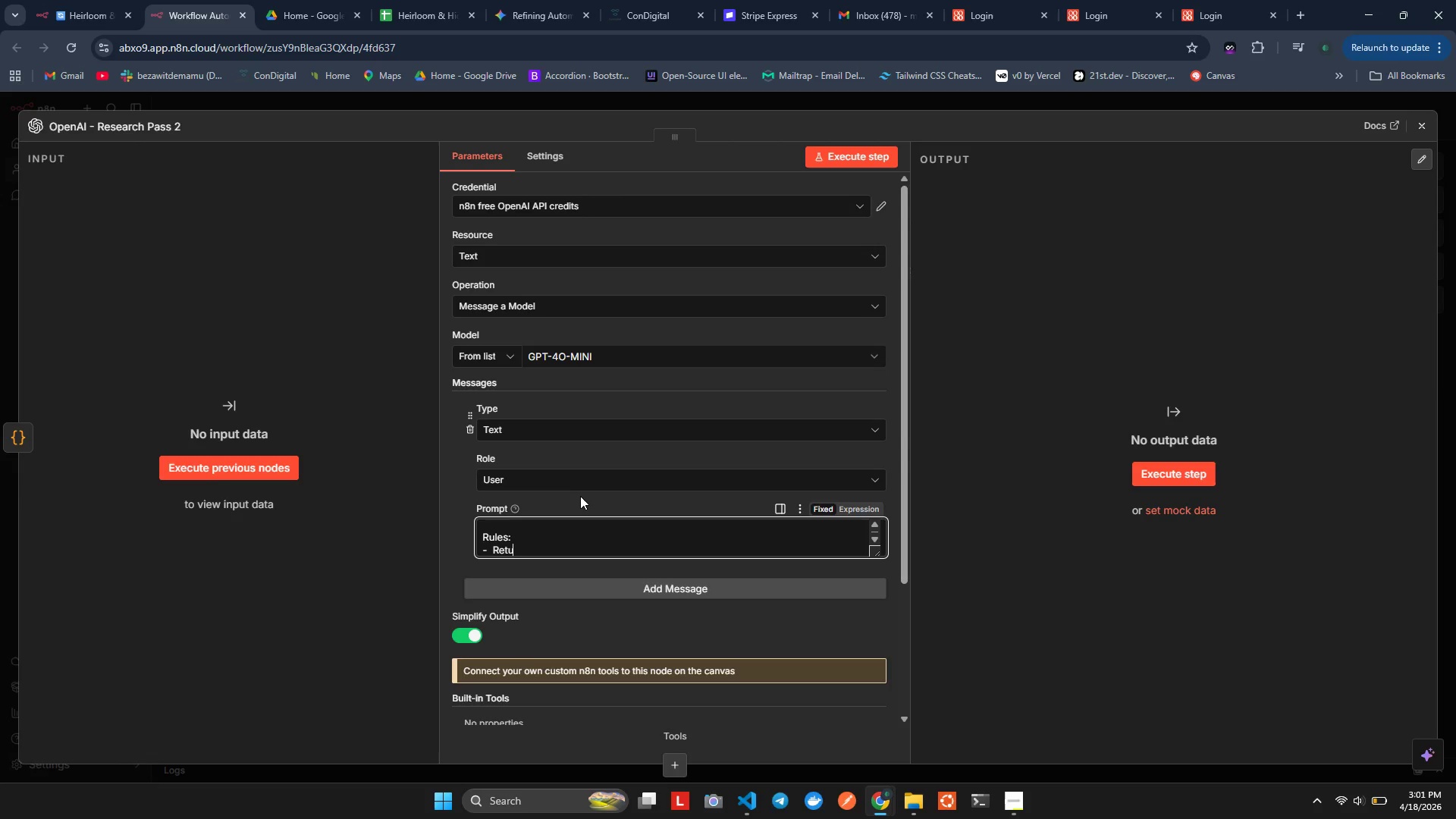 
hold_key(key=U, duration=0.45)
 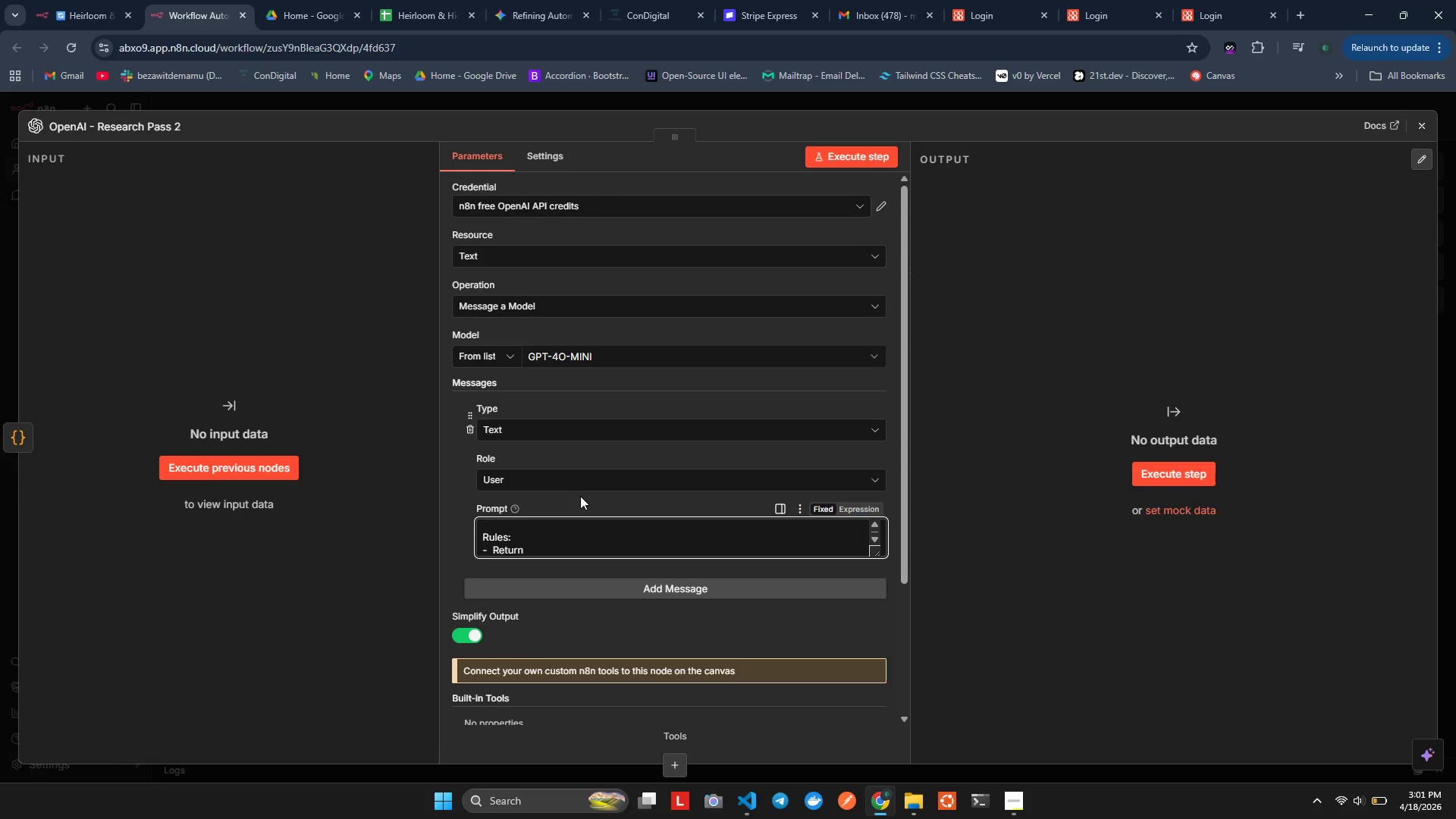 
hold_key(key=J, duration=0.33)
 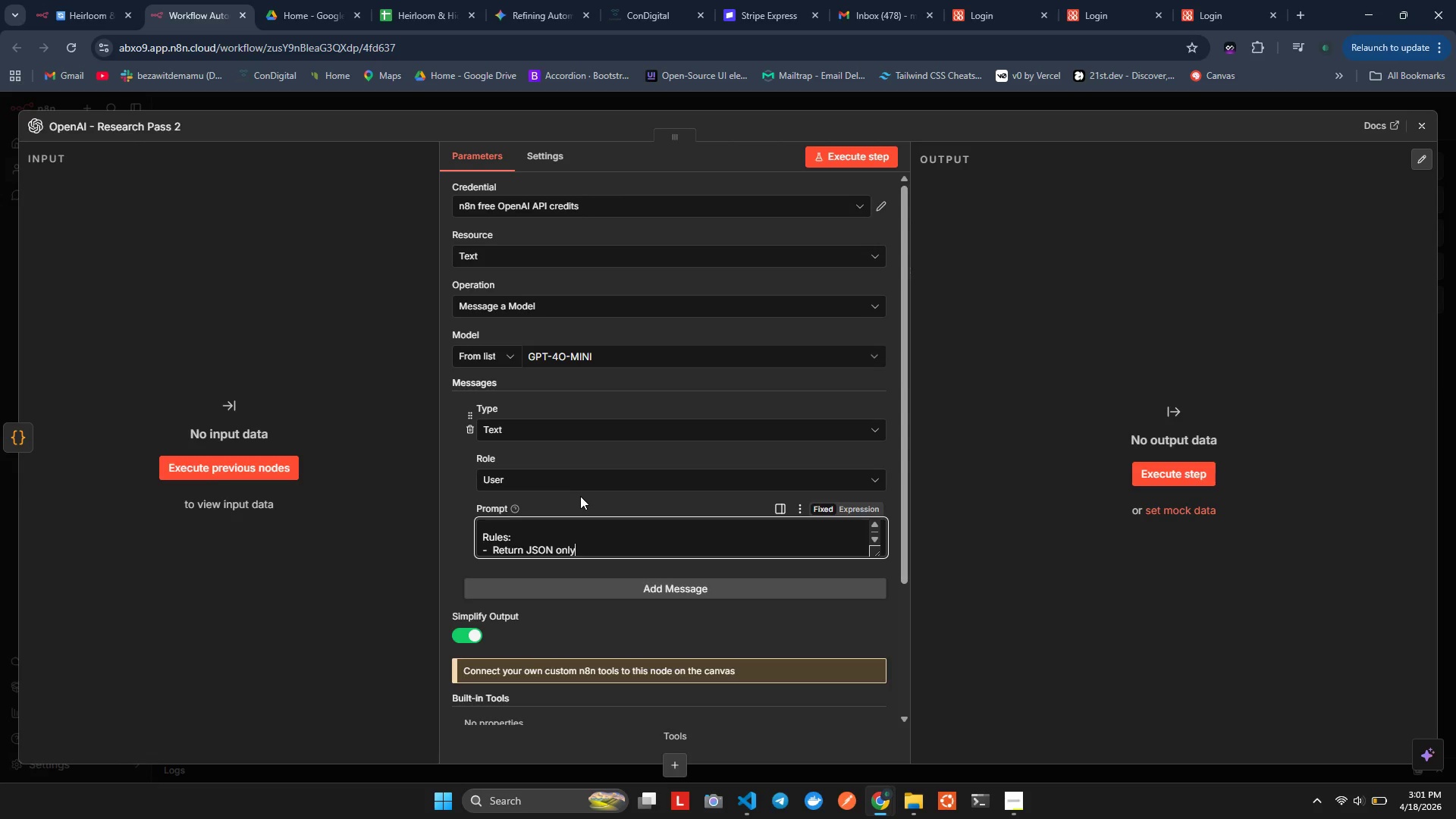 
key(Enter)
 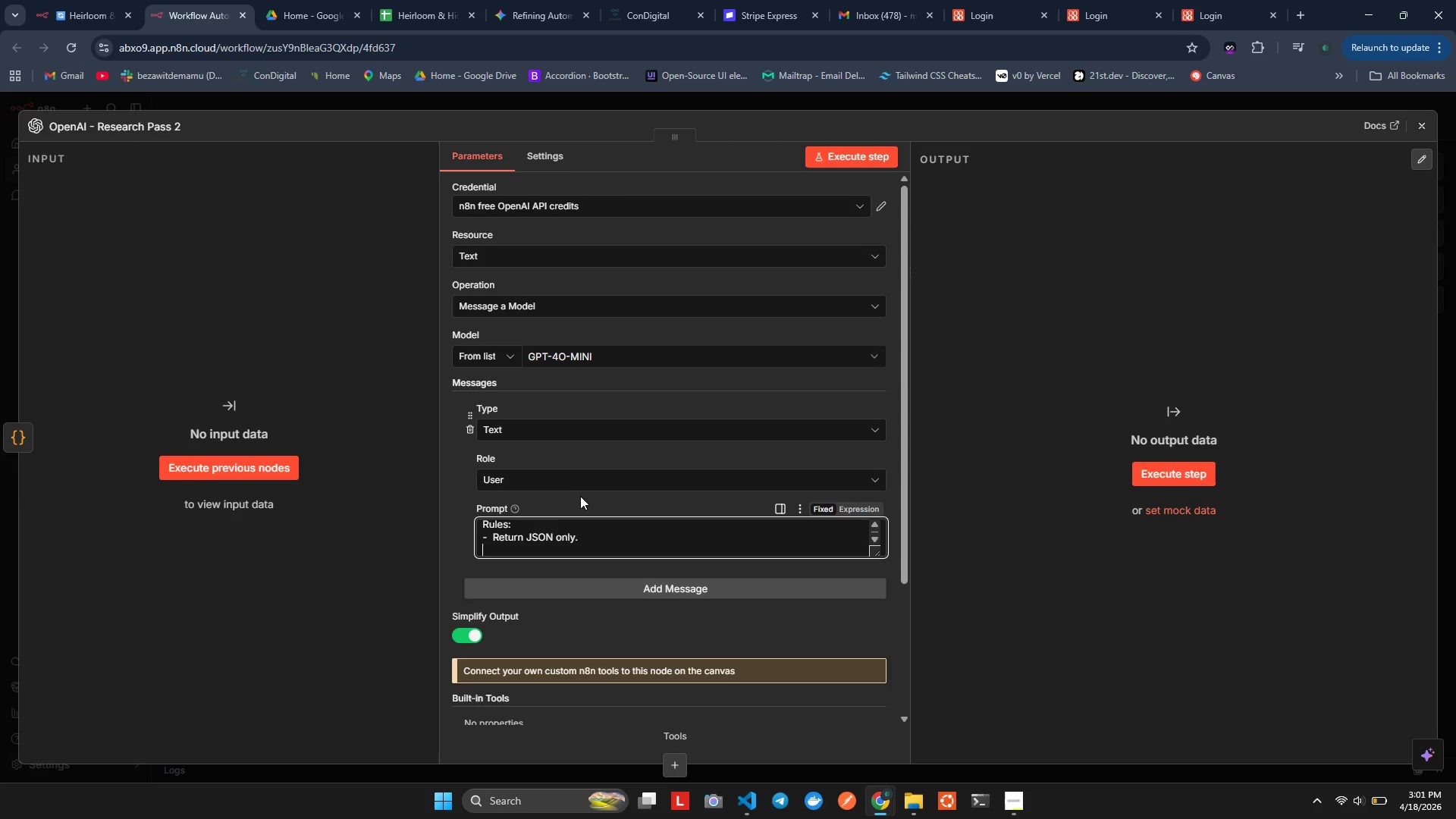 
type(-  Do not use markdwn.)
 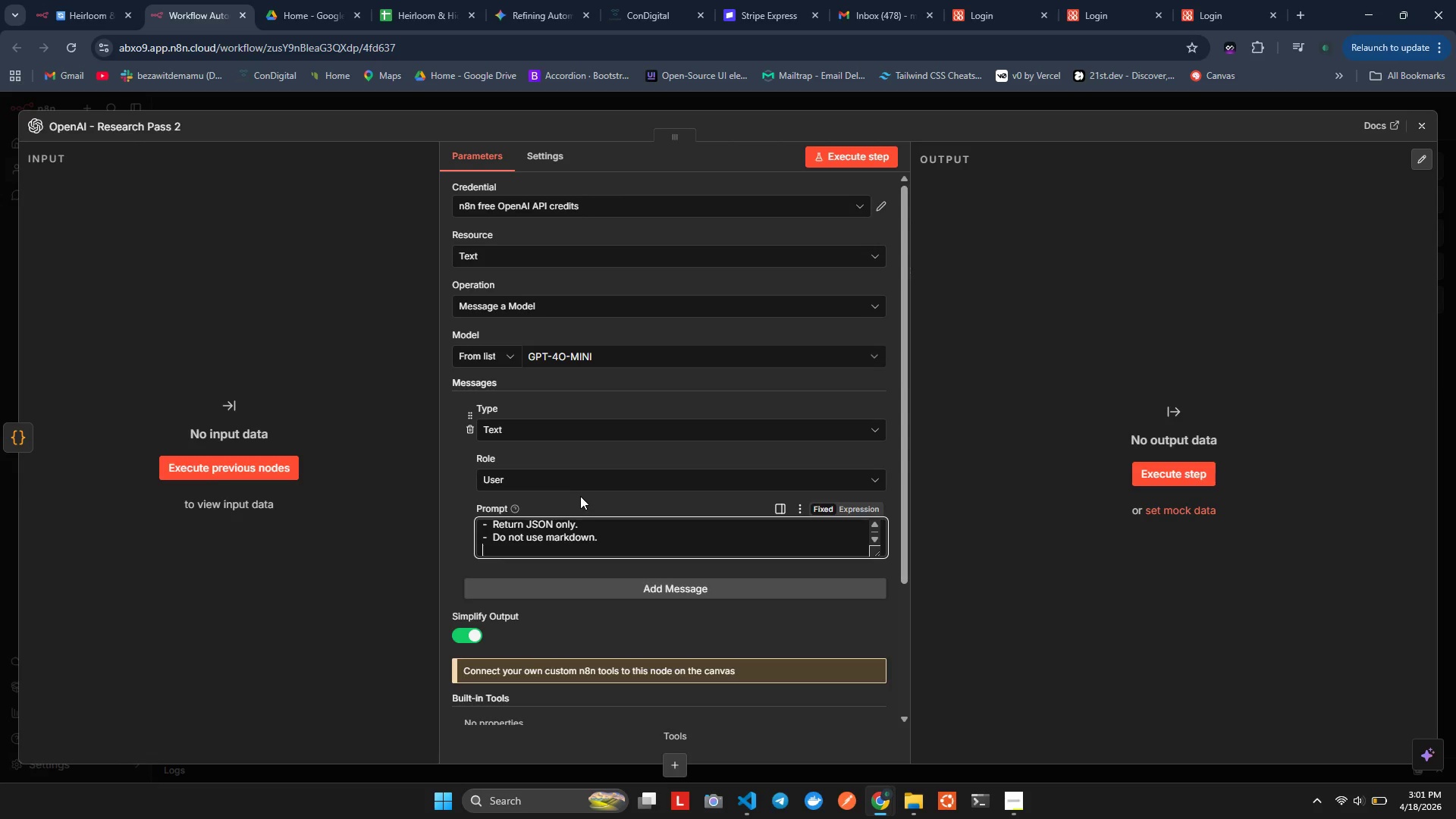 
 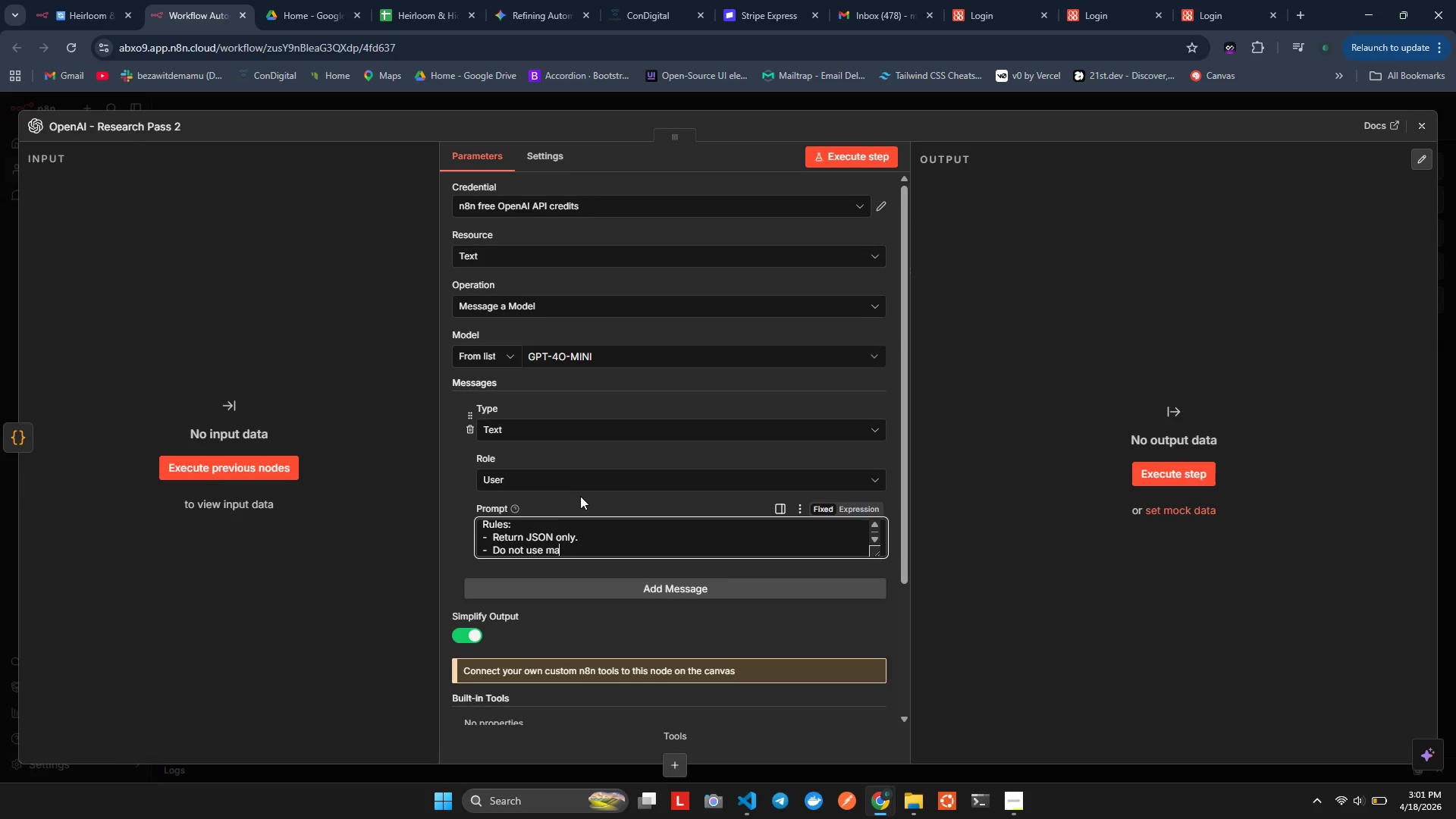 
key(Enter)
 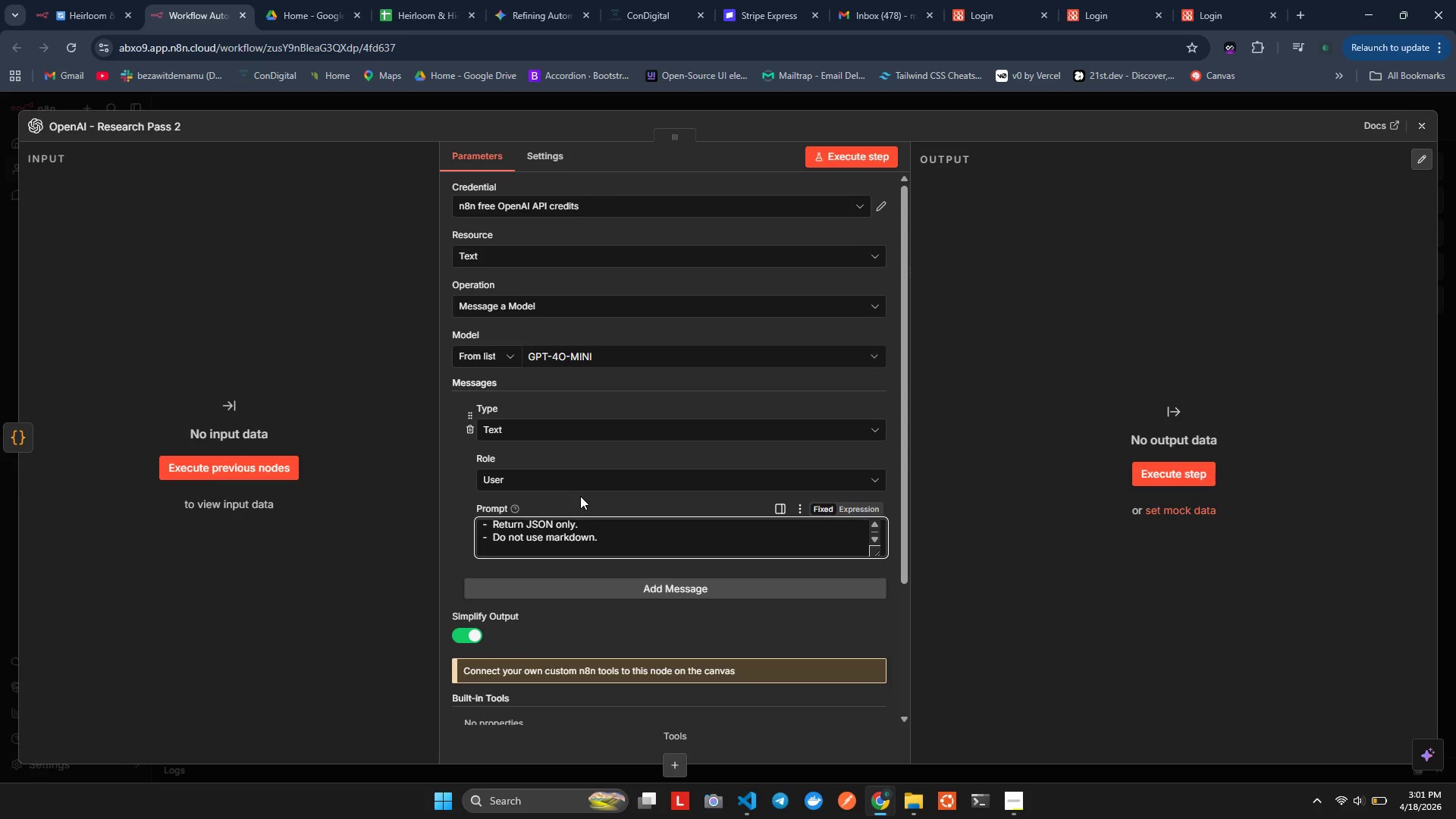 
key(NumpadSubtract)
 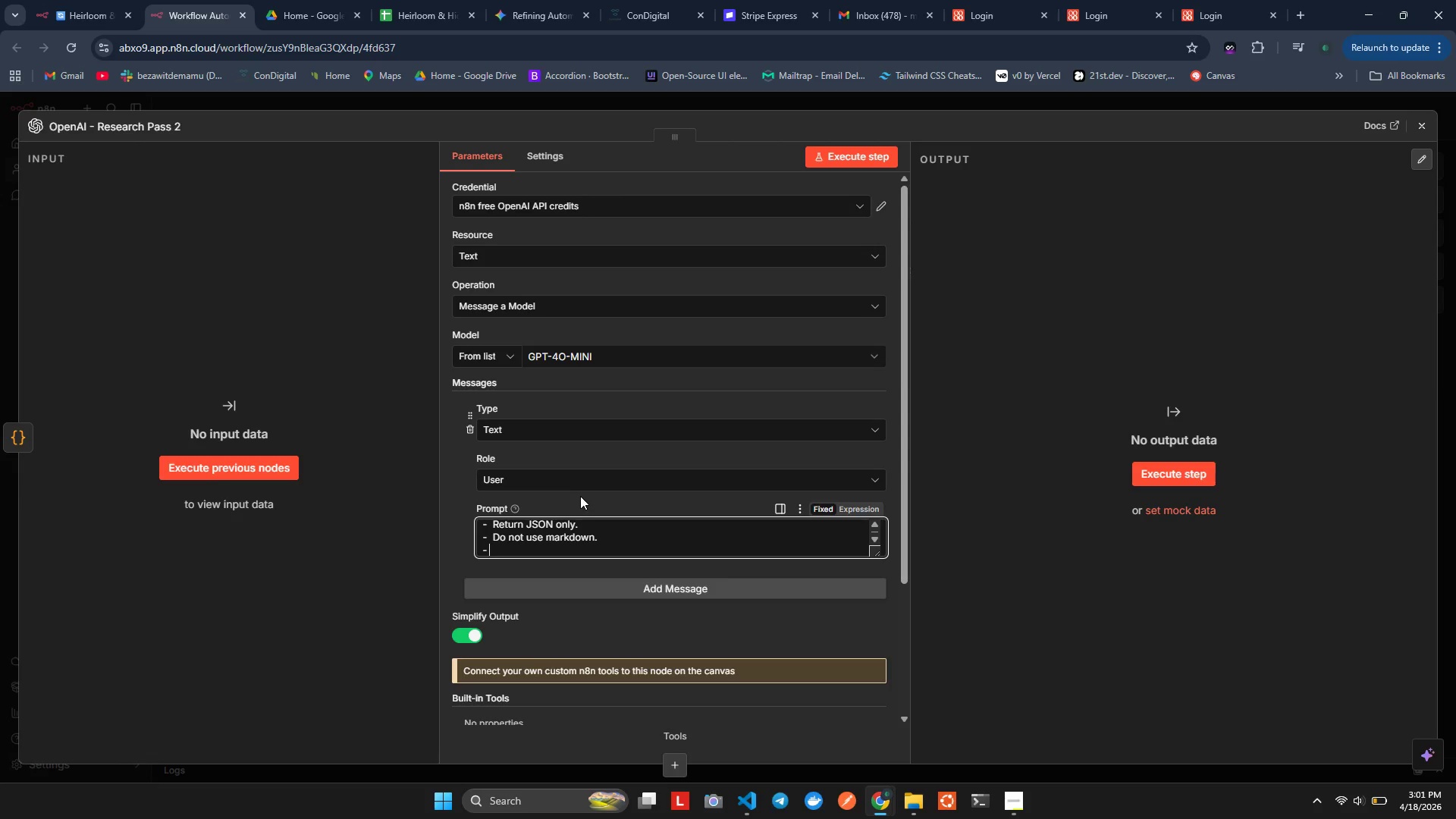 
key(Space)
 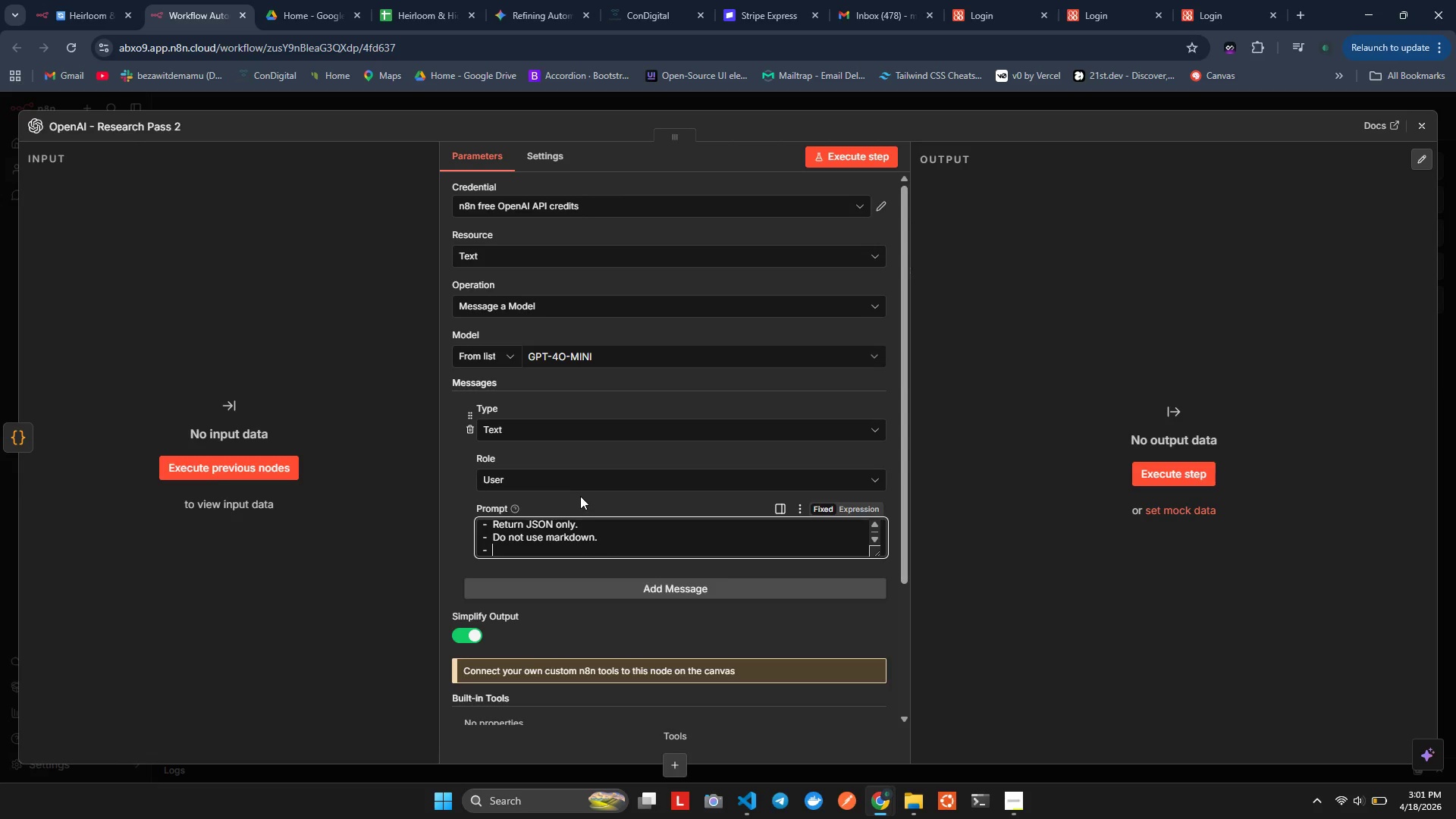 
key(Space)
 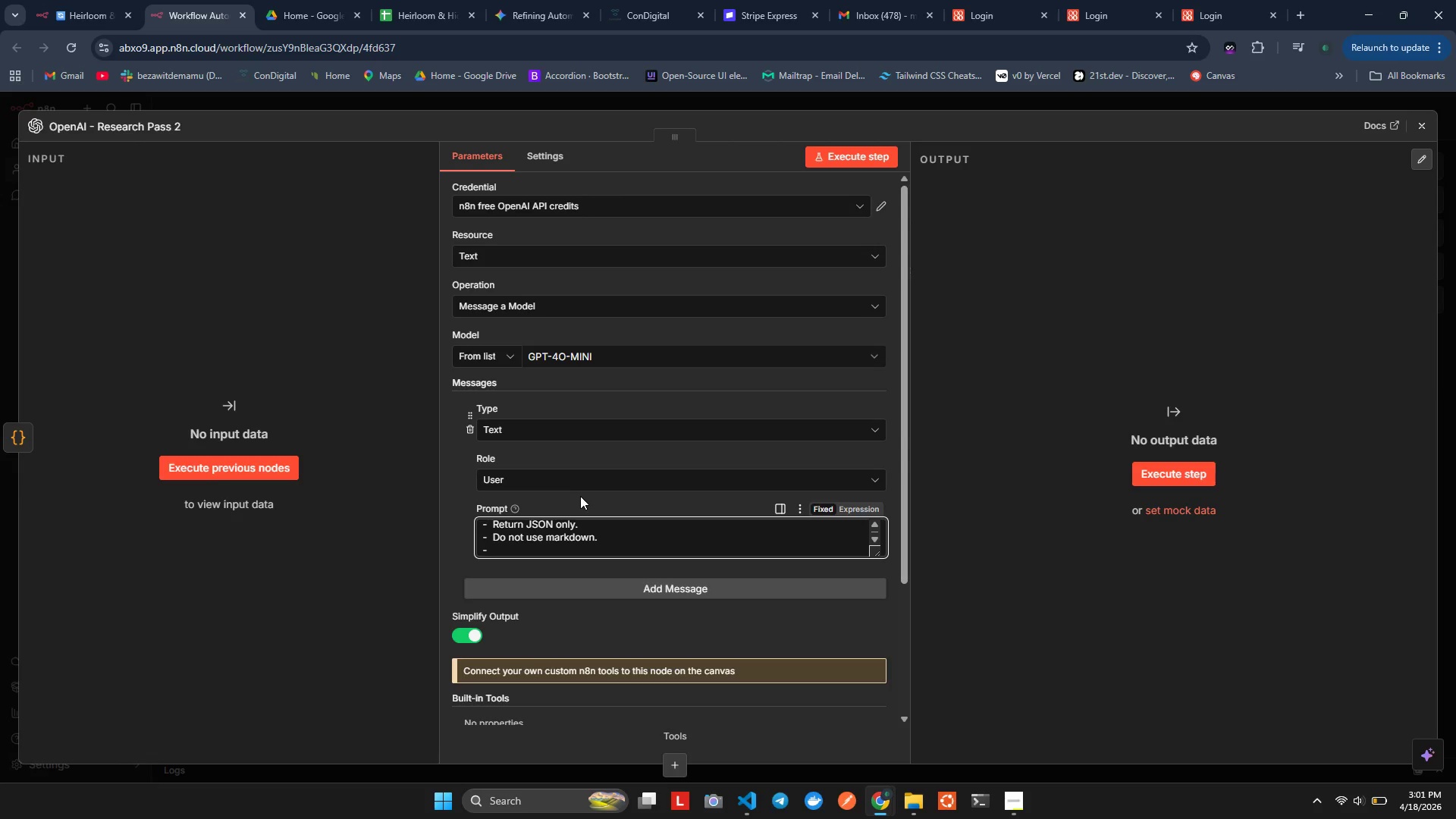 
wait(18.42)
 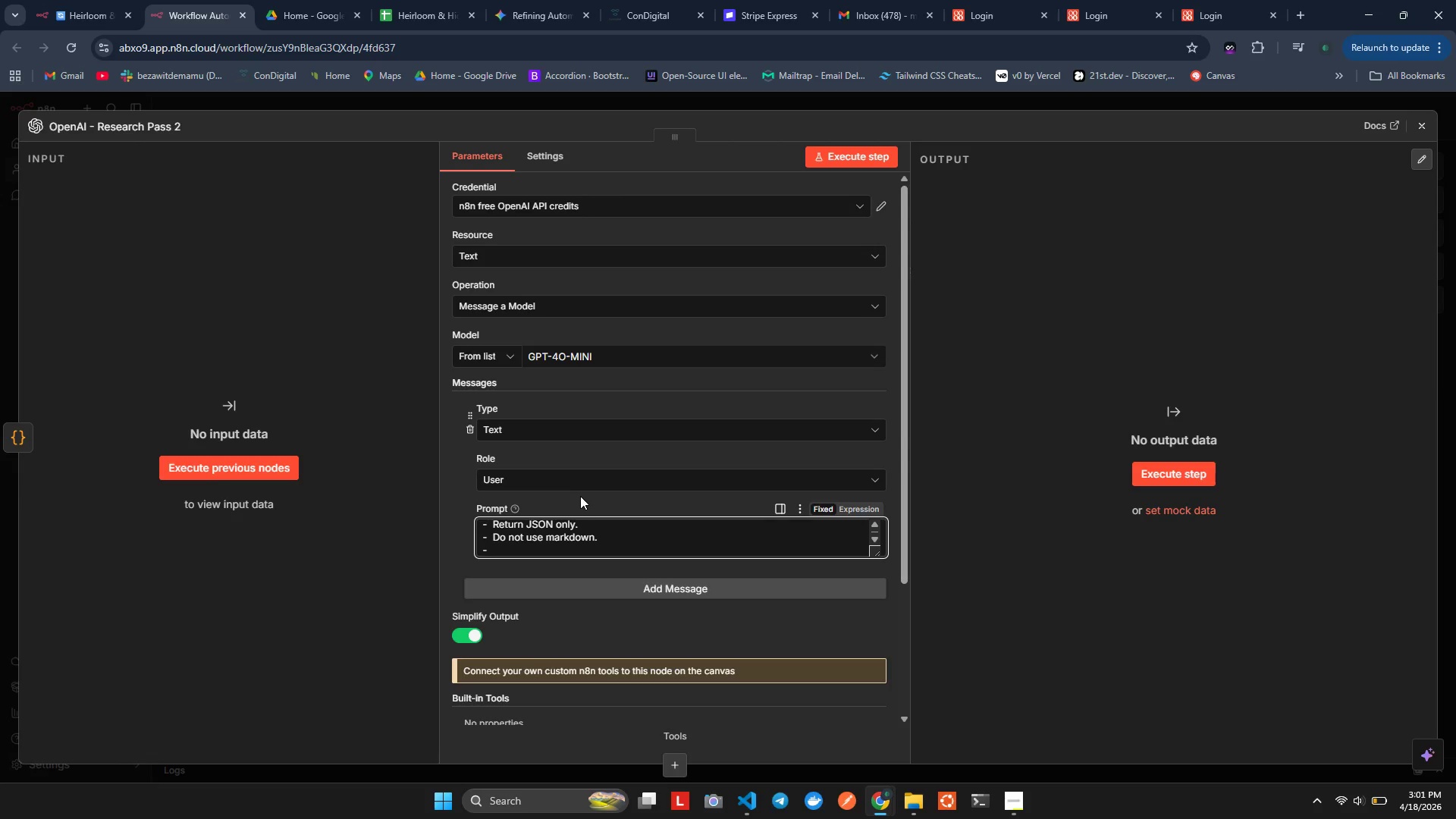 
type(Preserve )
 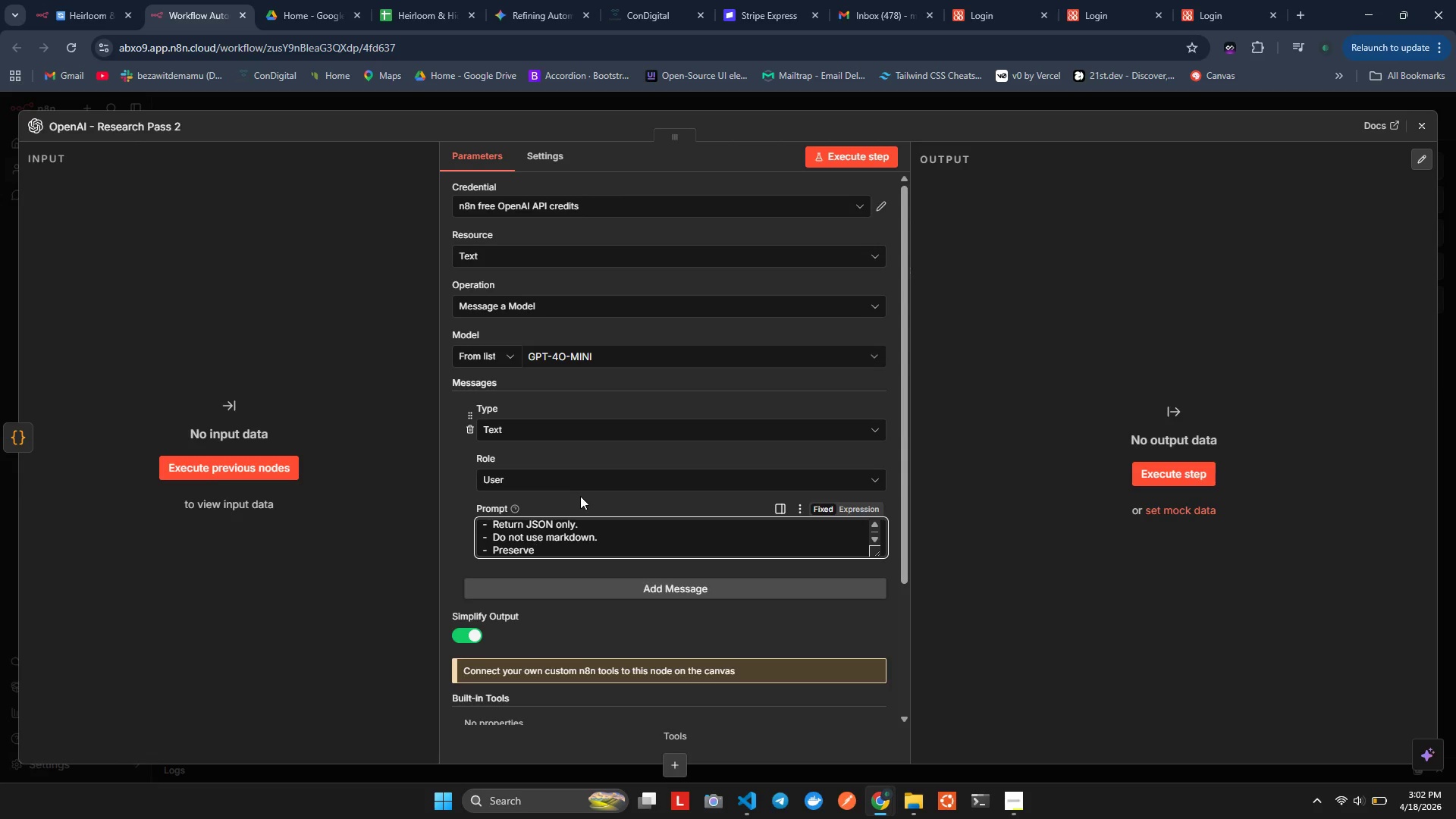 
key(Shift+Enter)
 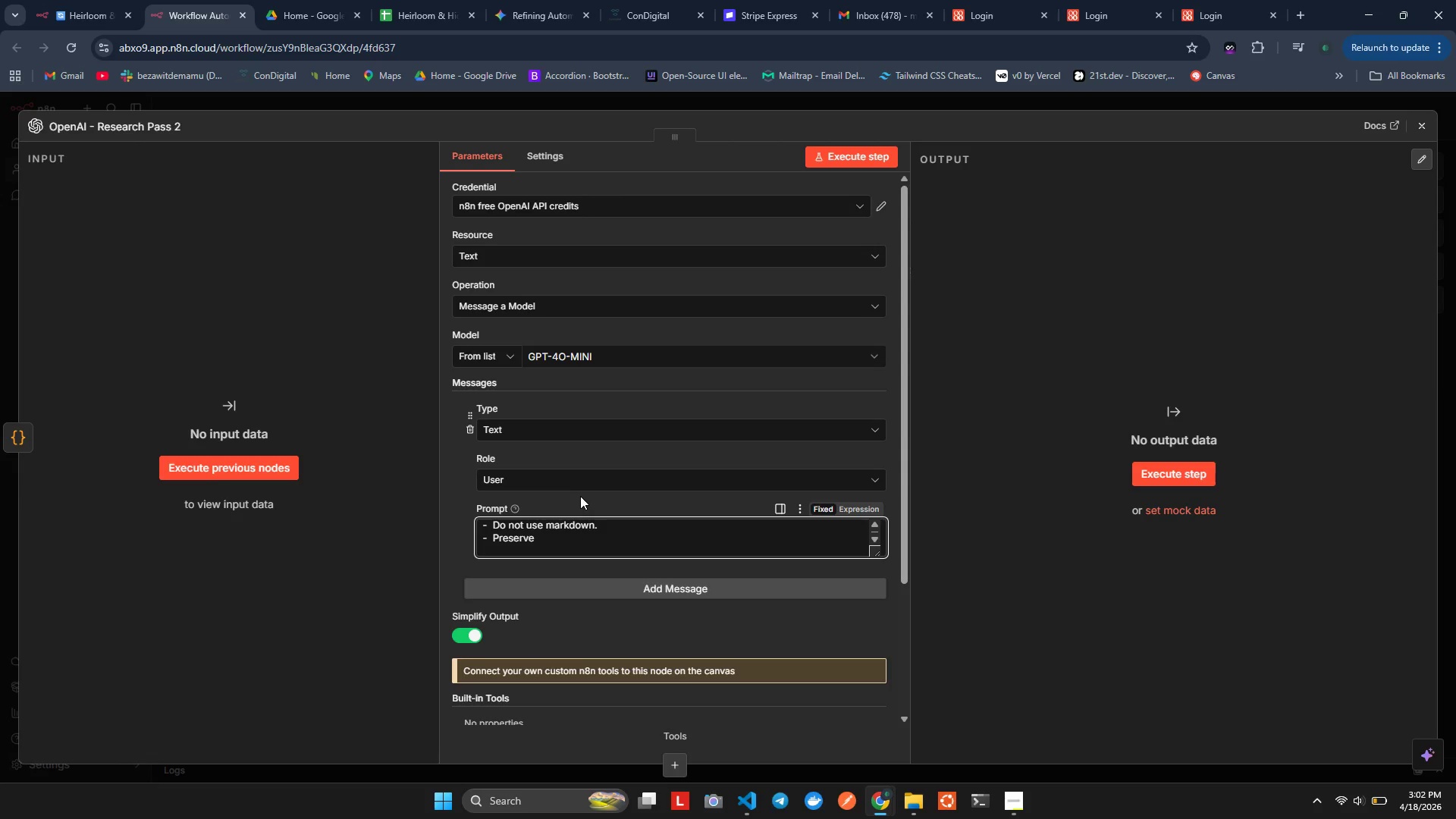 
key(Control+ControlLeft)
 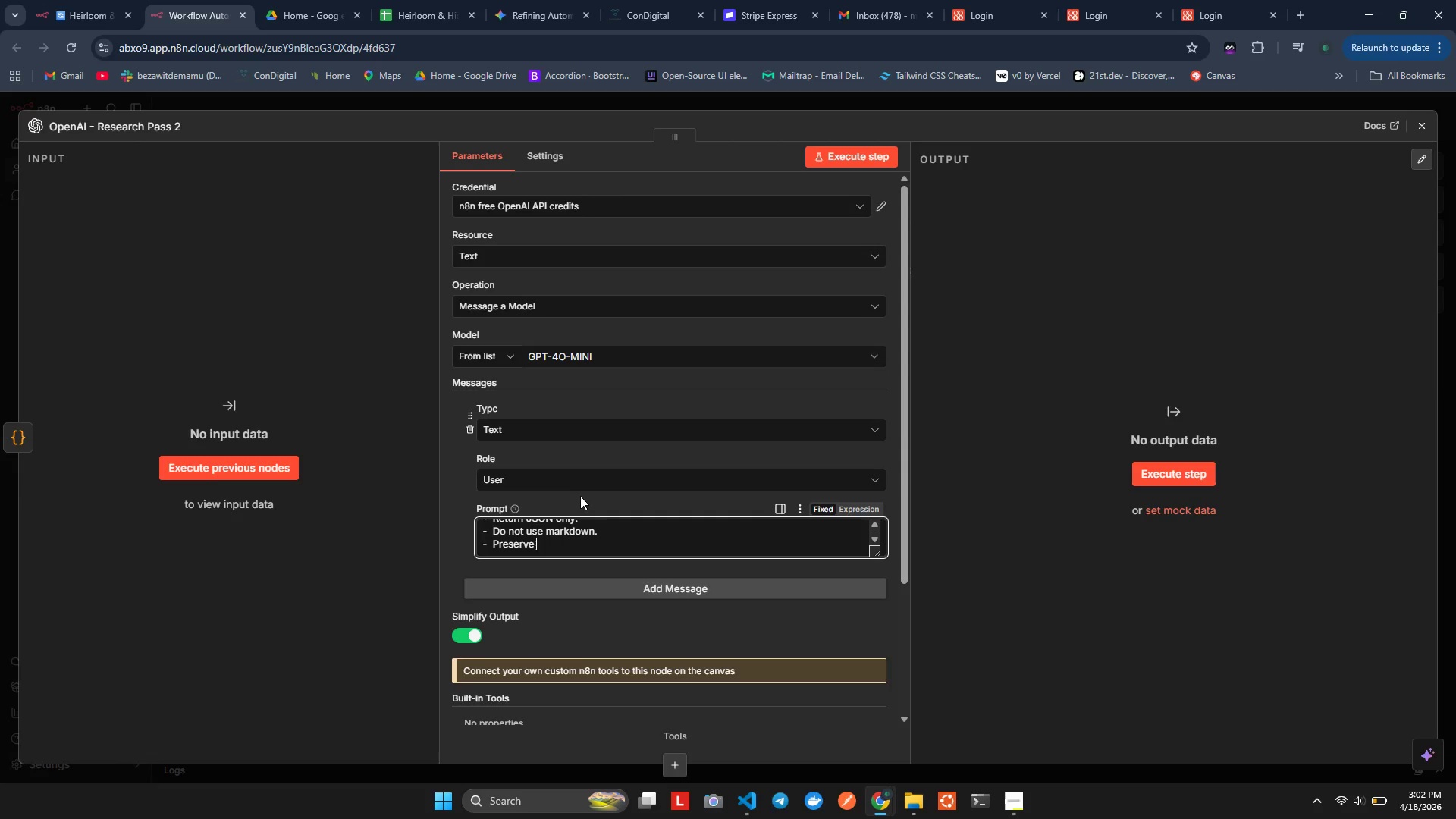 
key(Control+Z)
 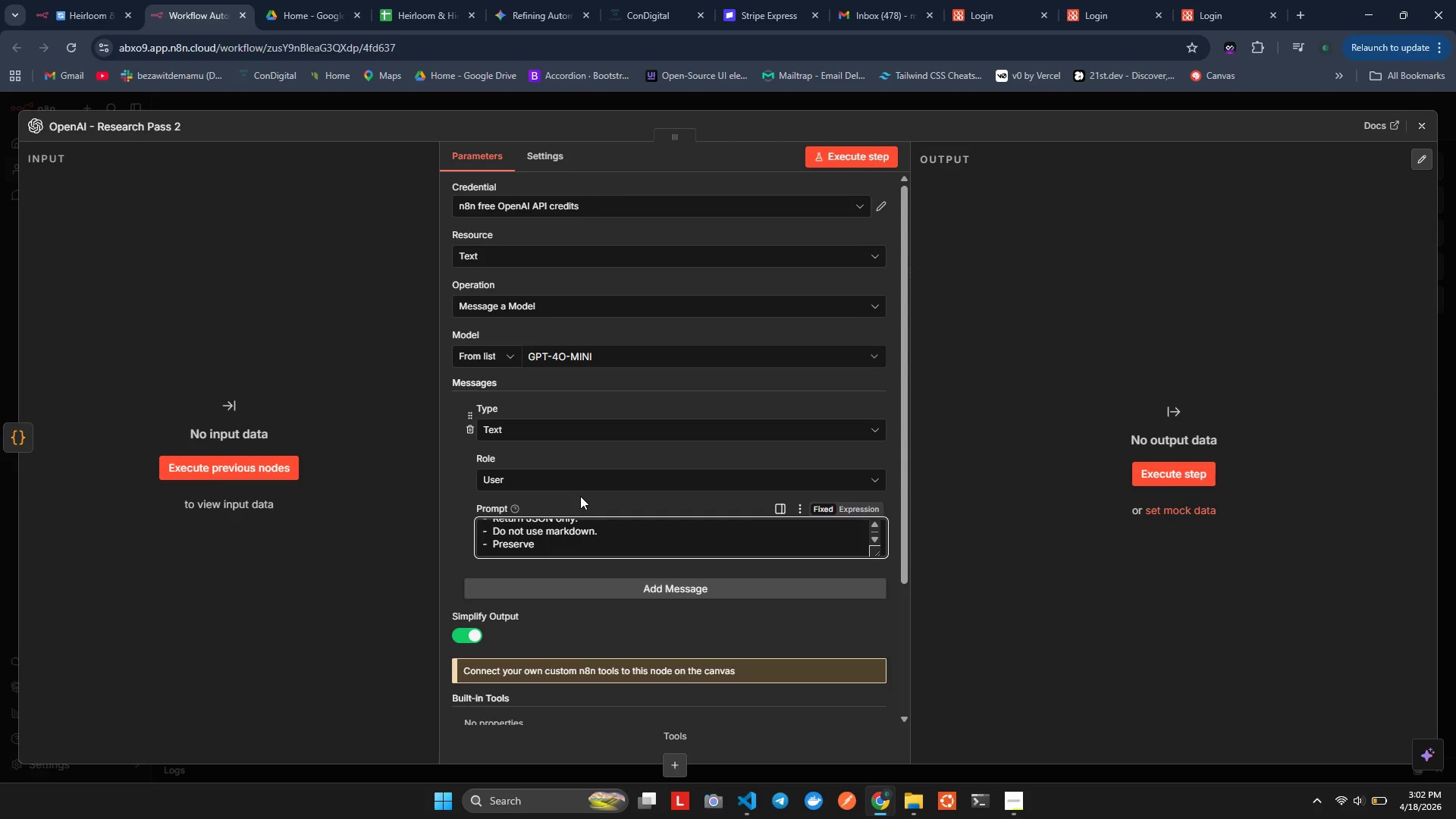 
key(Shift+Quote)
 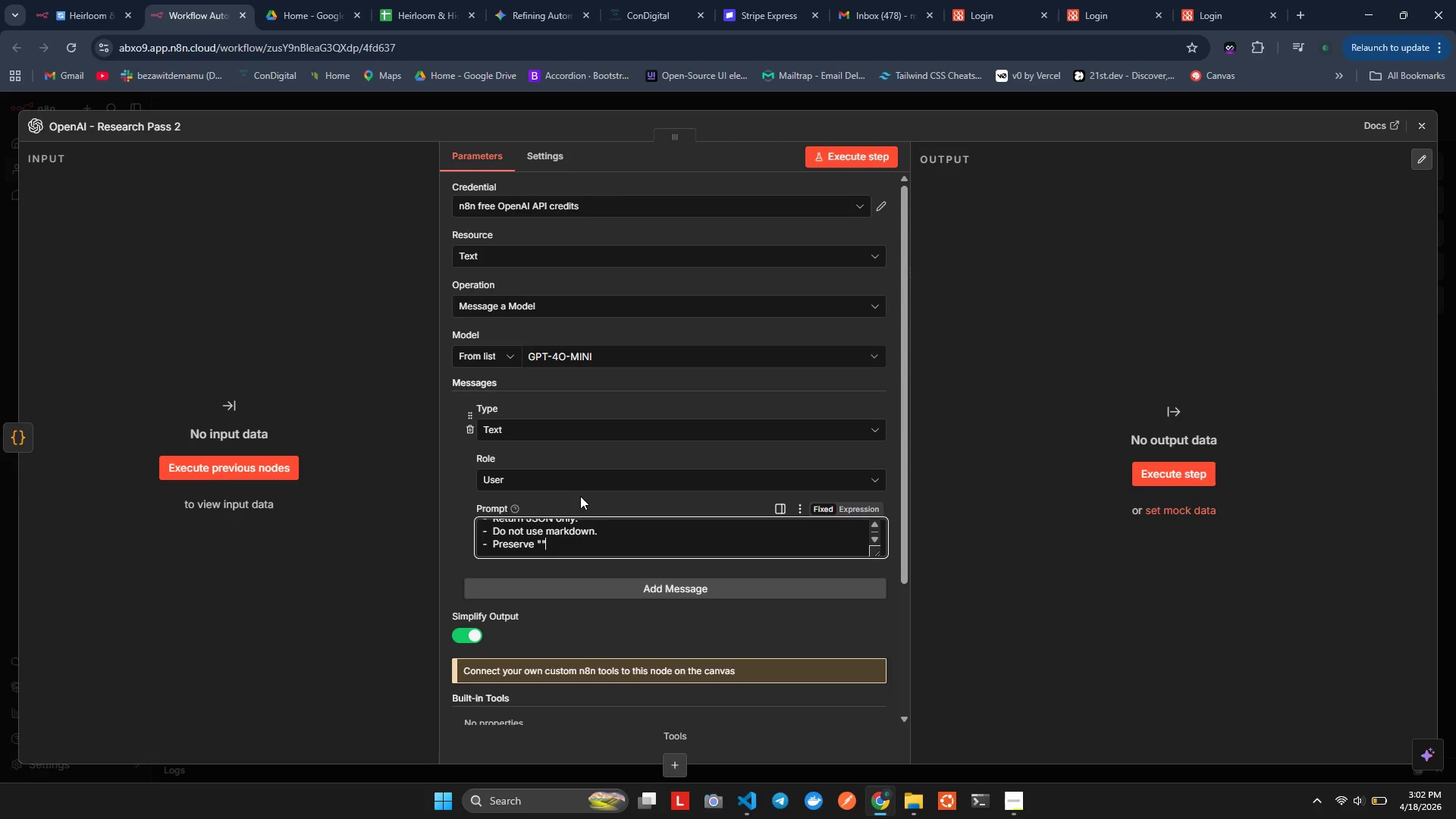 
key(Shift+Quote)
 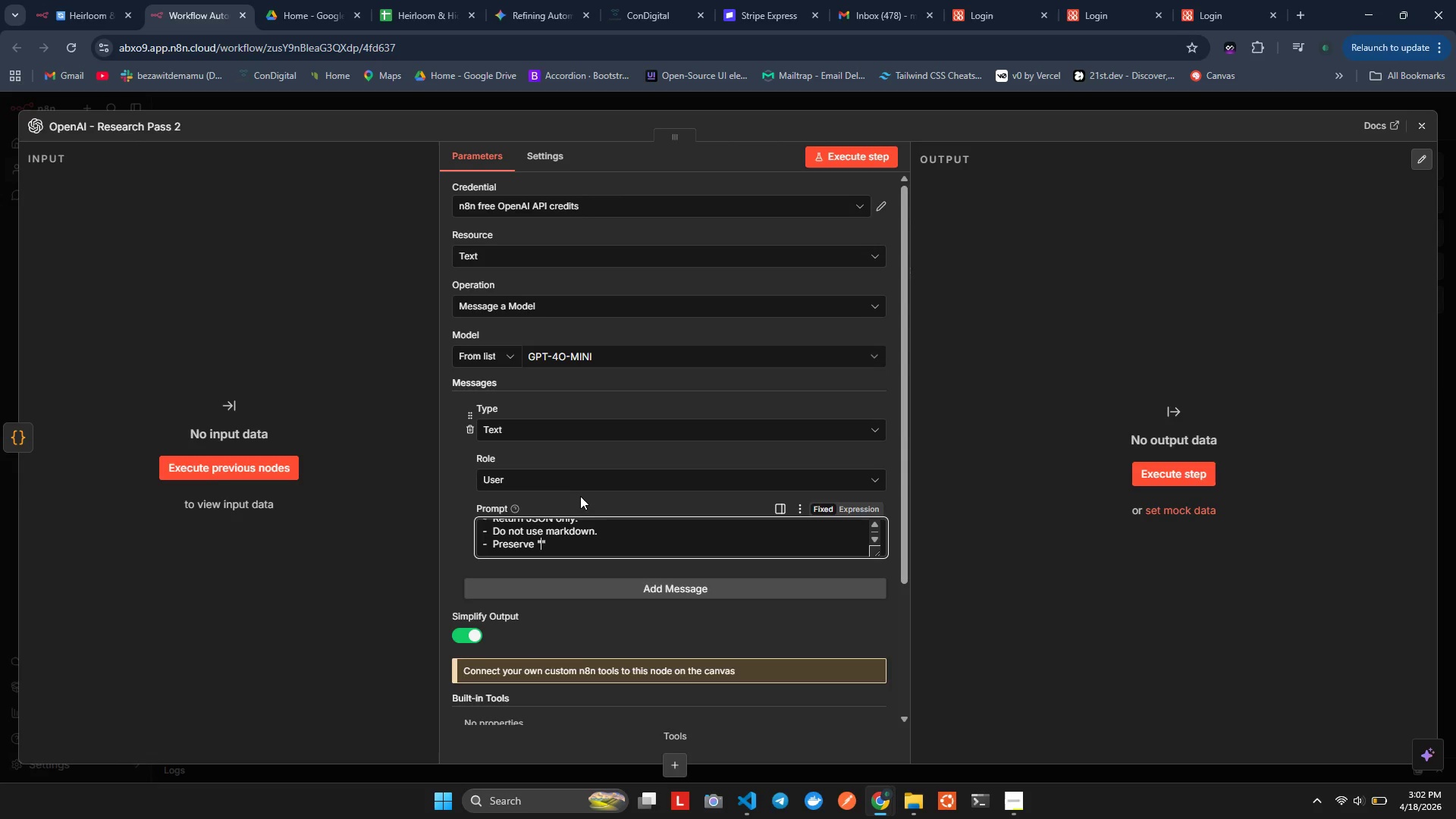 
key(ArrowLeft)
 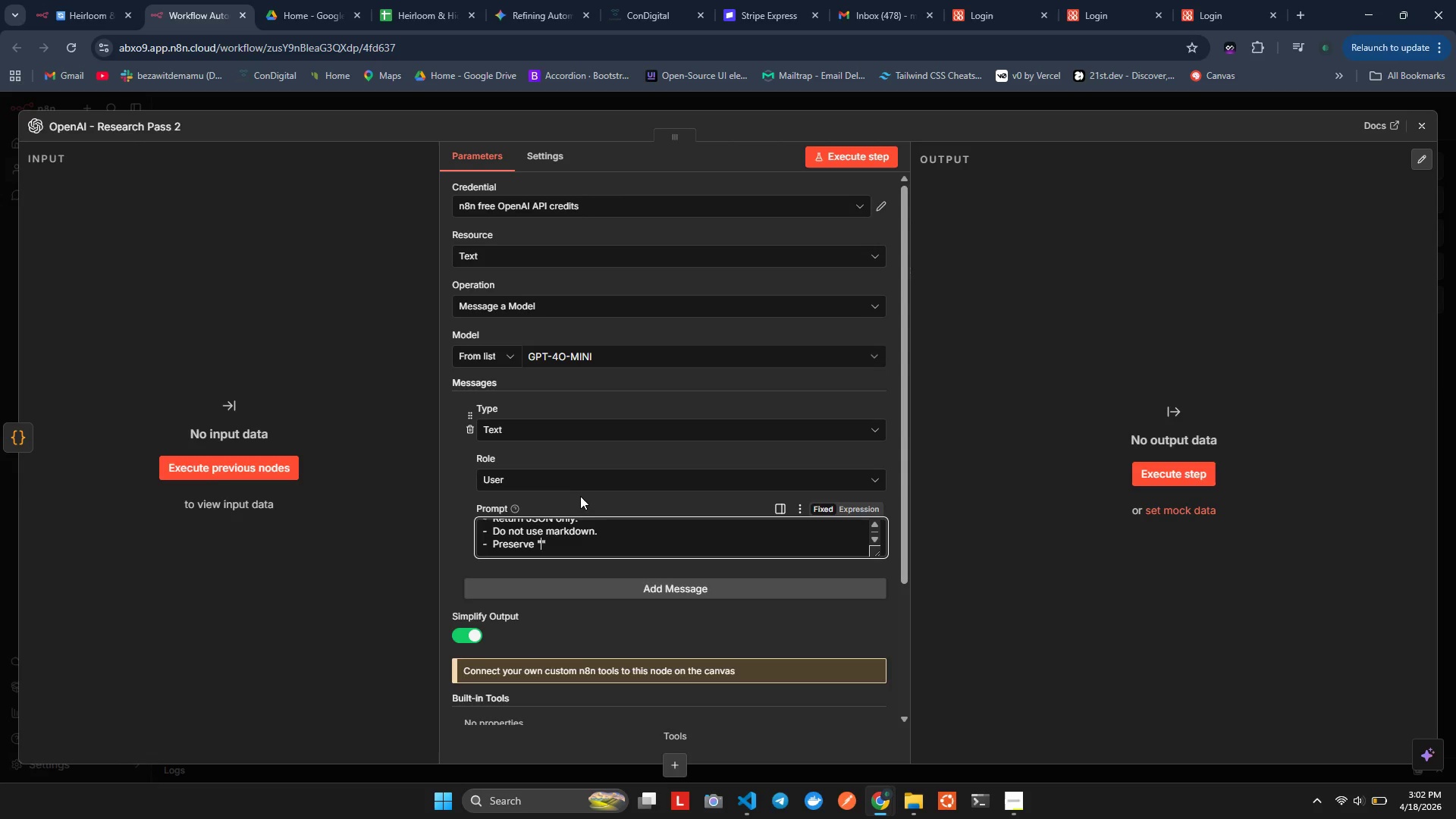 
type(Unknown)
 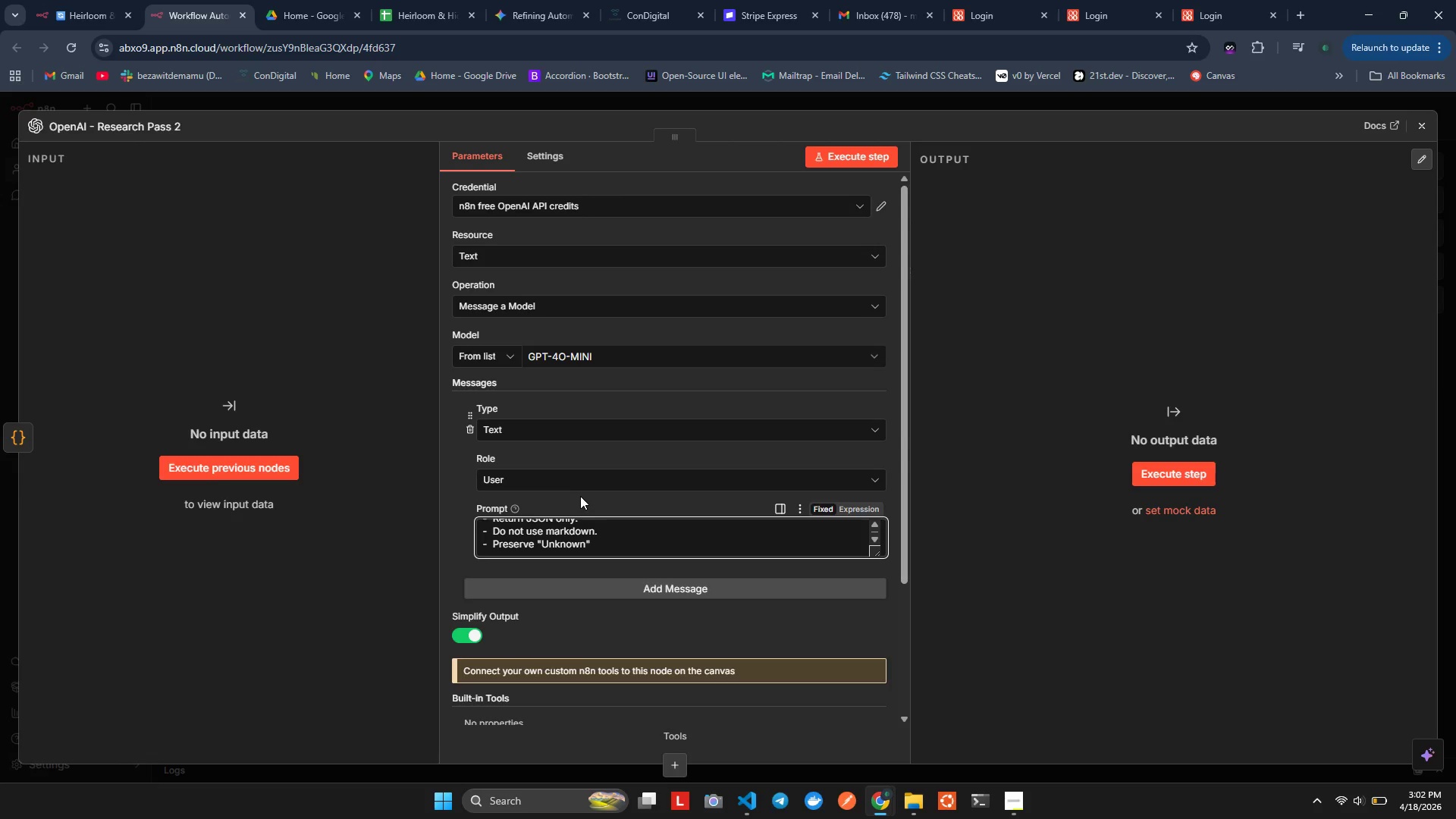 
key(ArrowRight)
 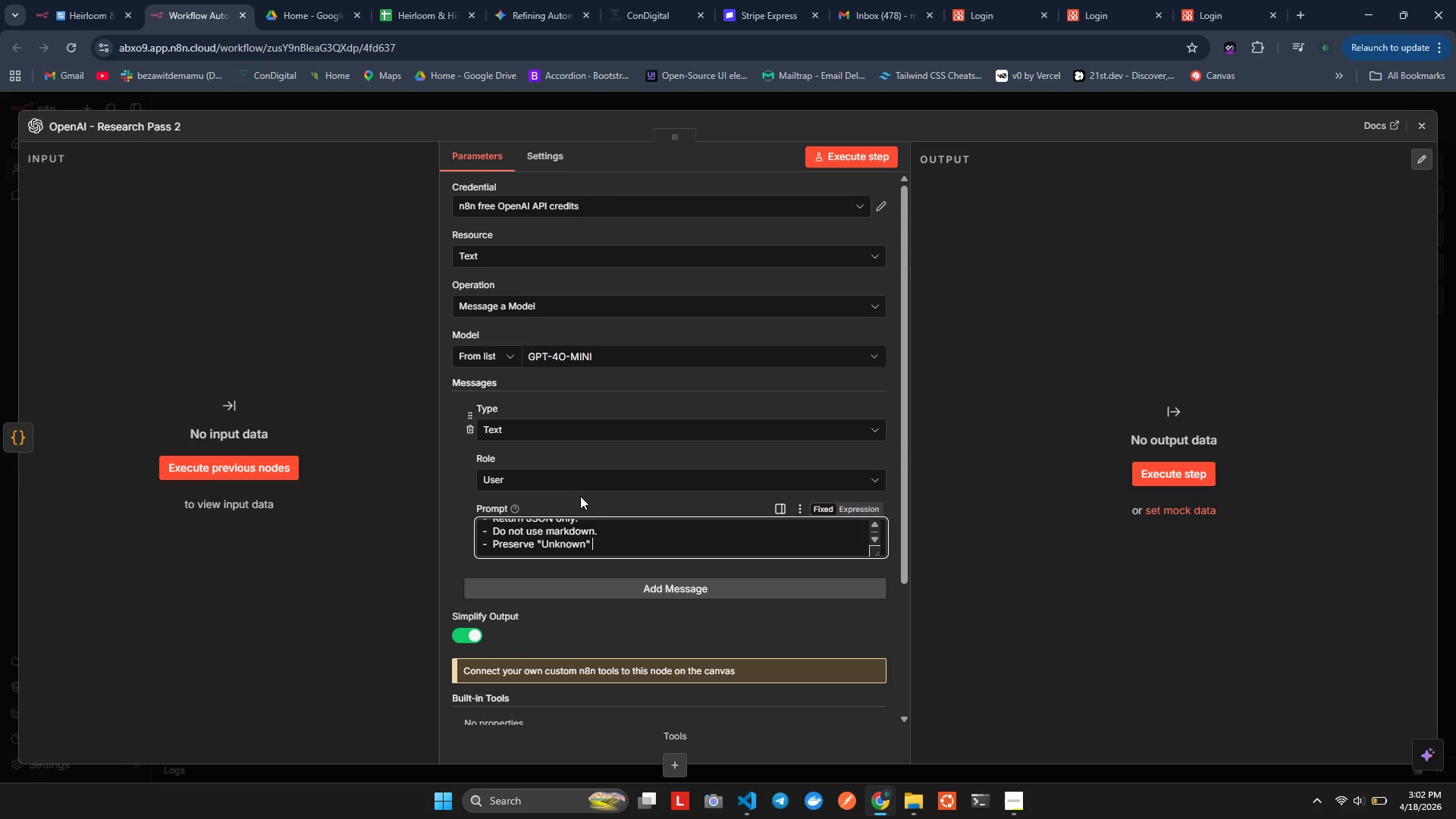 
type( when evidence )
 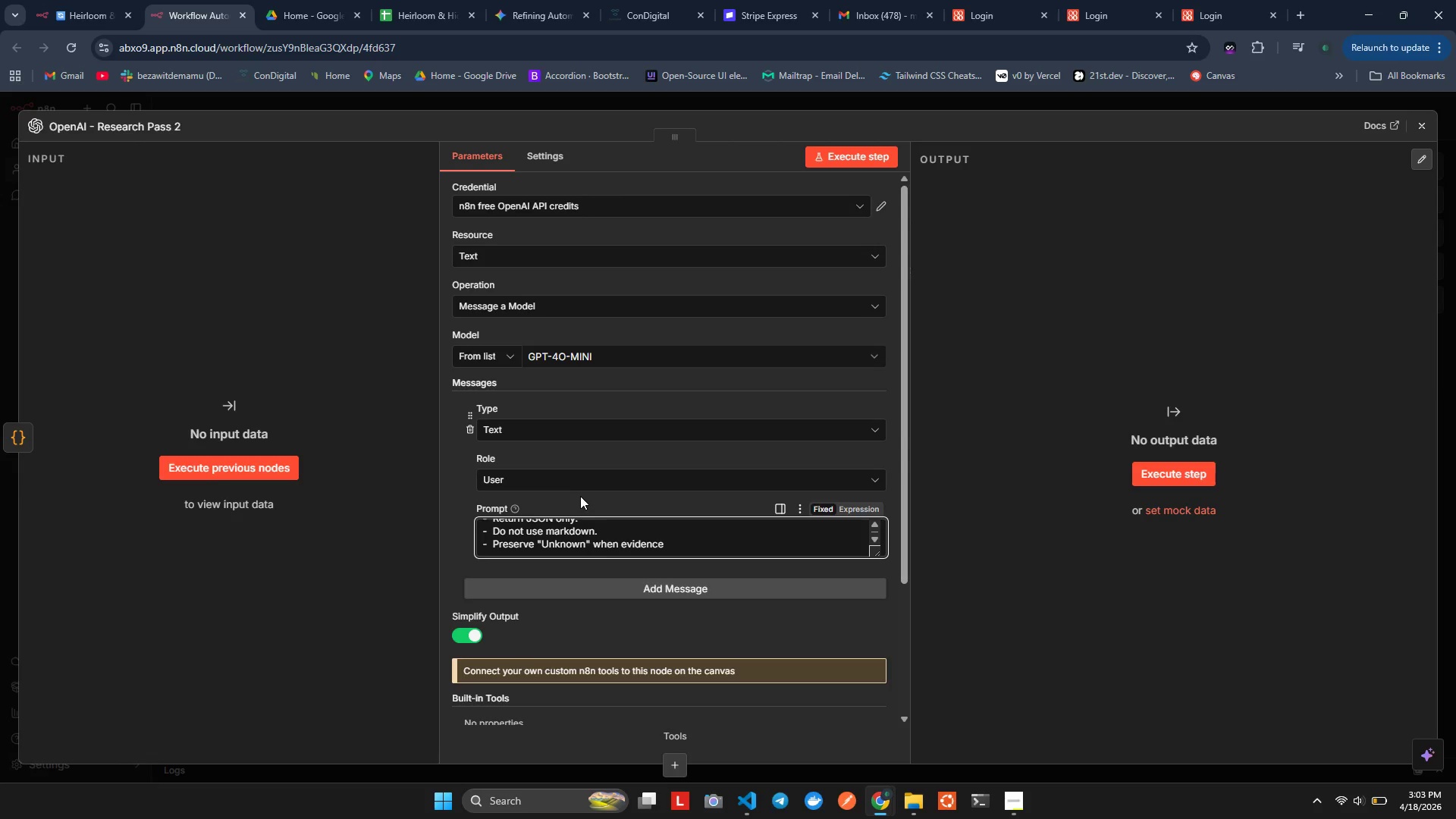 
wait(57.38)
 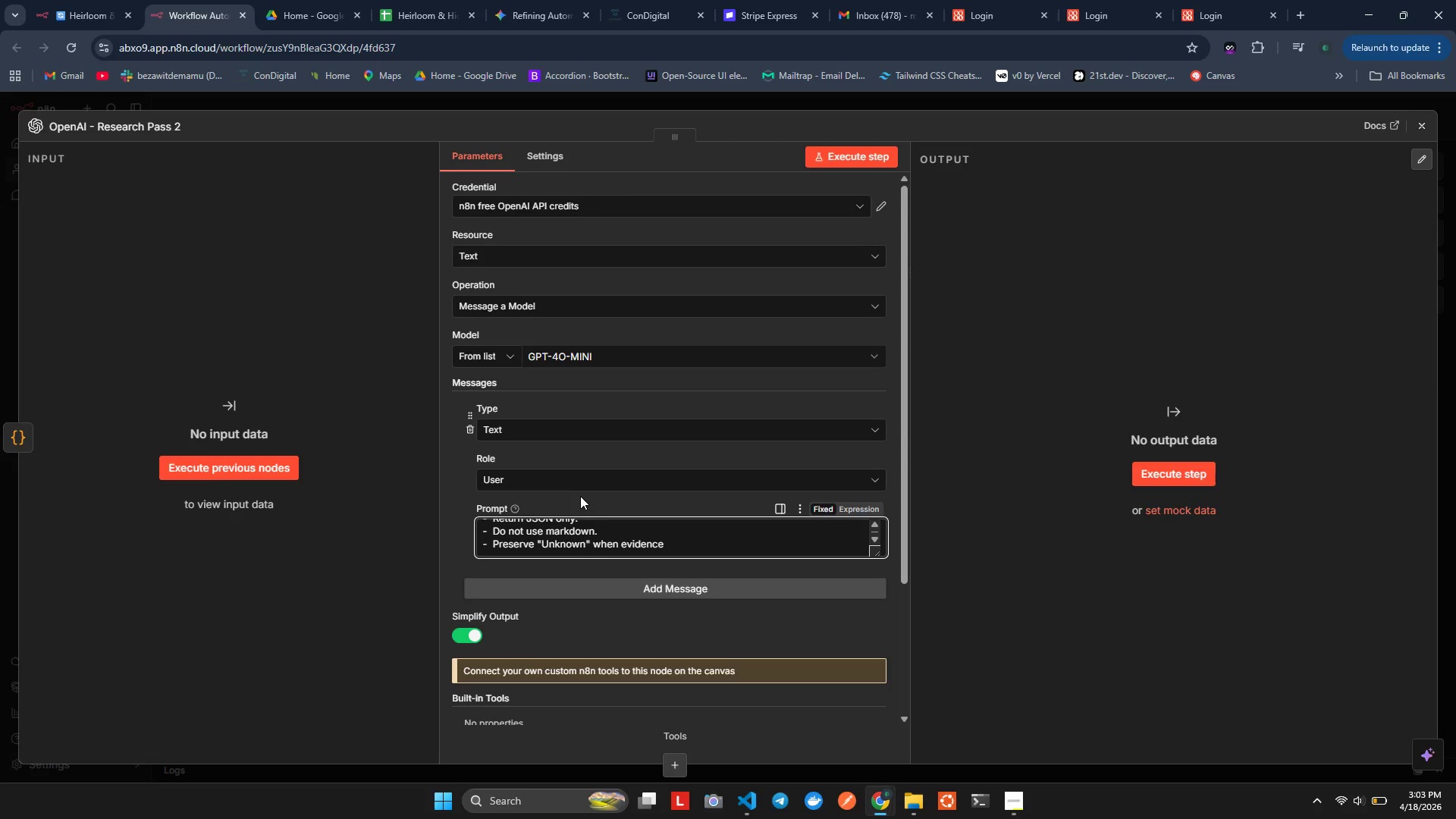 
type(is weak.)
 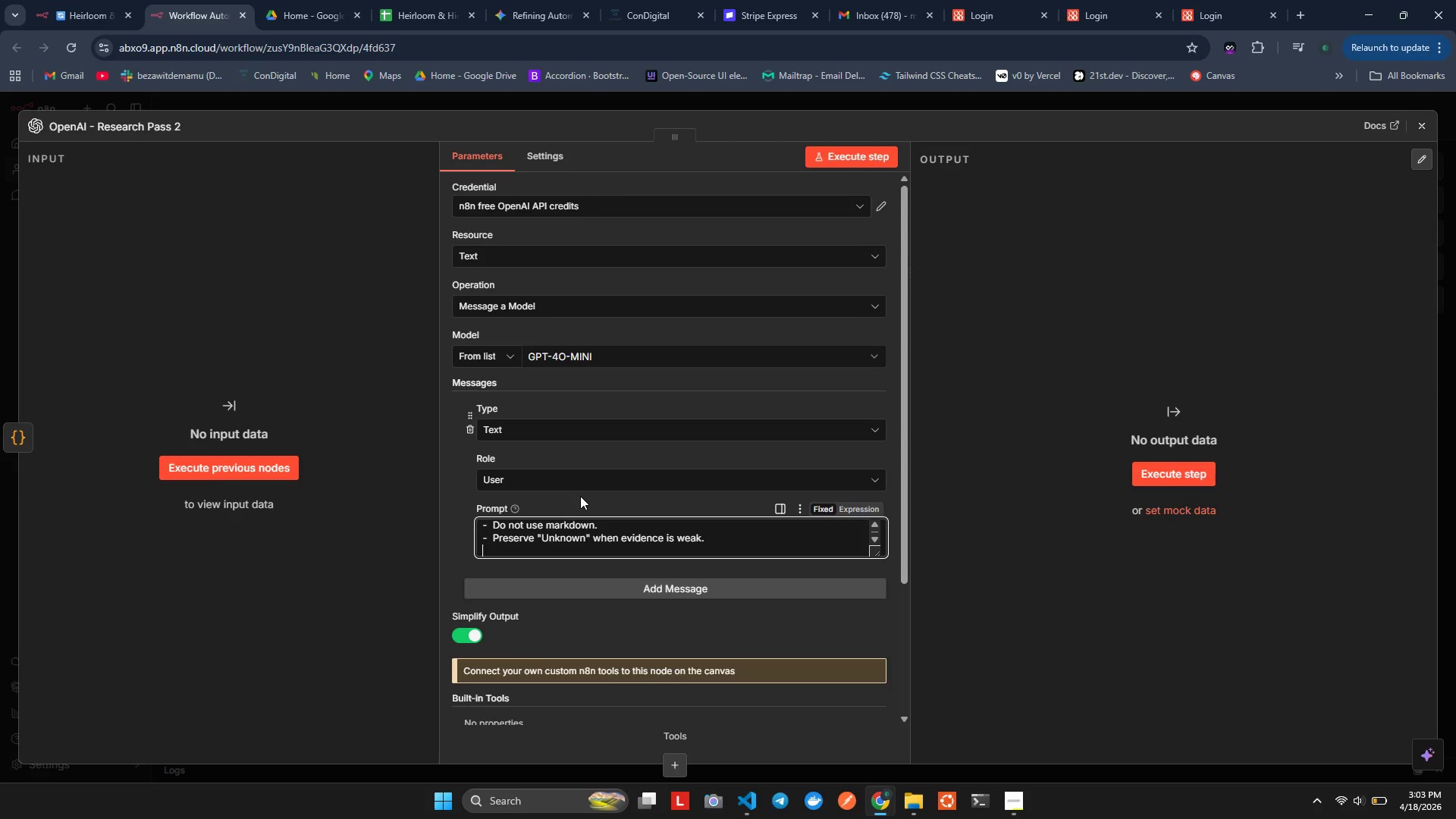 
key(Enter)
 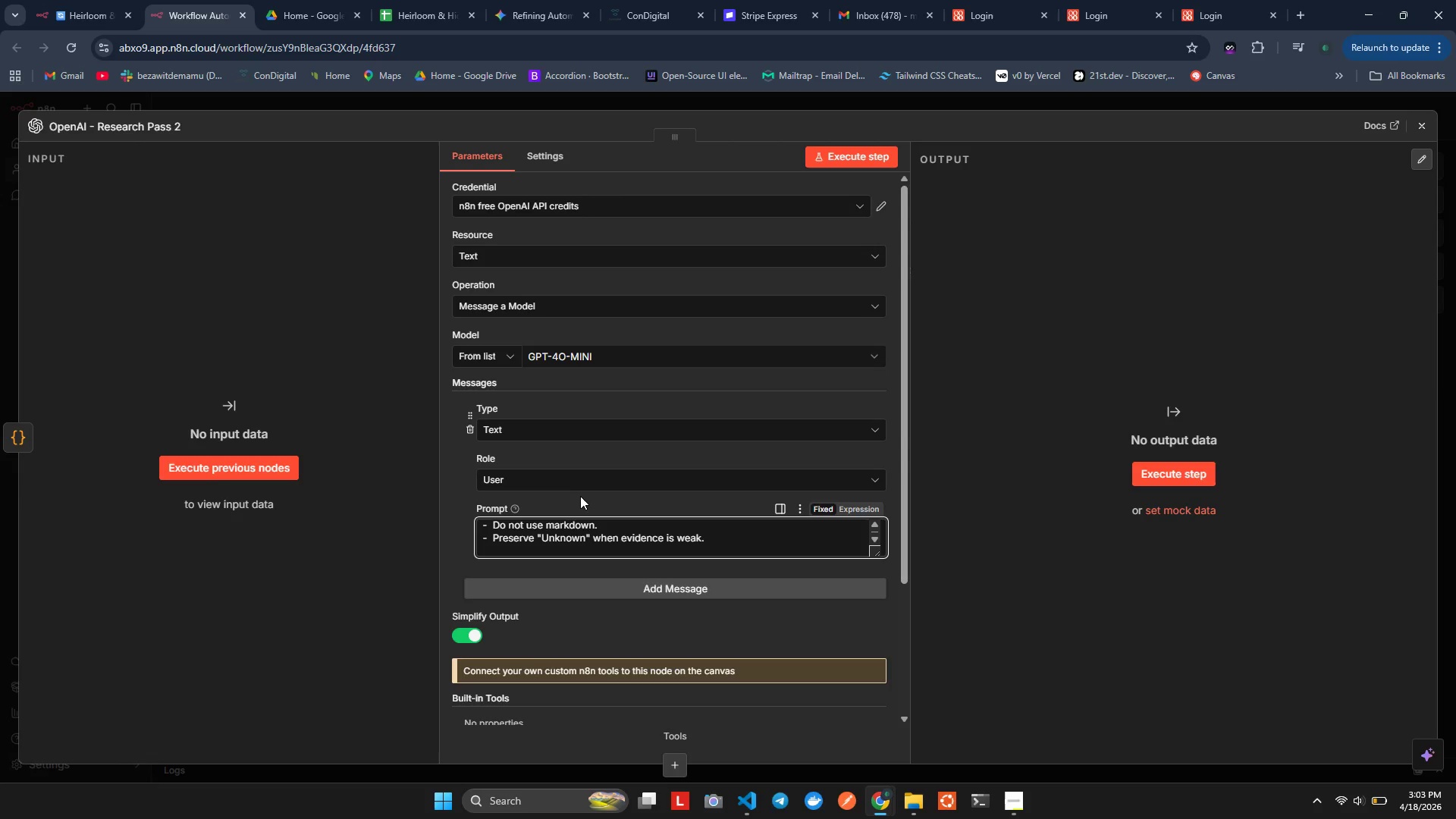 
type(-   )
key(Backspace)
type(Use broad emploee ranges for compan_size.)
 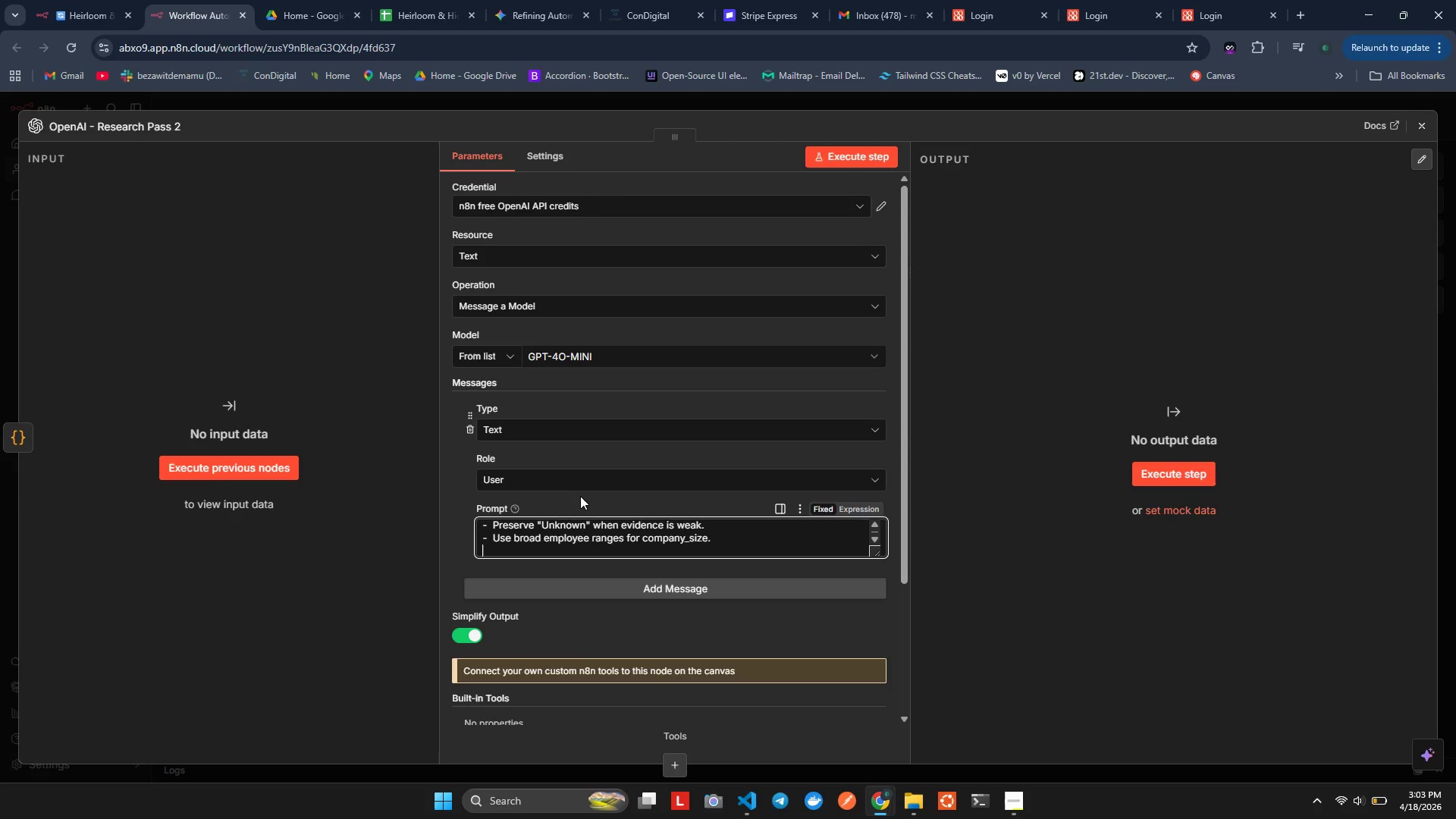 
hold_key(key=Y, duration=4.95)
 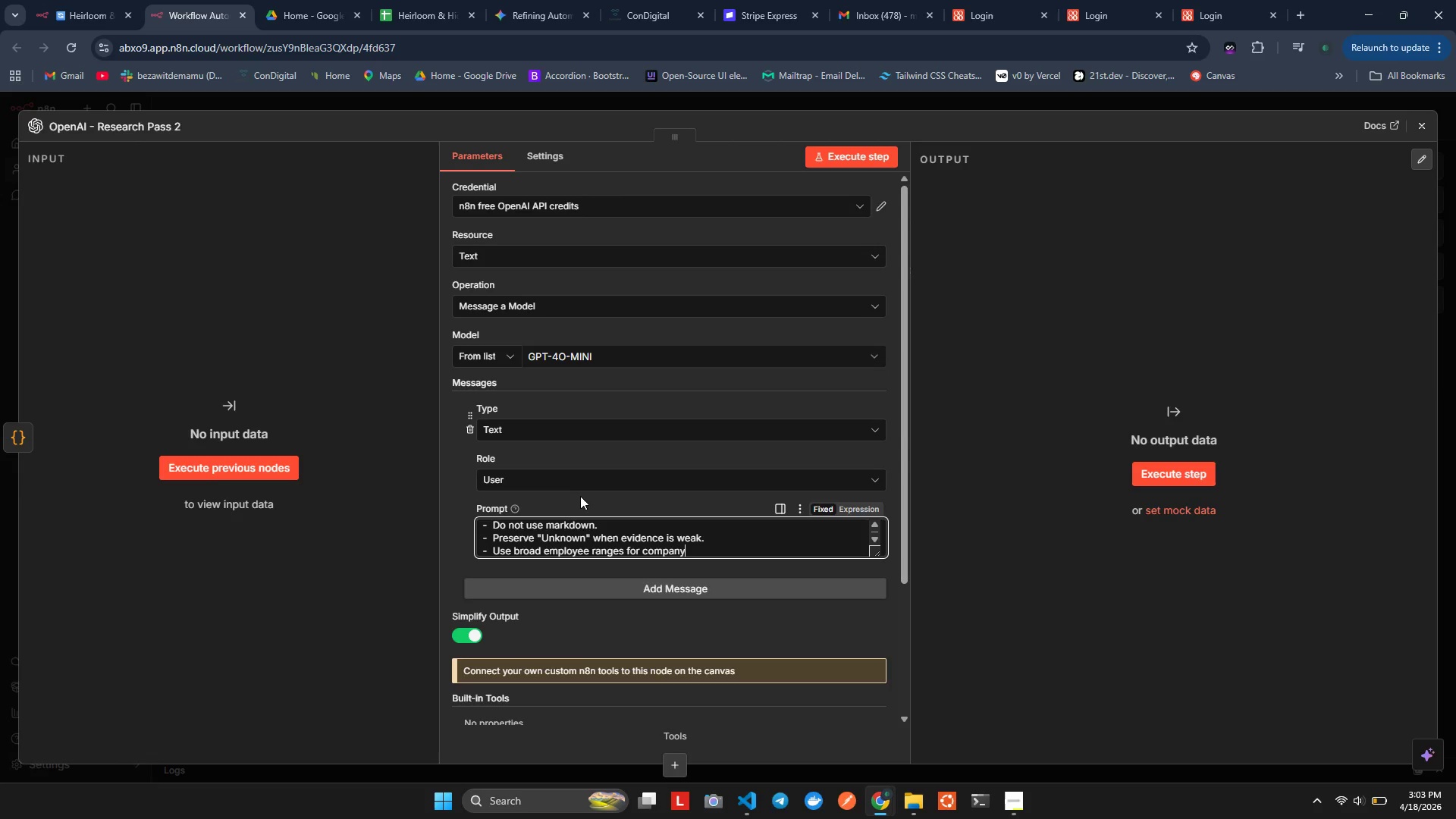 
key(Enter)
 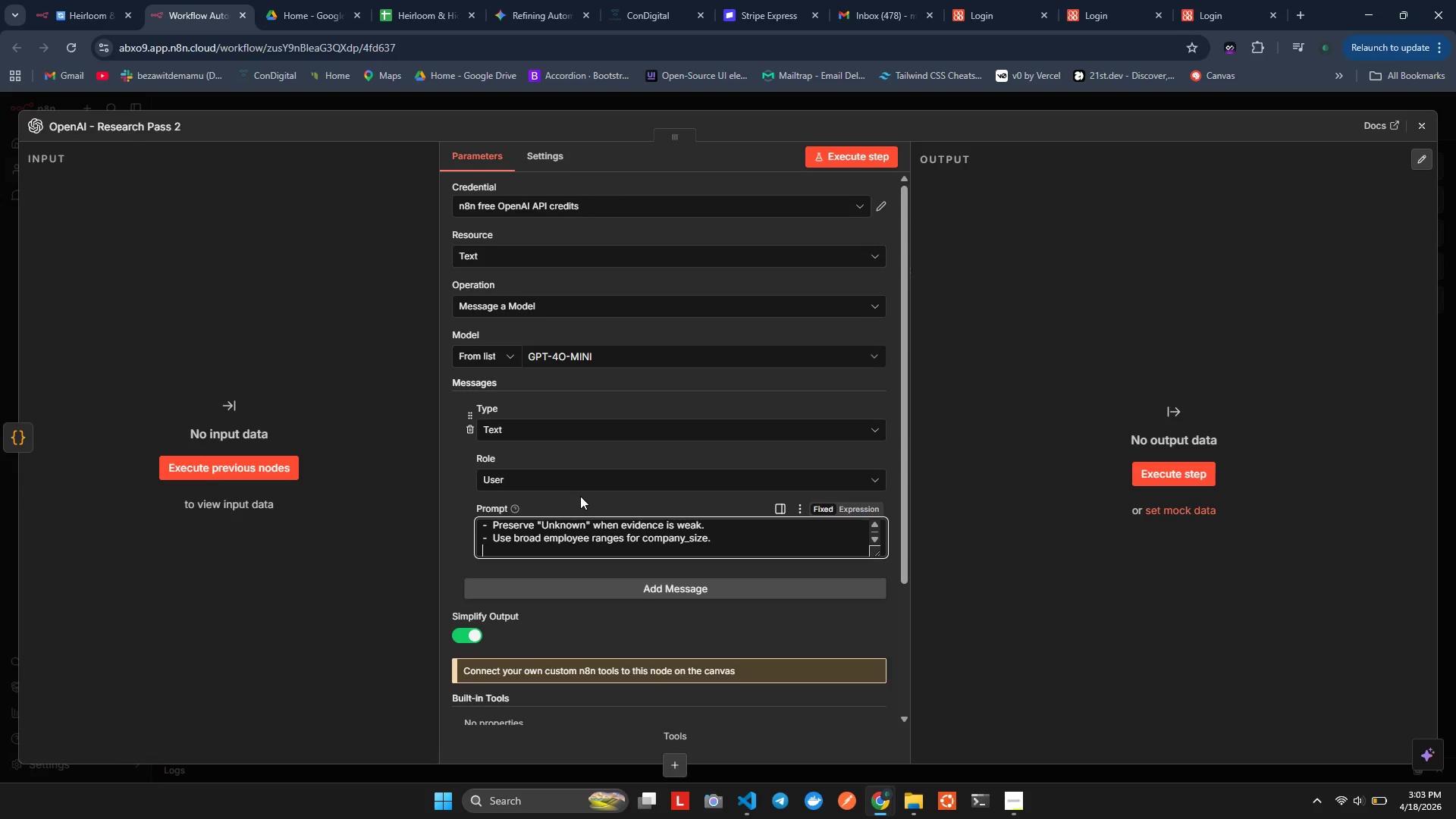 
type(-  keep recent_news to ne short sentence.)
 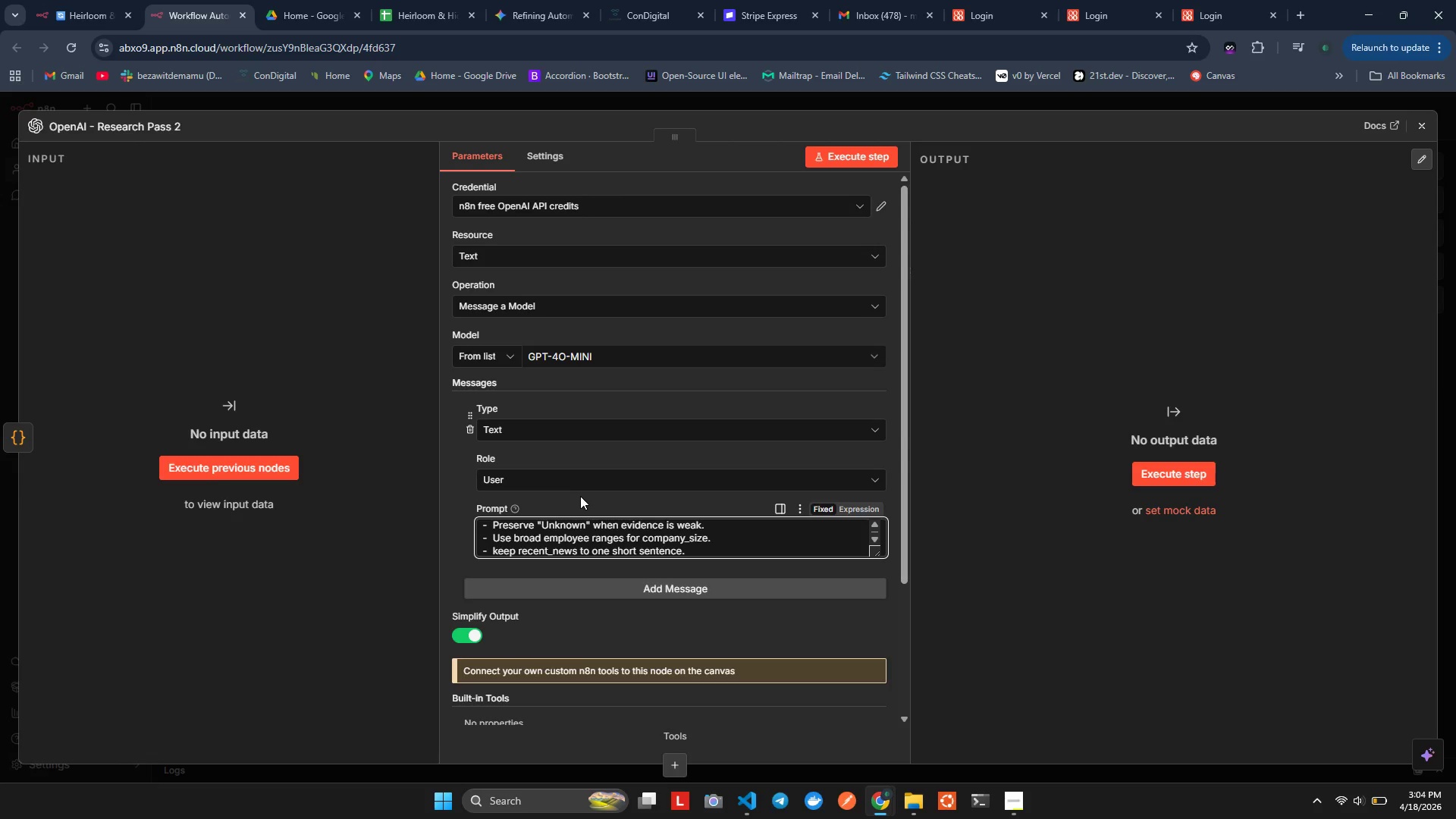 
key(Enter)
 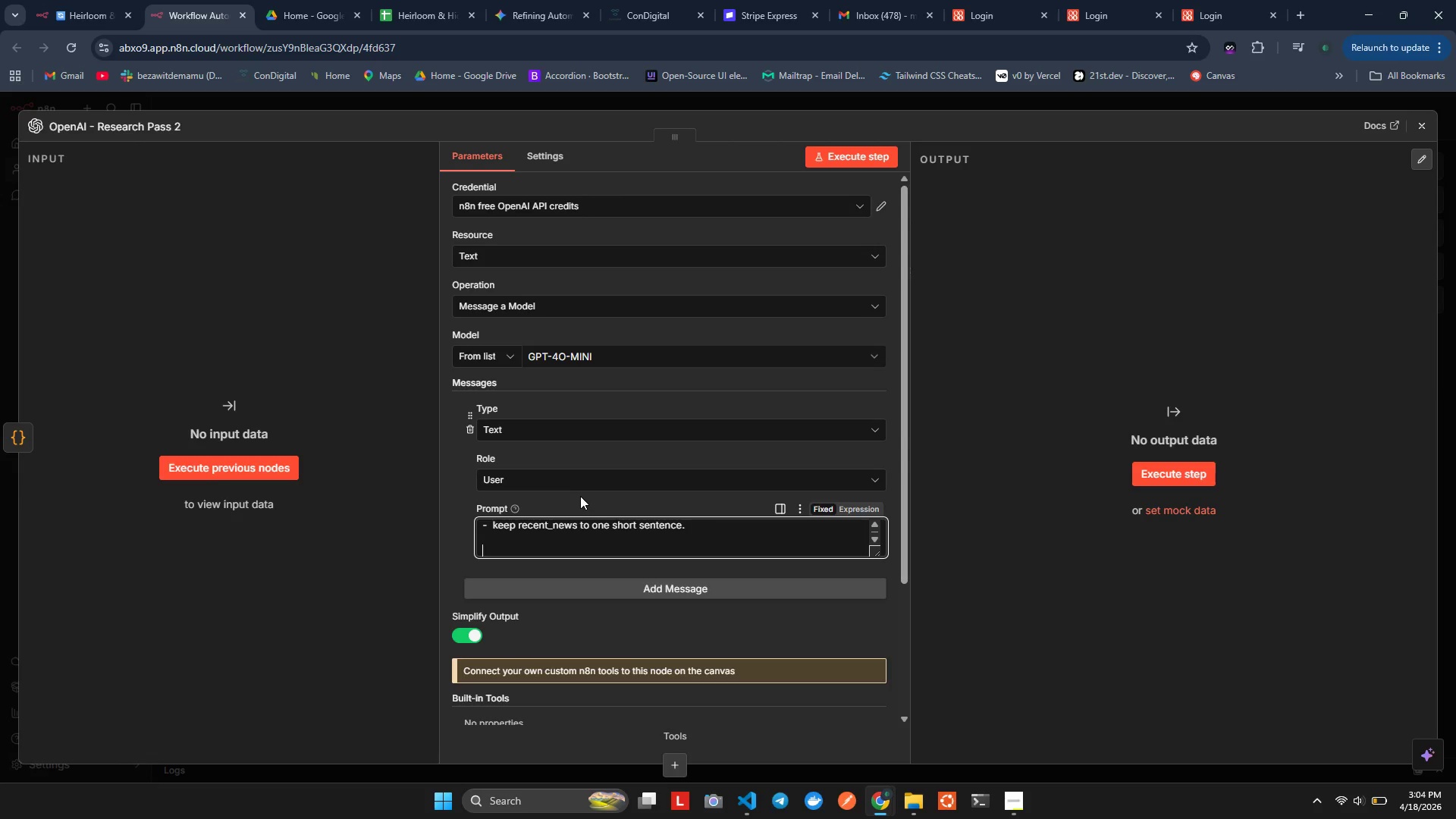 
key(Enter)
 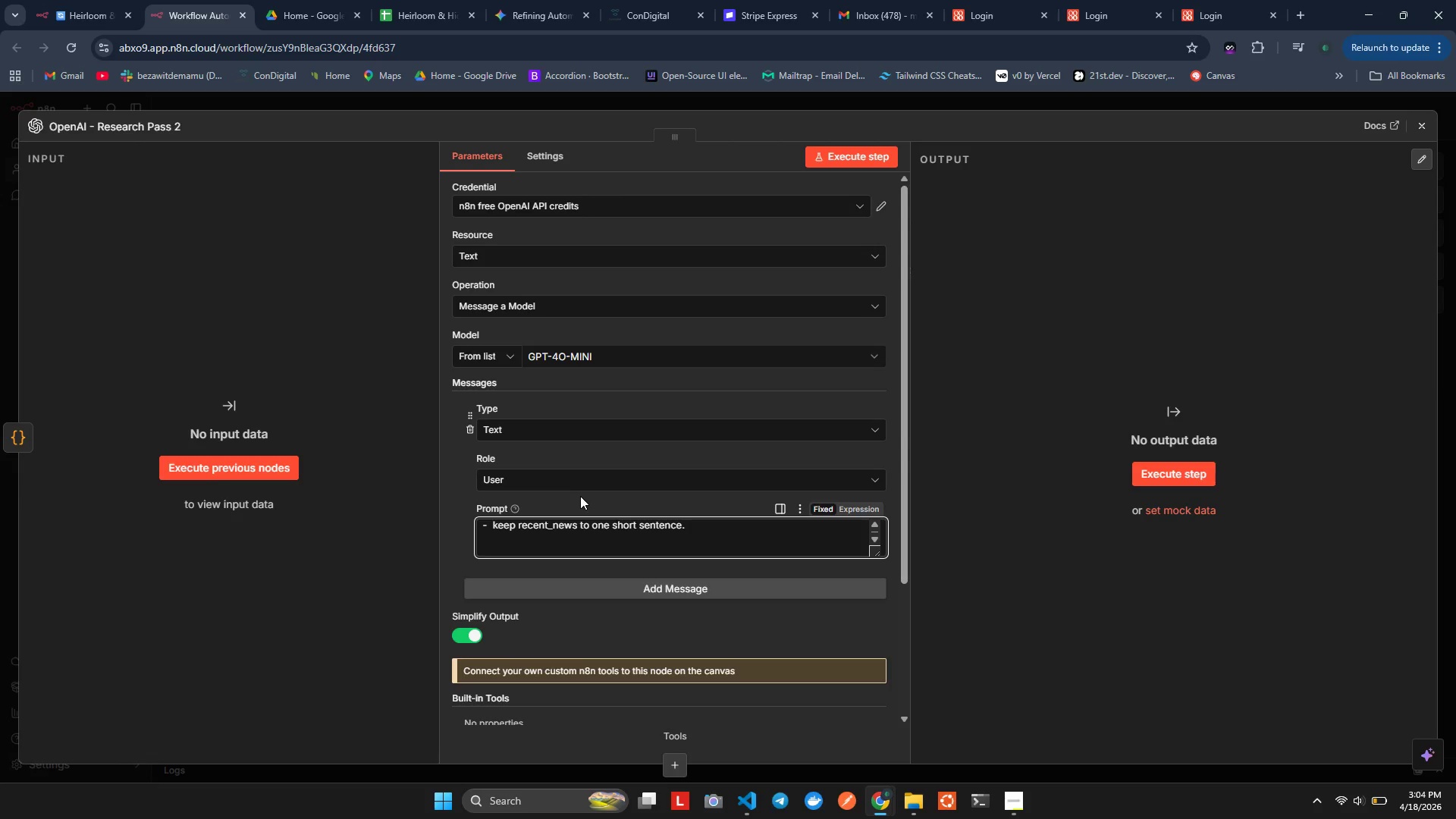 
type(re)
key(Backspace)
key(Backspace)
type(Retrn exacty:)
 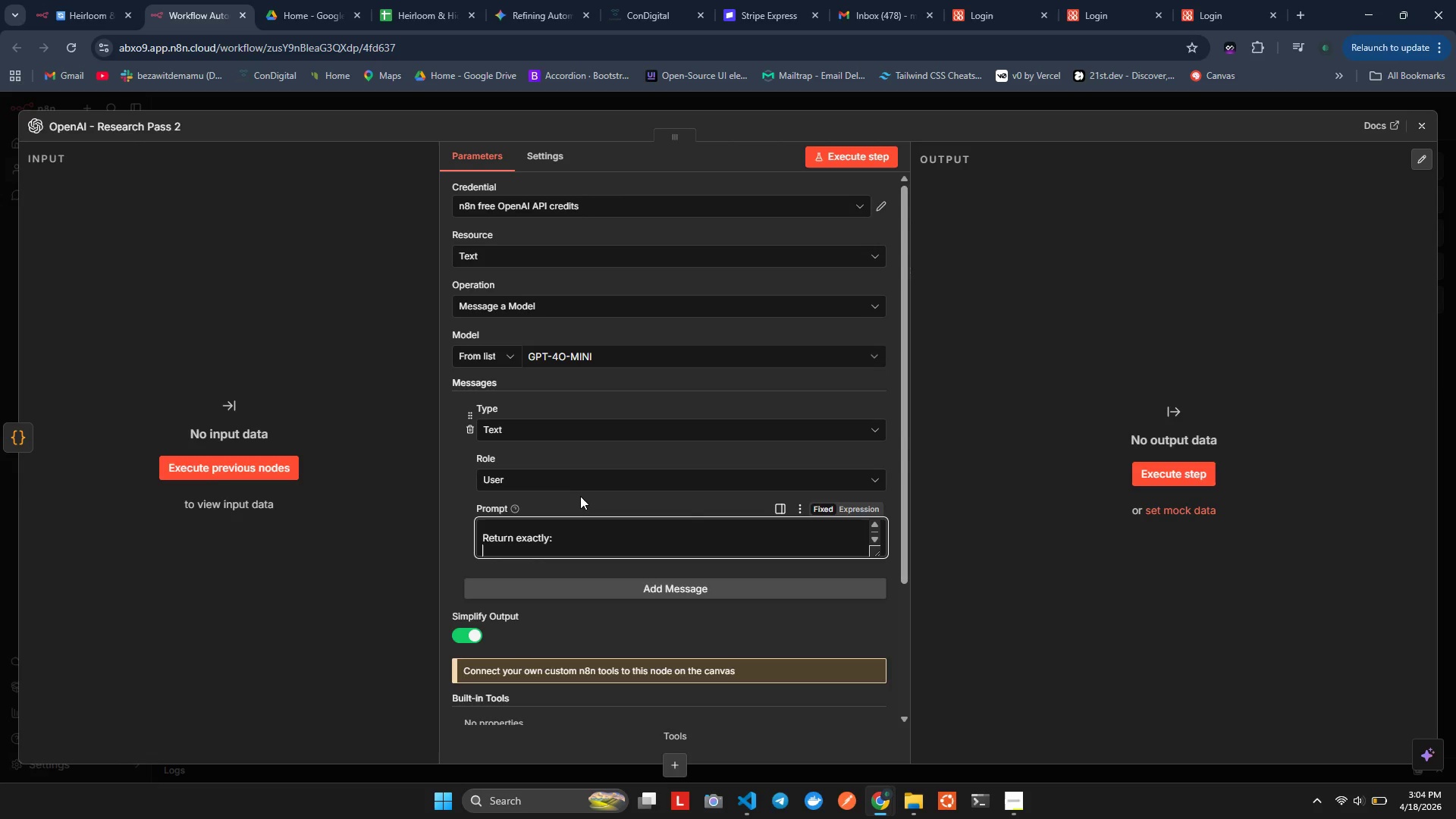 
 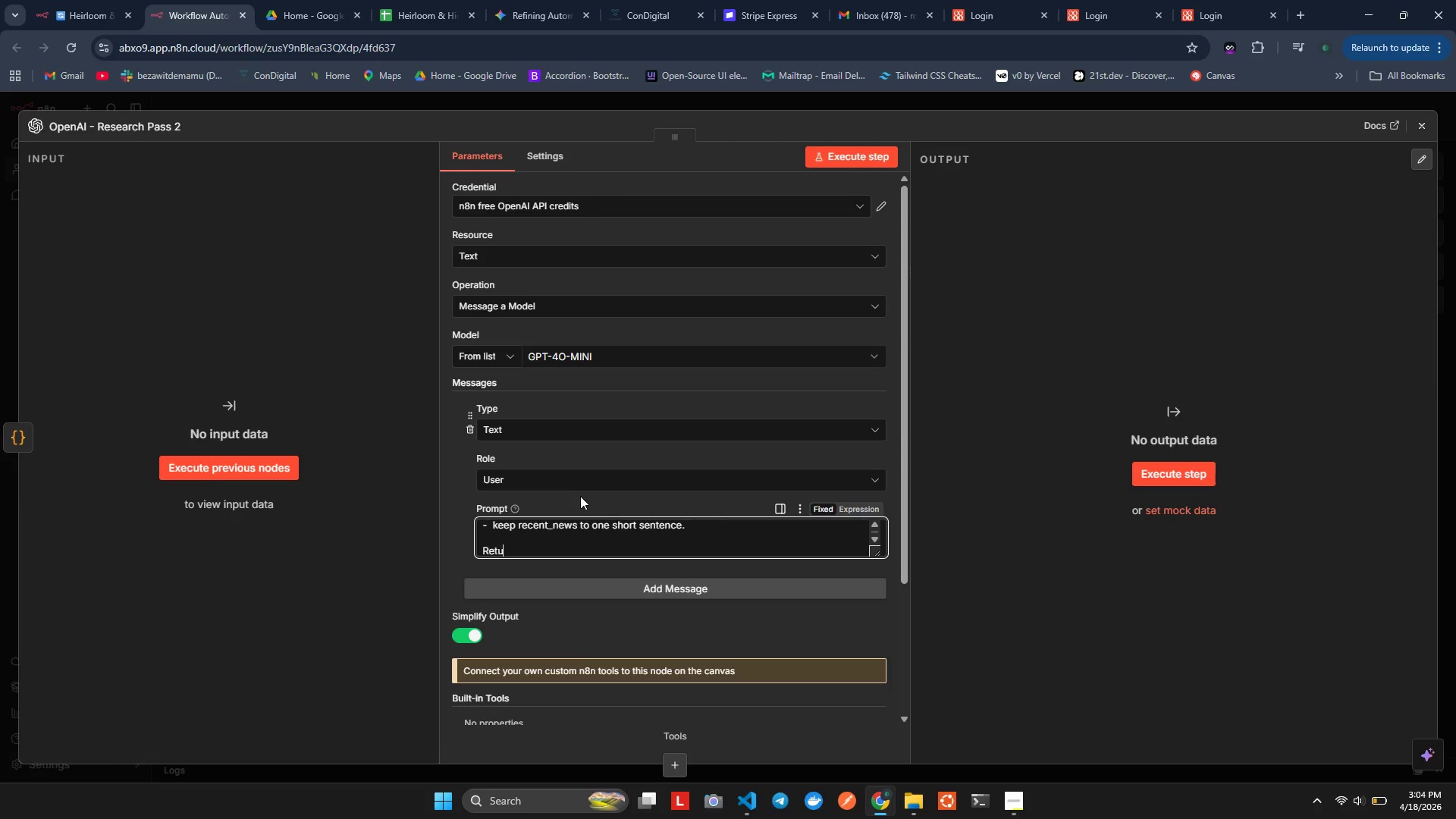 
hold_key(key=U, duration=0.5)
 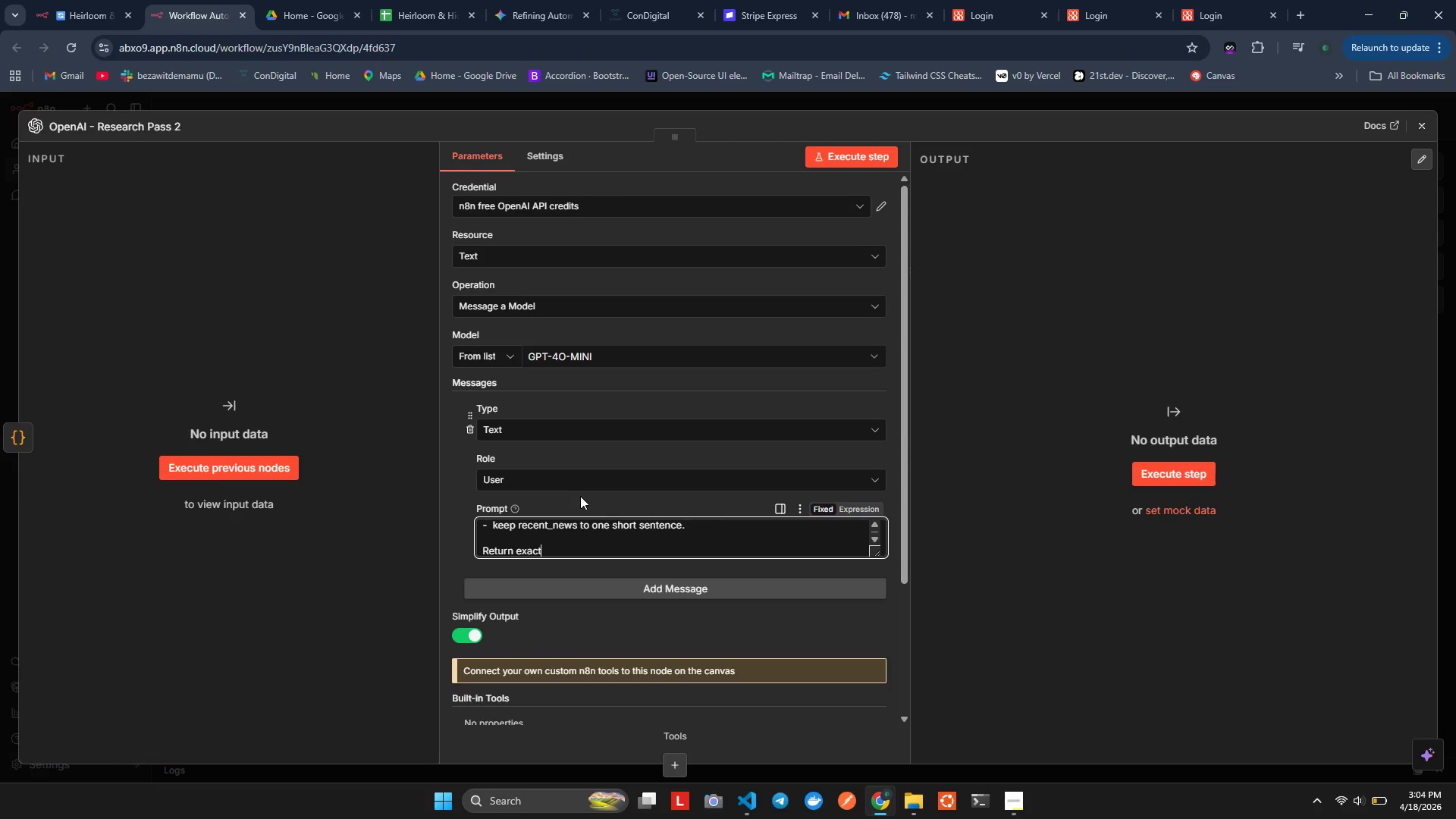 
hold_key(key=L, duration=0.31)
 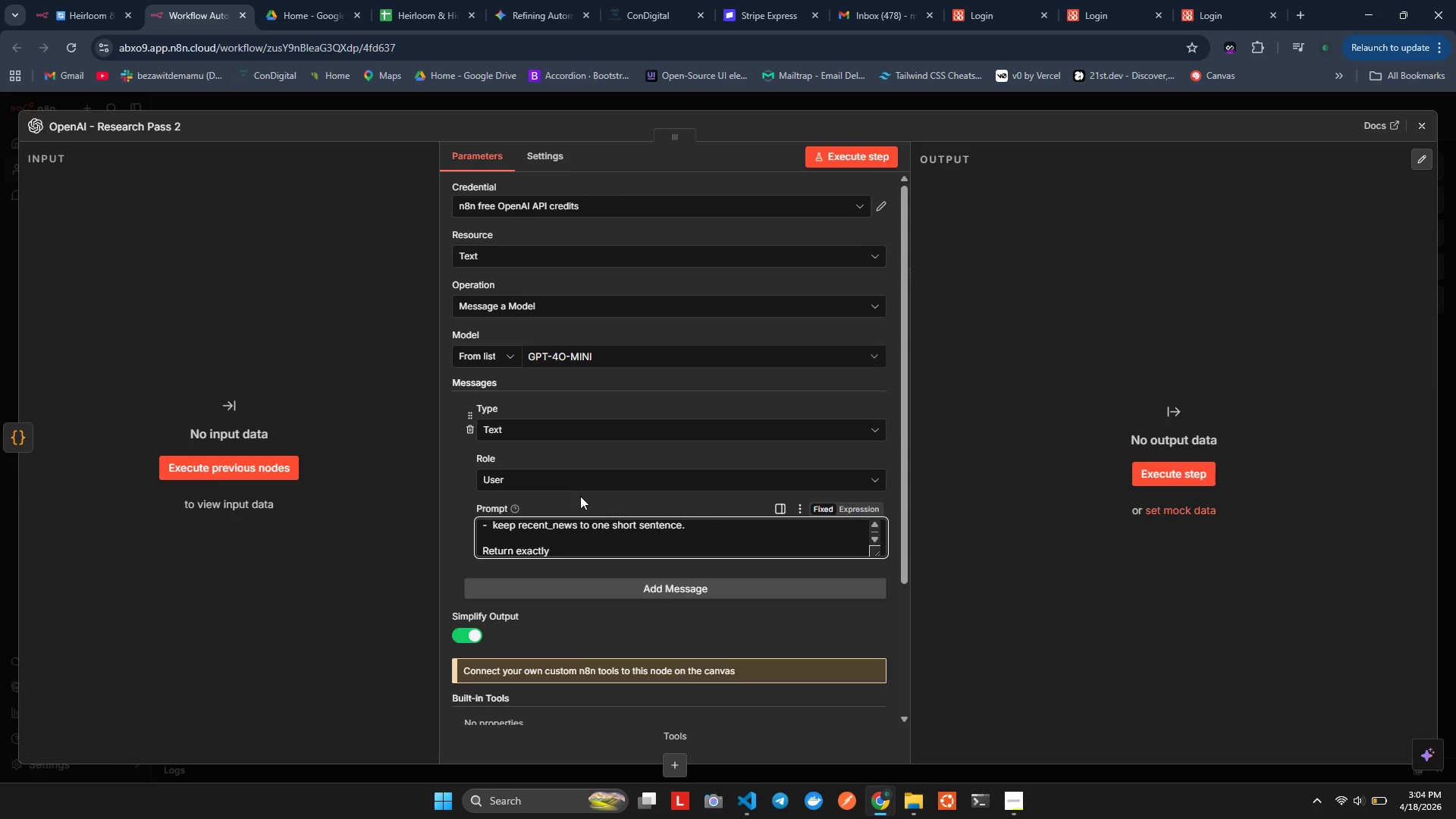 
key(Enter)
 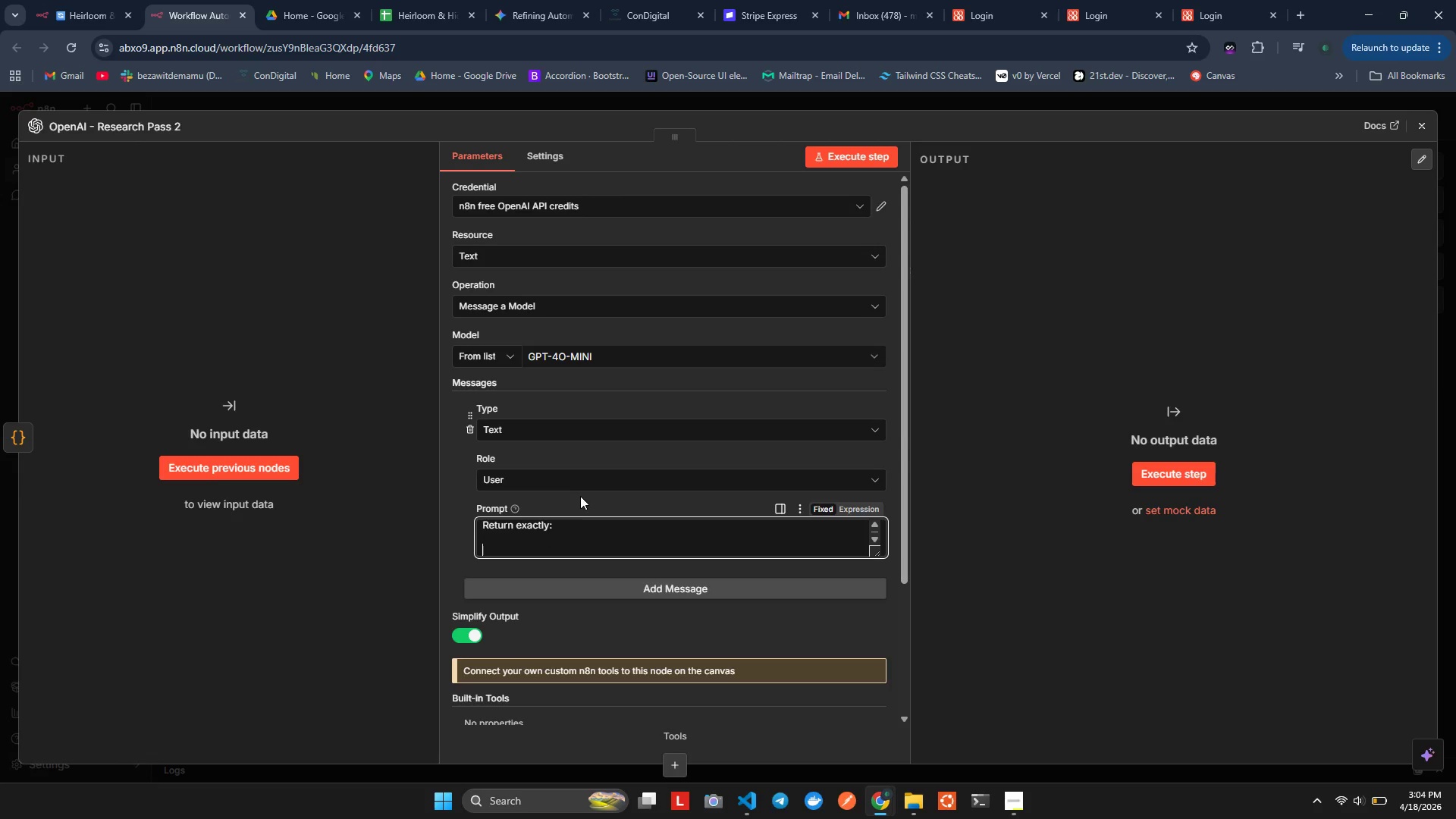 
key(Enter)
 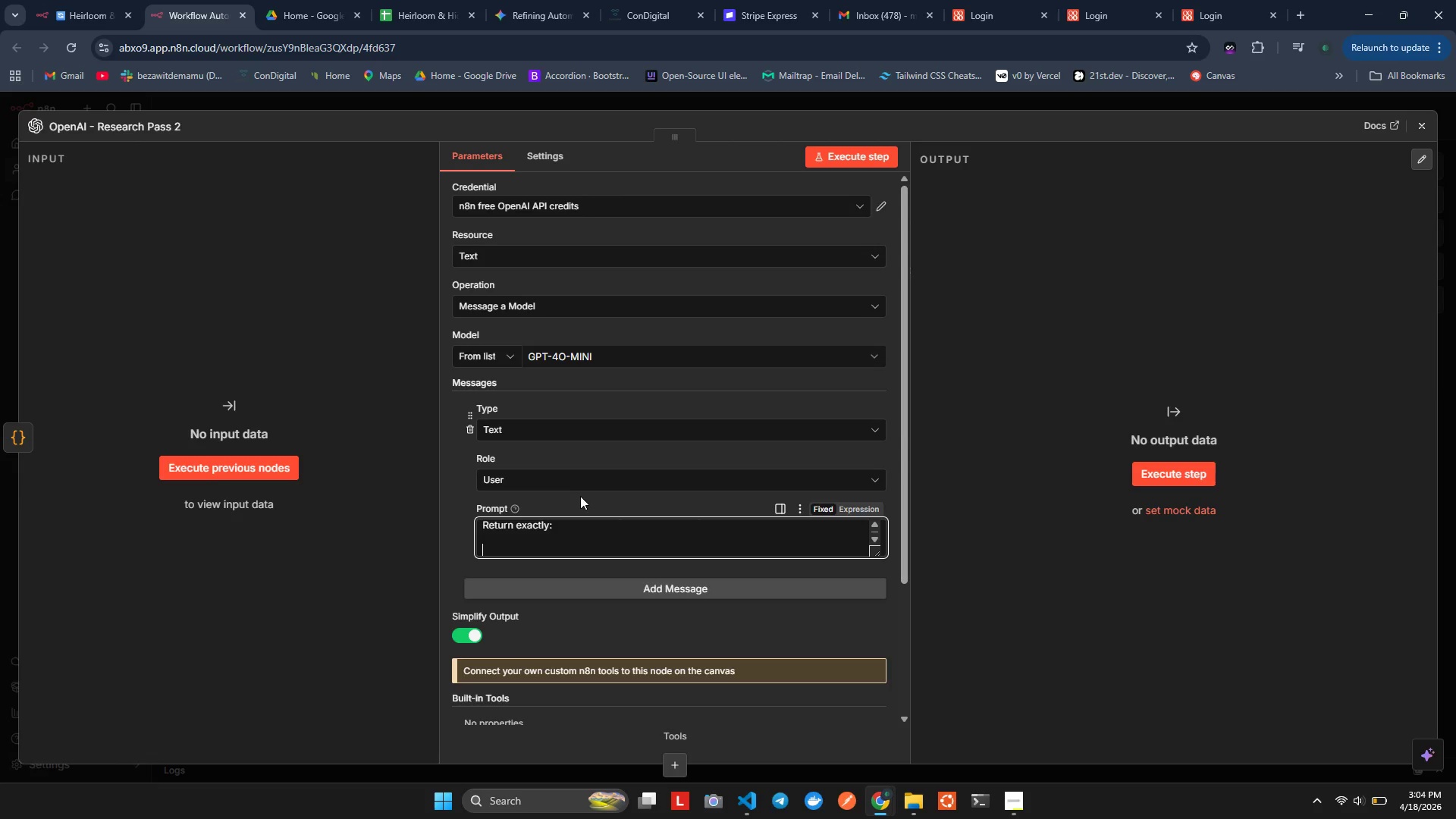 
key(Shift+BracketLeft)
 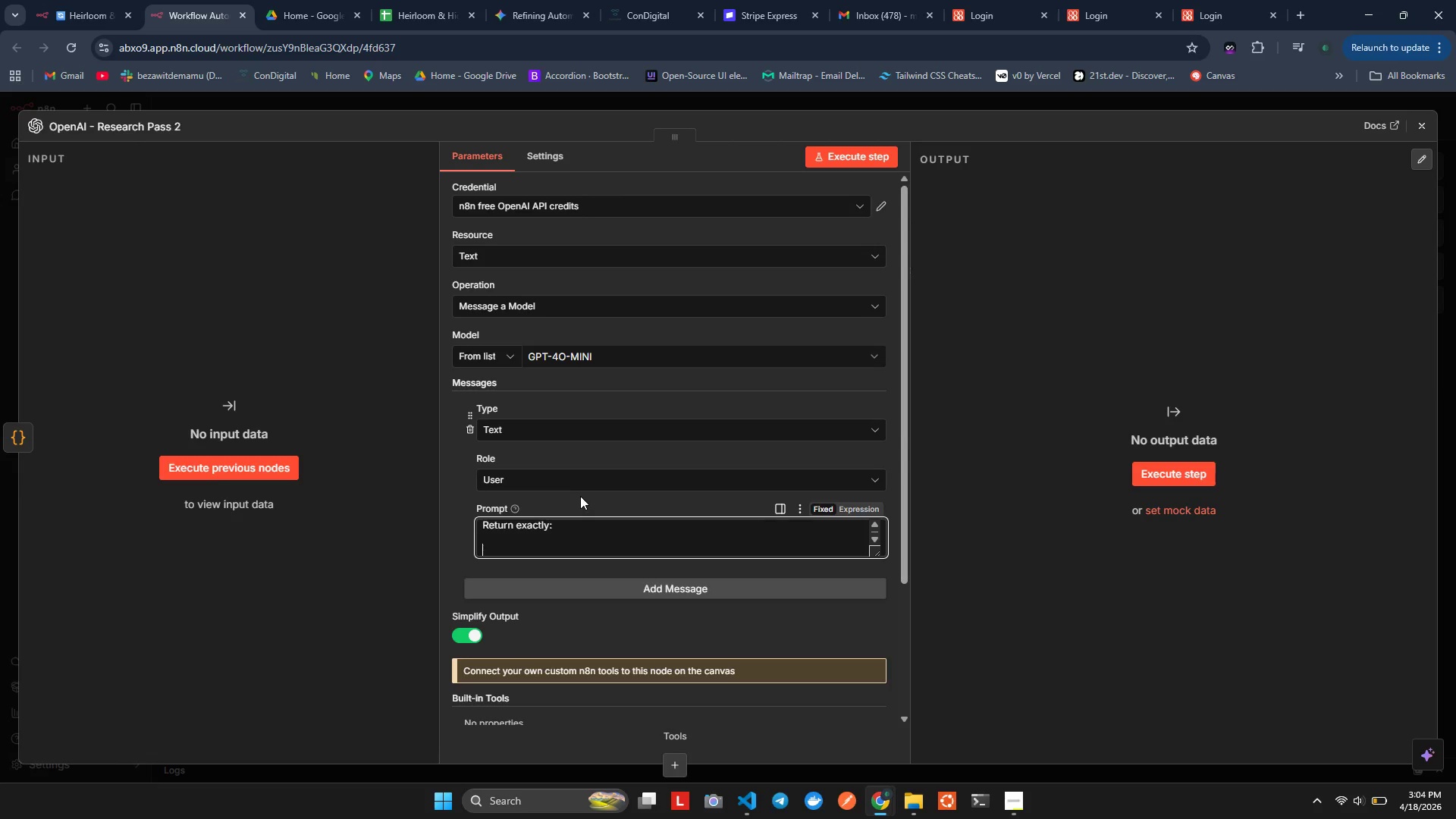 
key(Backspace)
 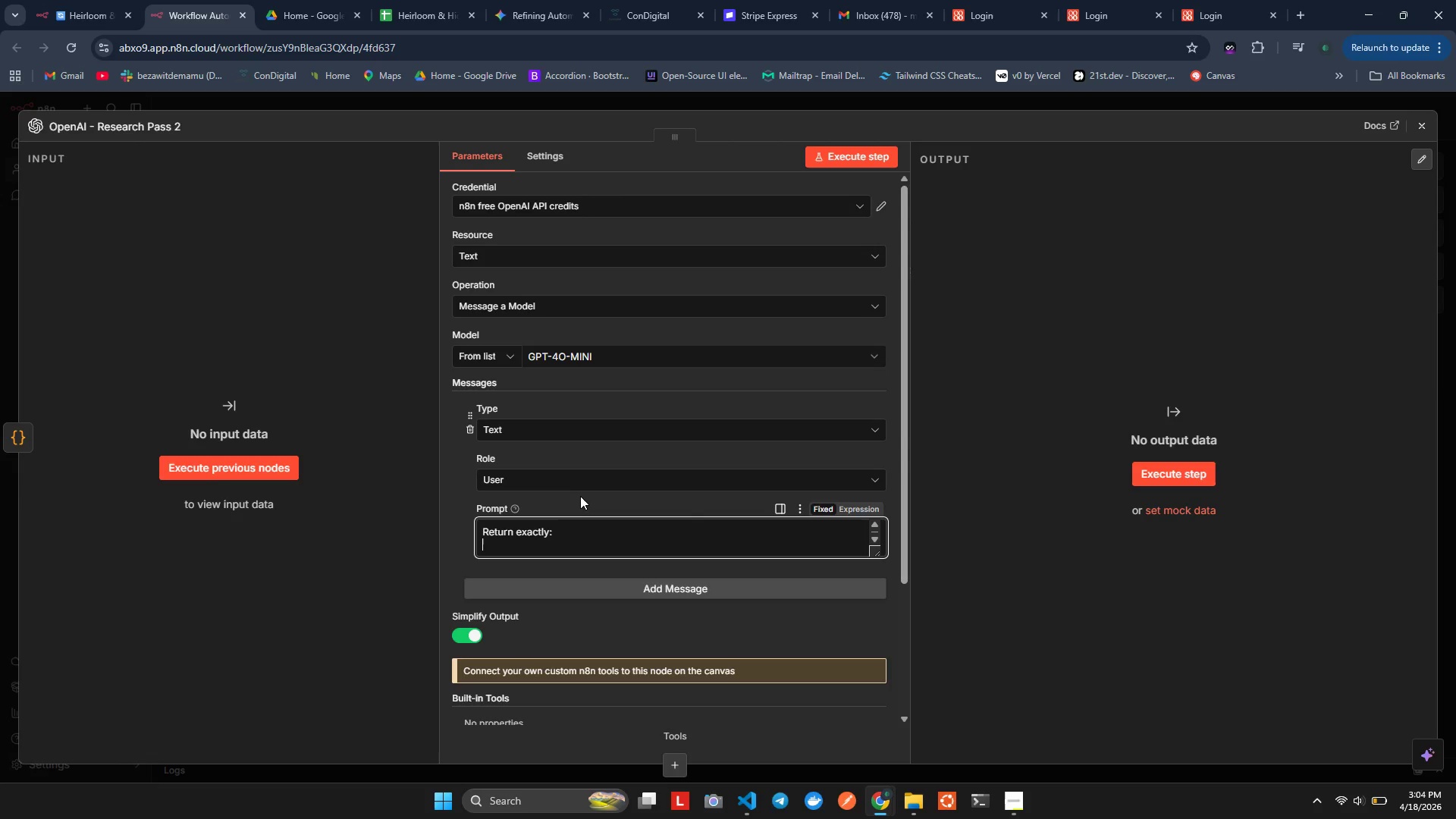 
key(Backspace)
 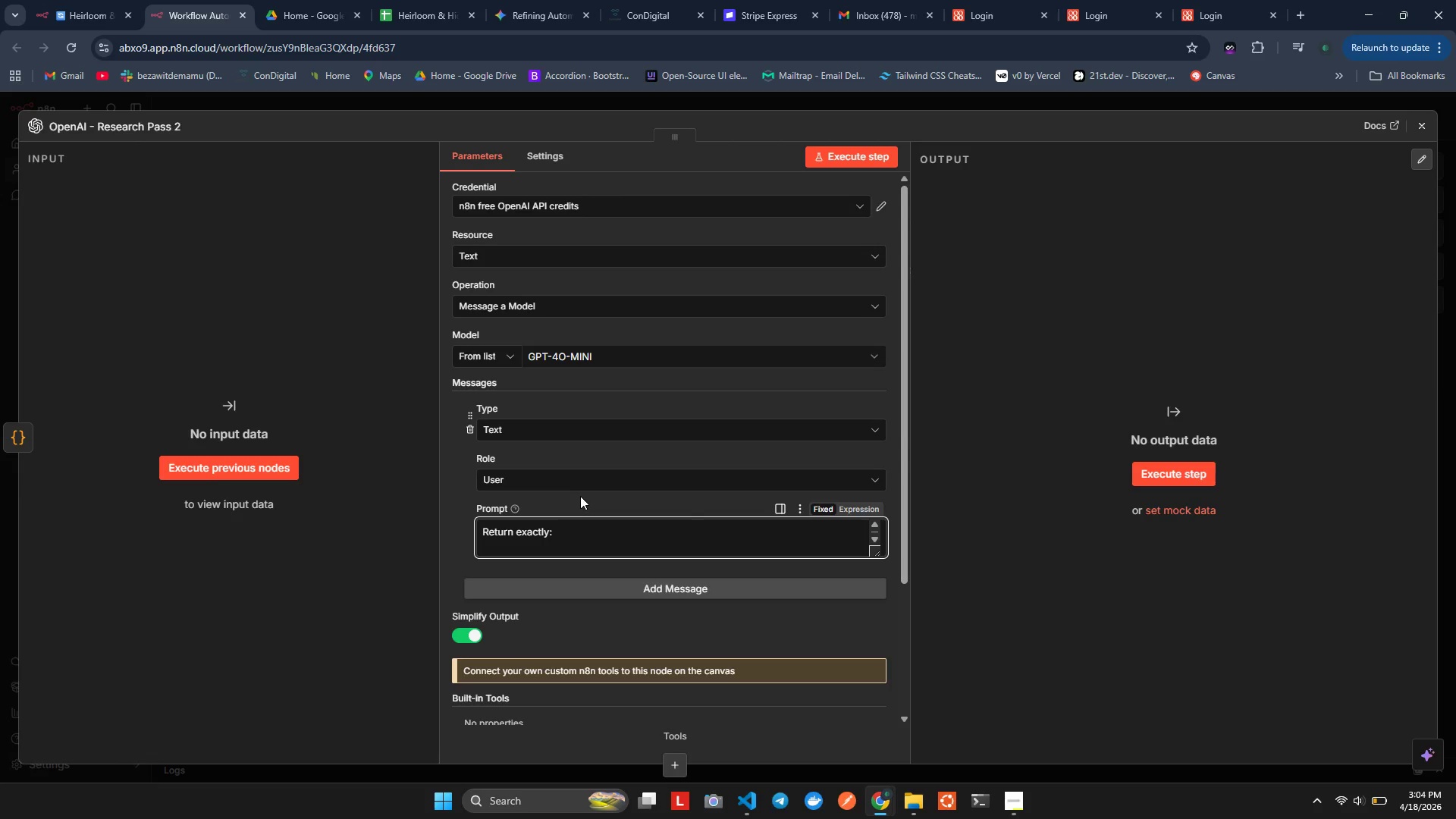 
key(Shift+BracketLeft)
 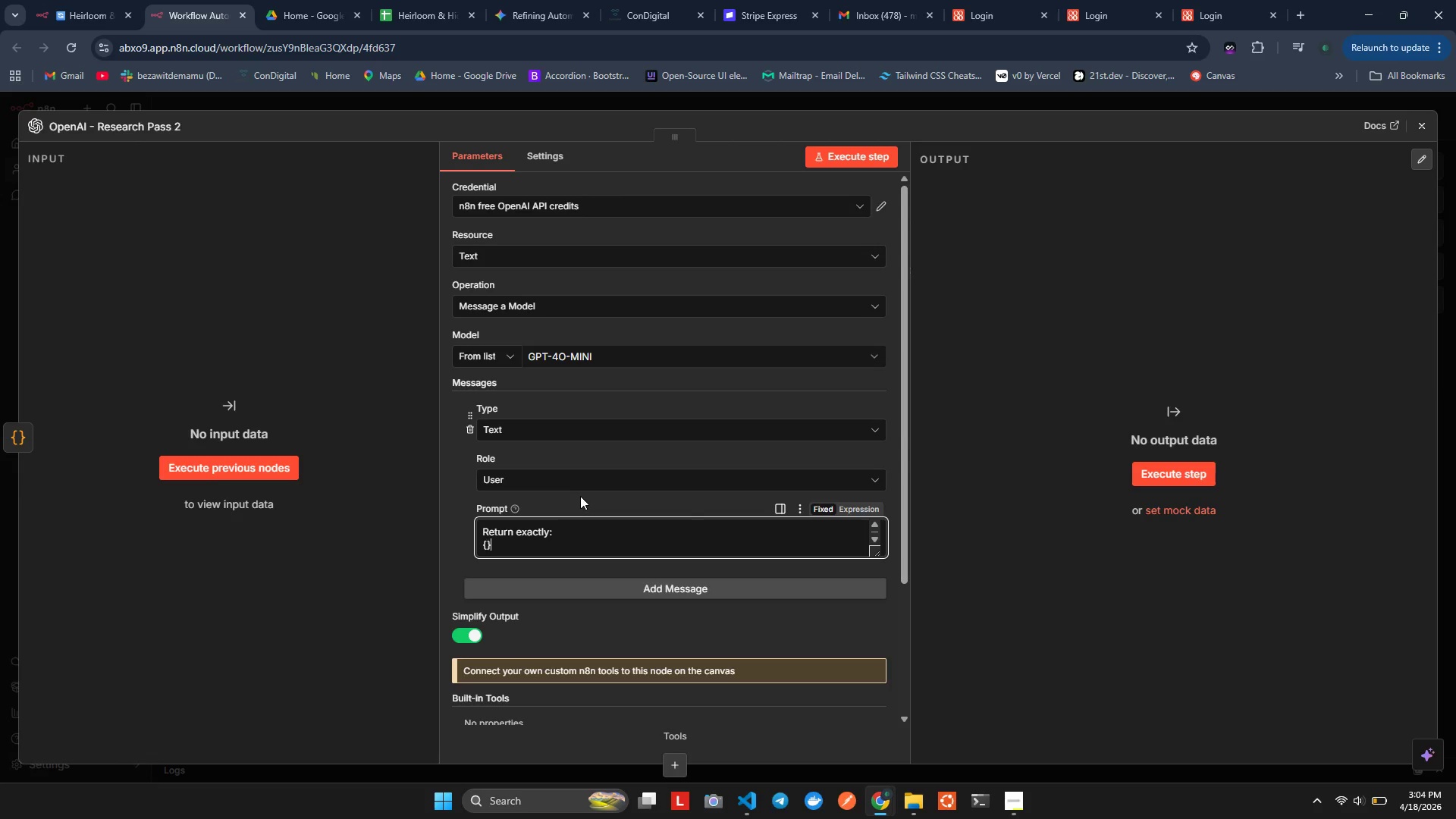 
key(Shift+BracketRight)
 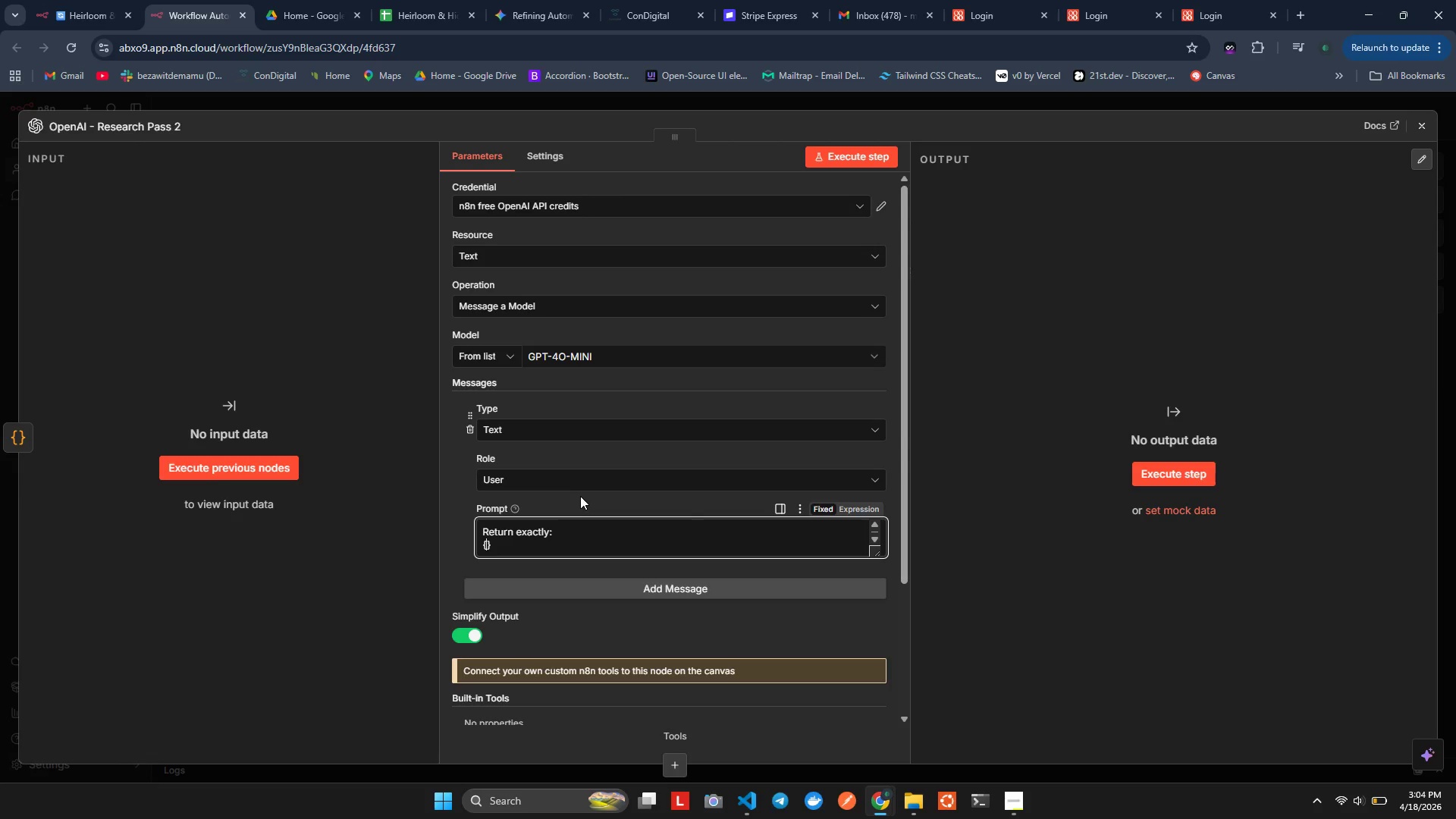 
key(ArrowLeft)
 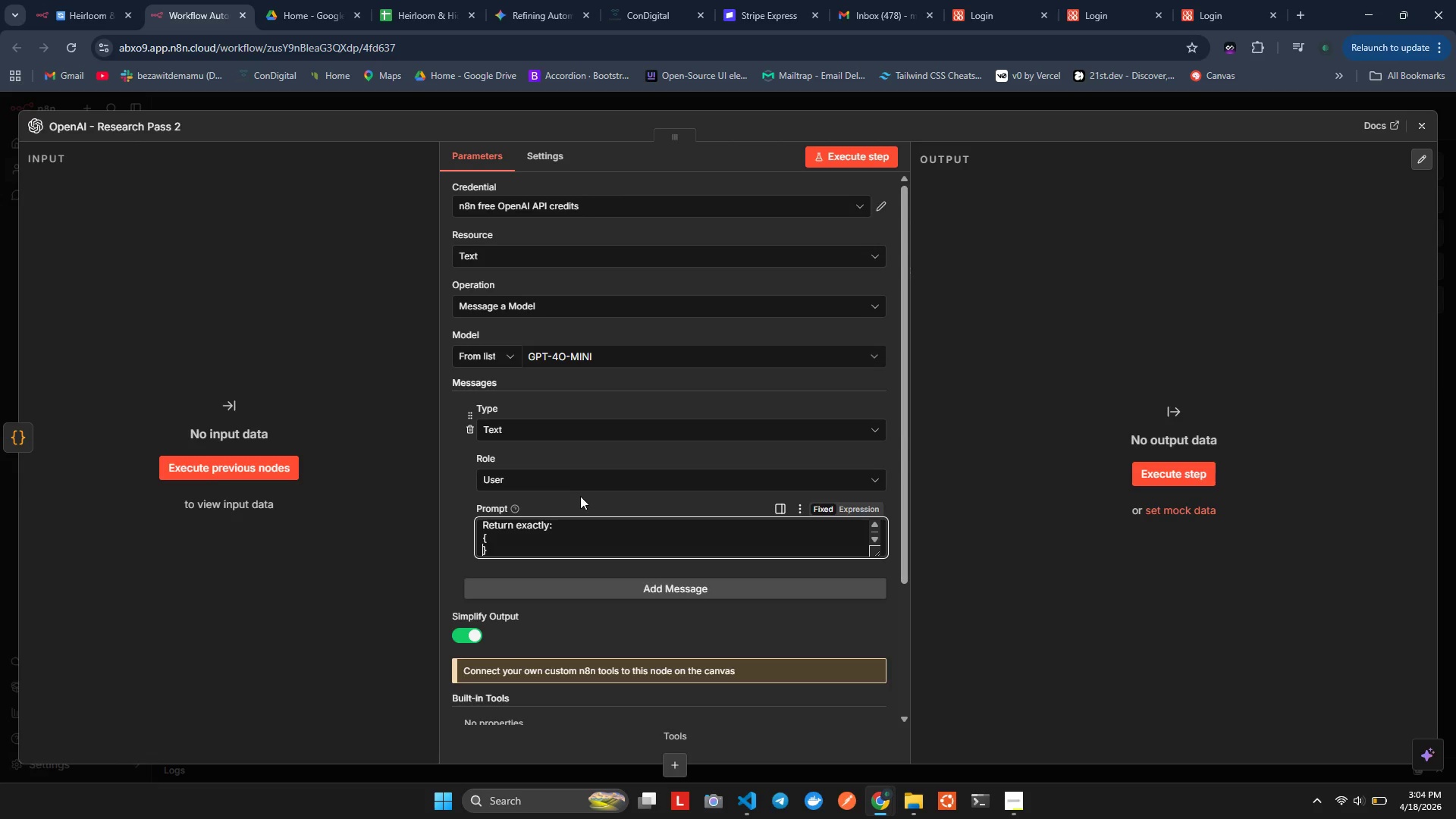 
key(Enter)
 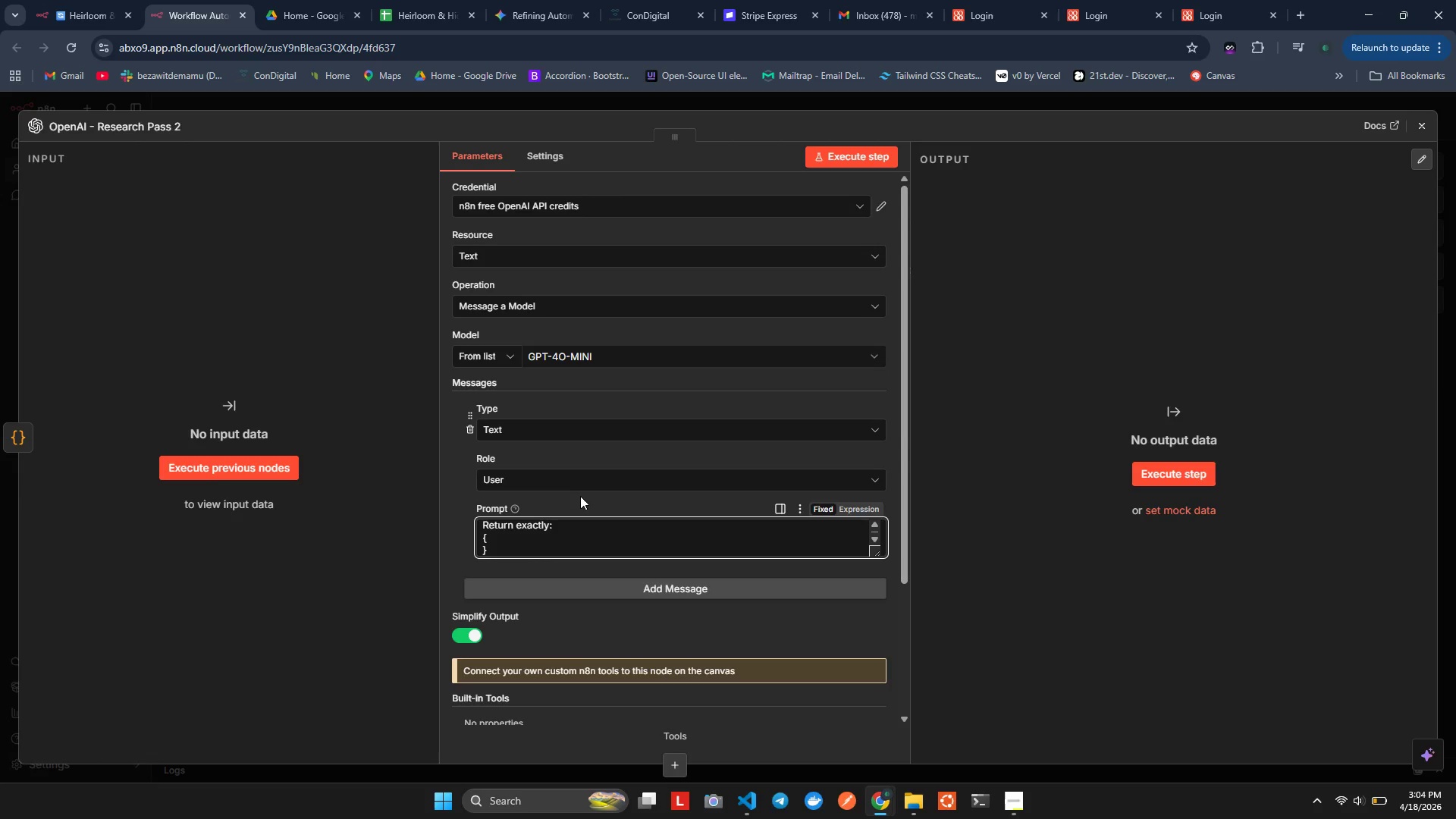 
key(Enter)
 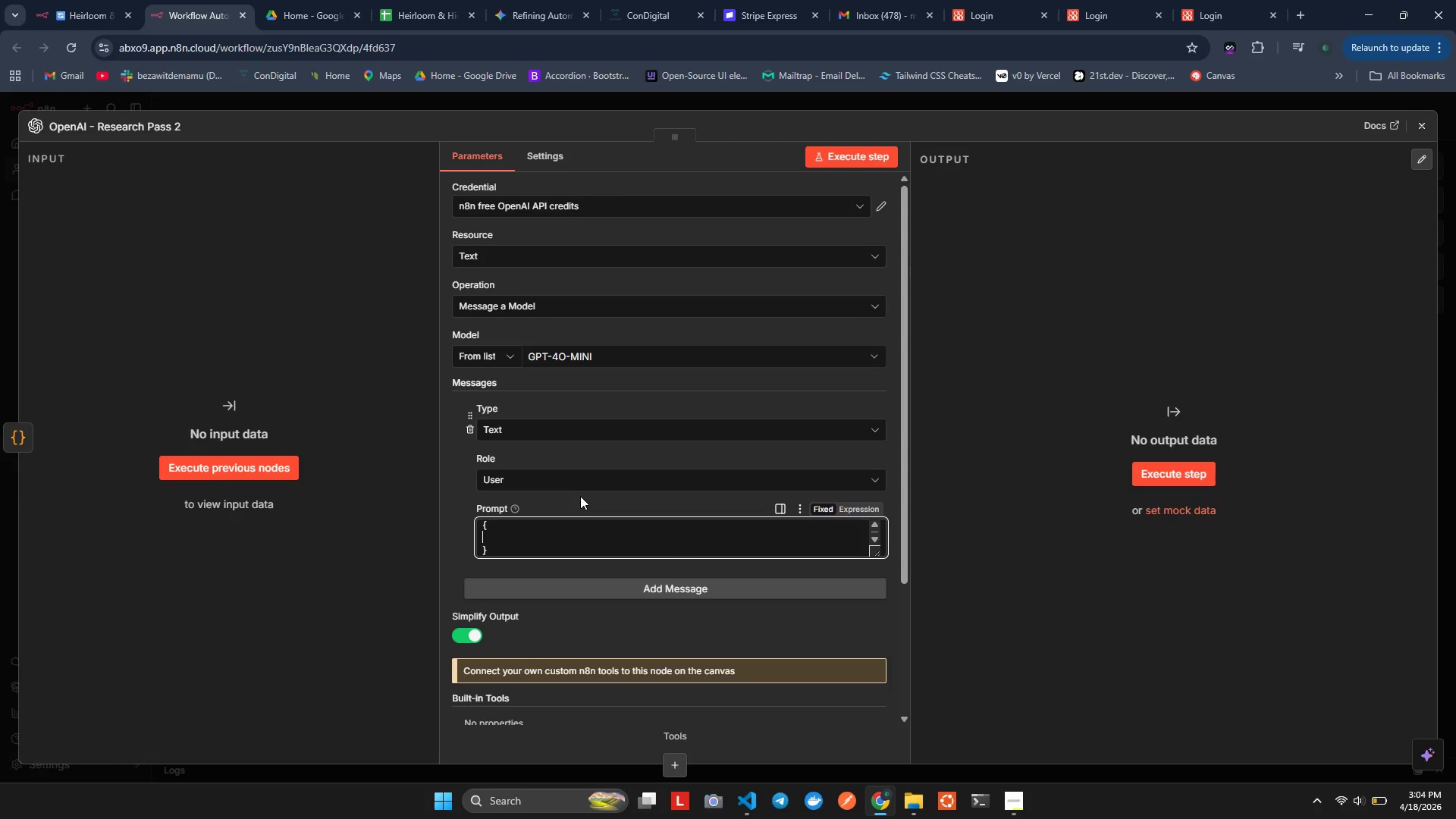 
key(ArrowUp)
 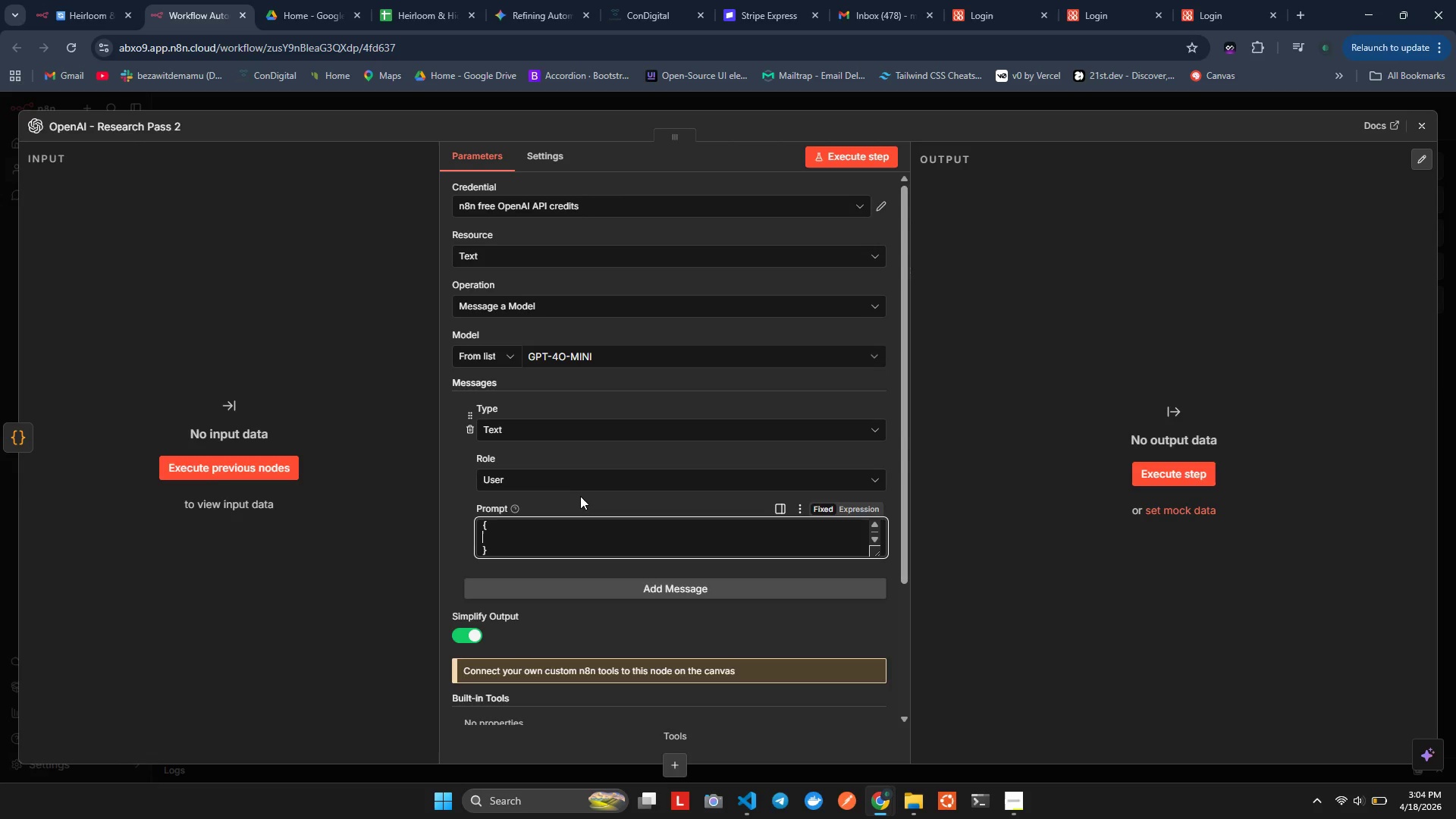 
key(Space)
 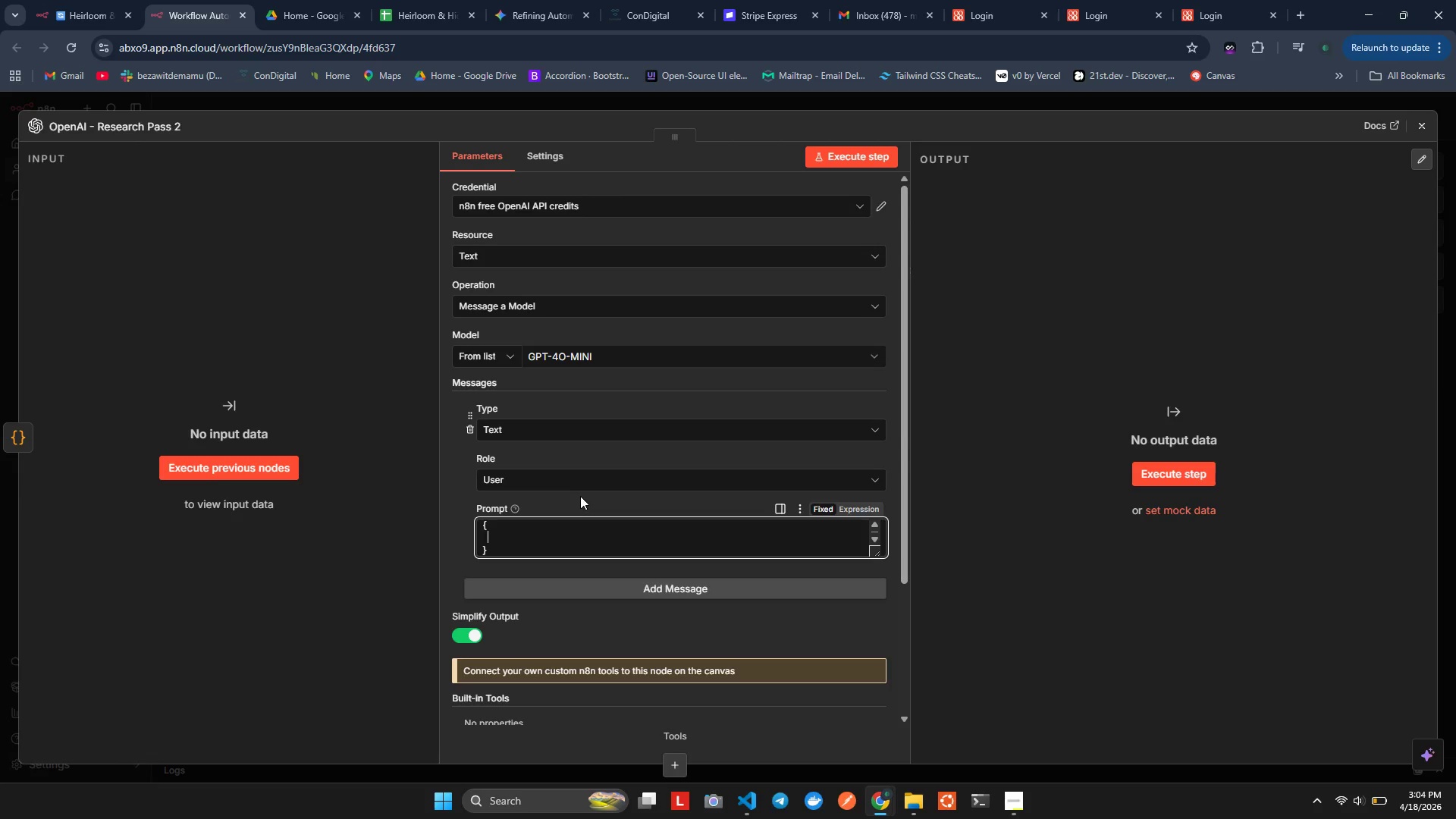 
key(Space)
 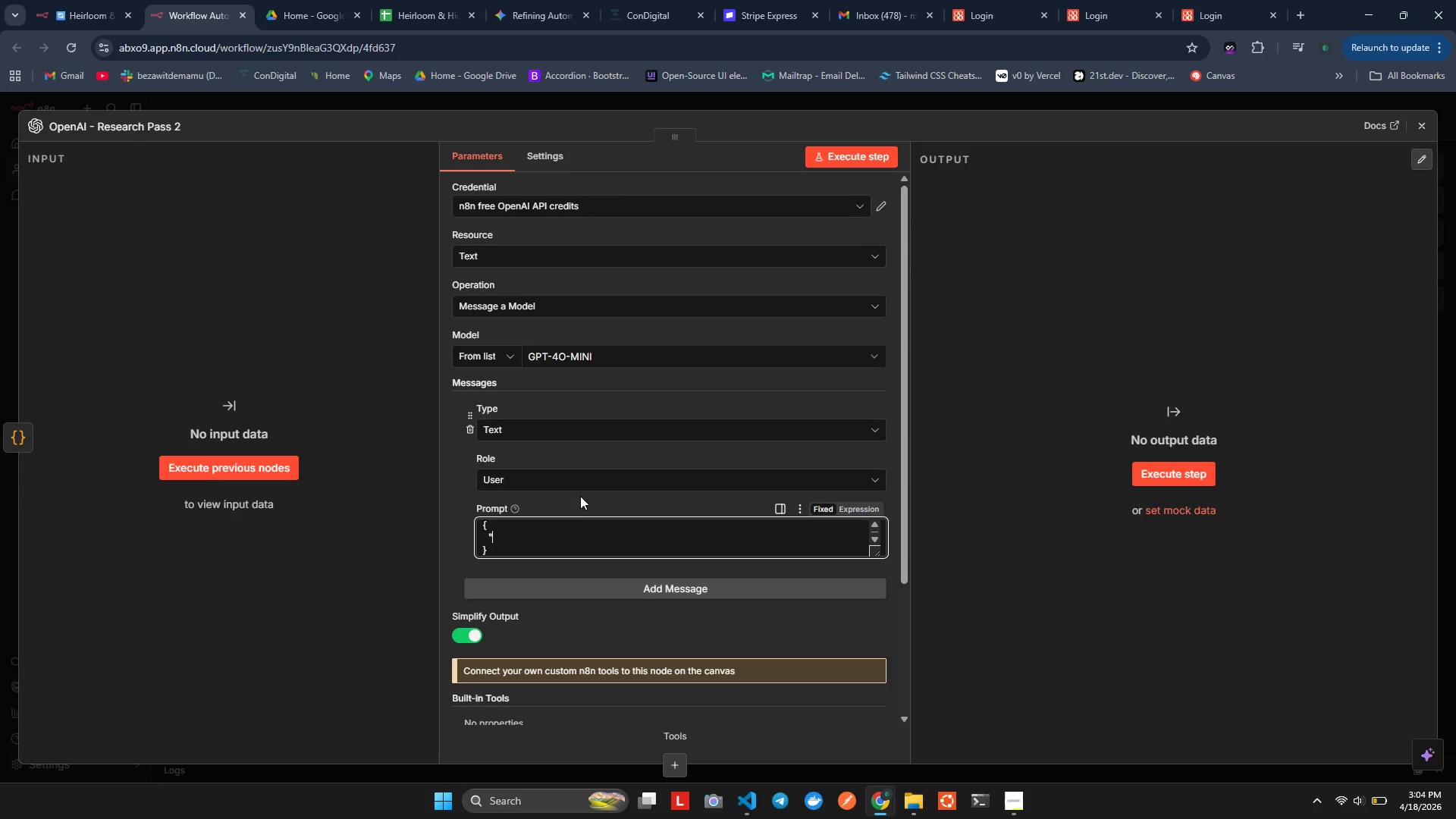 
key(Shift+Quote)
 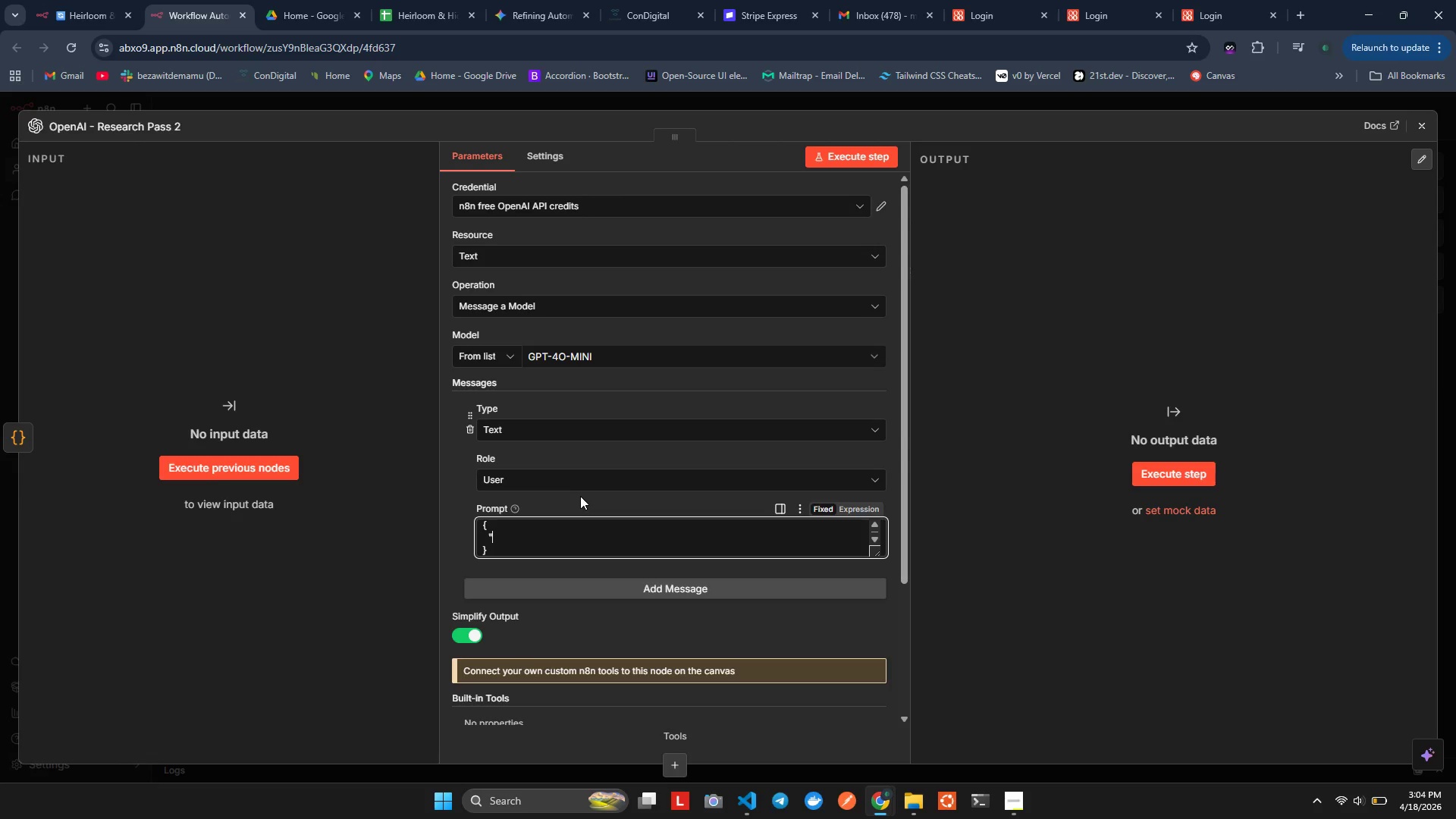 
type(comany)
 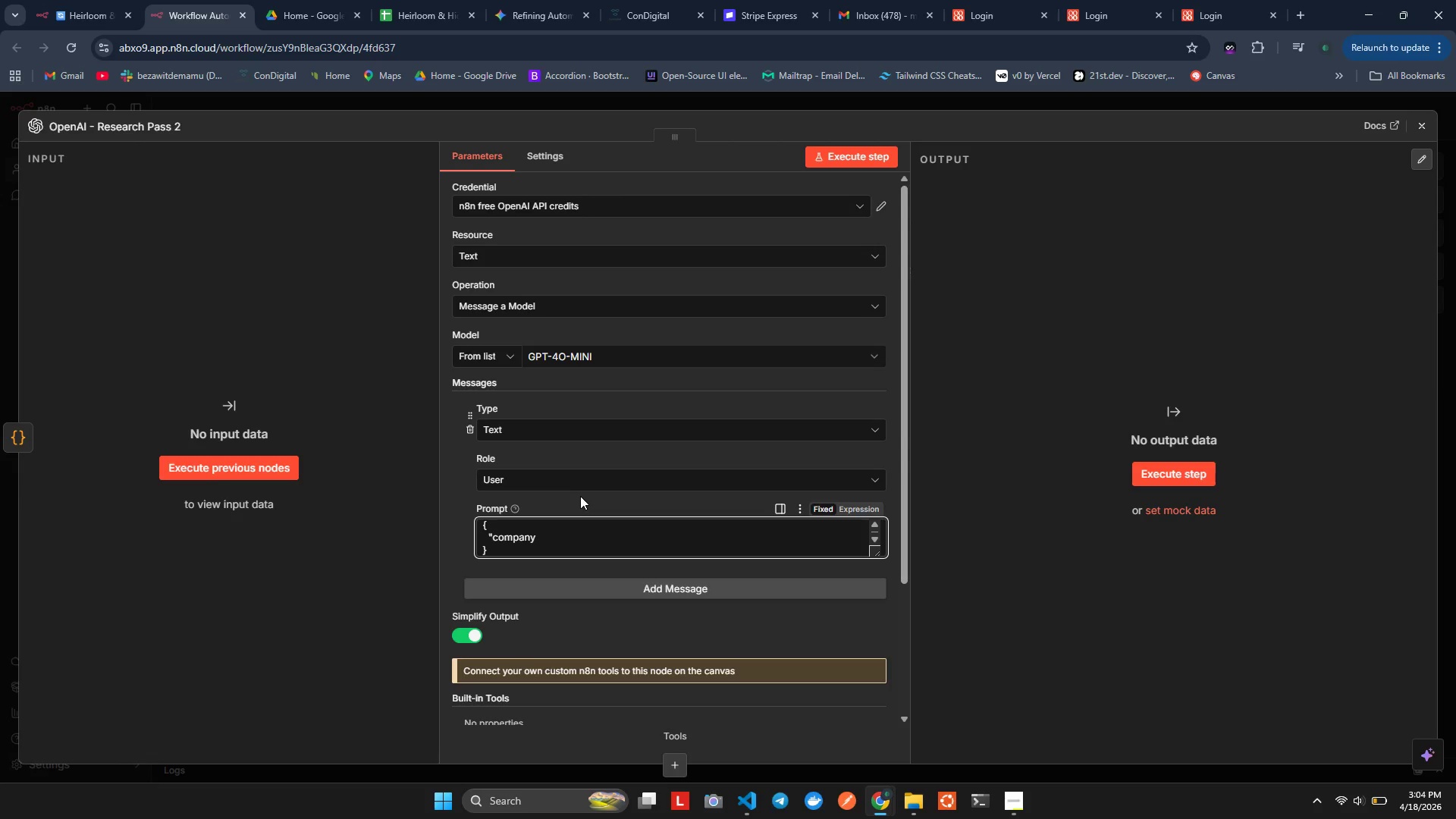 
hold_key(key=P, duration=0.38)
 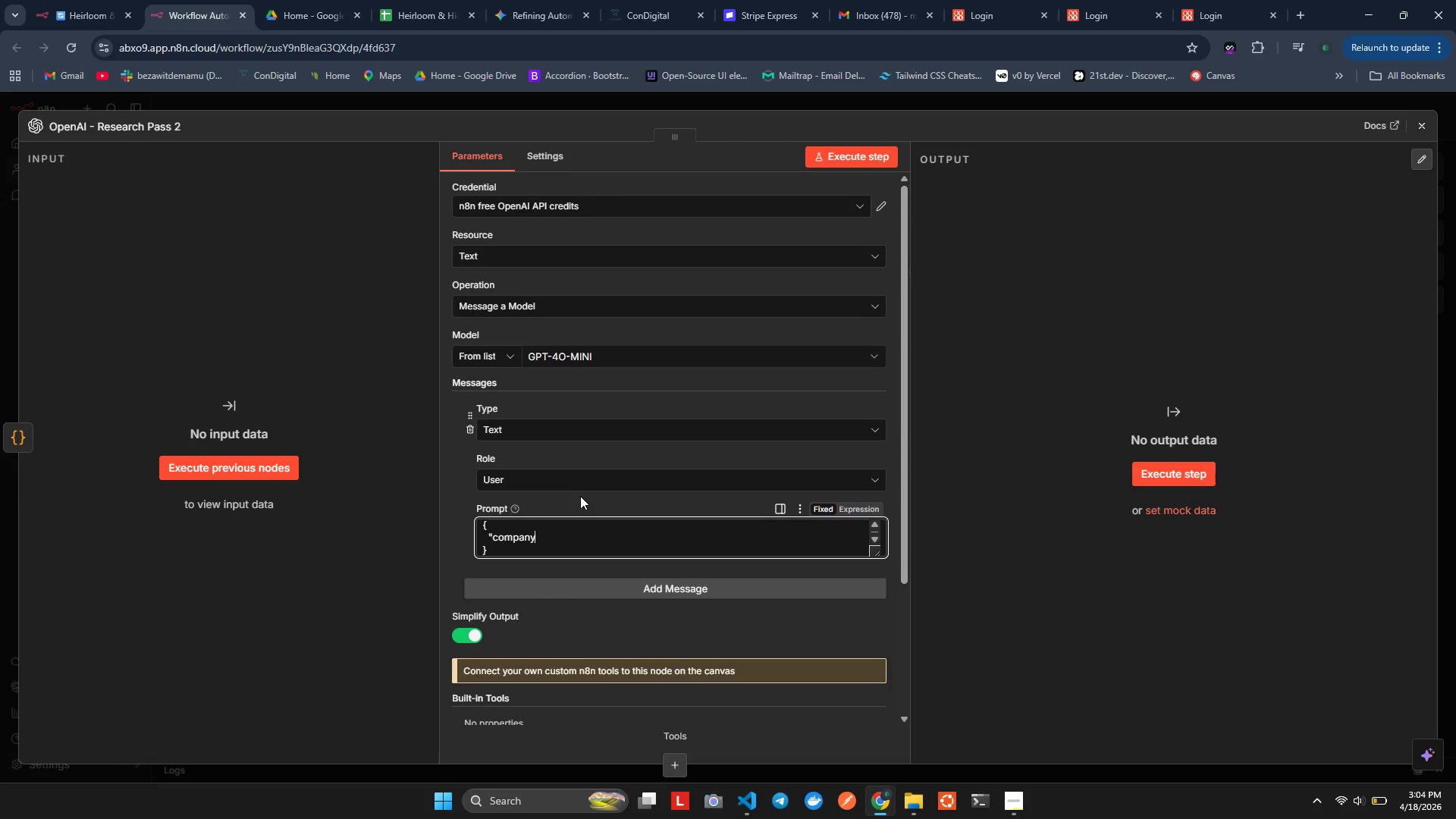 
type(_size)
 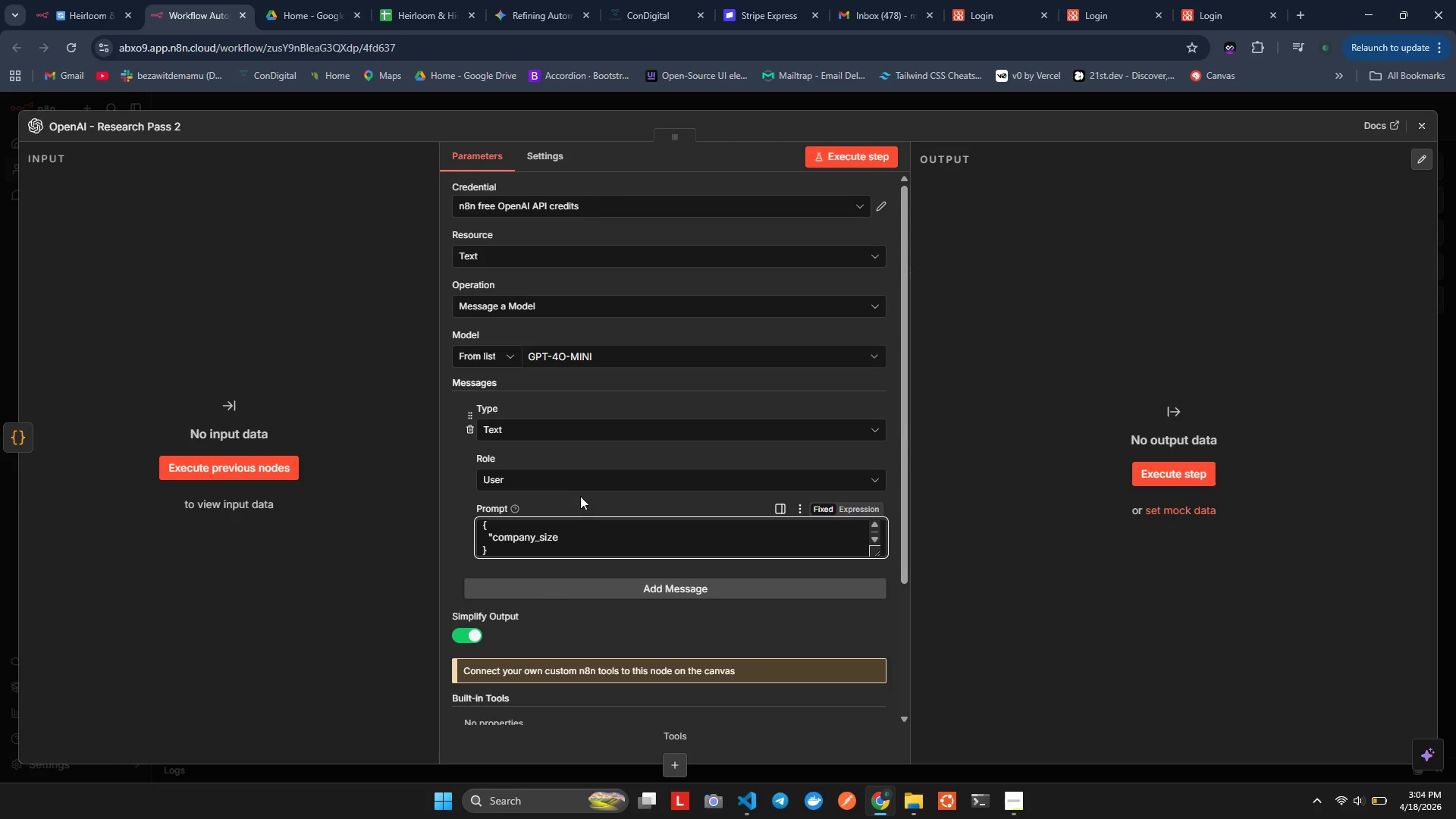 
key(Shift+Quote)
 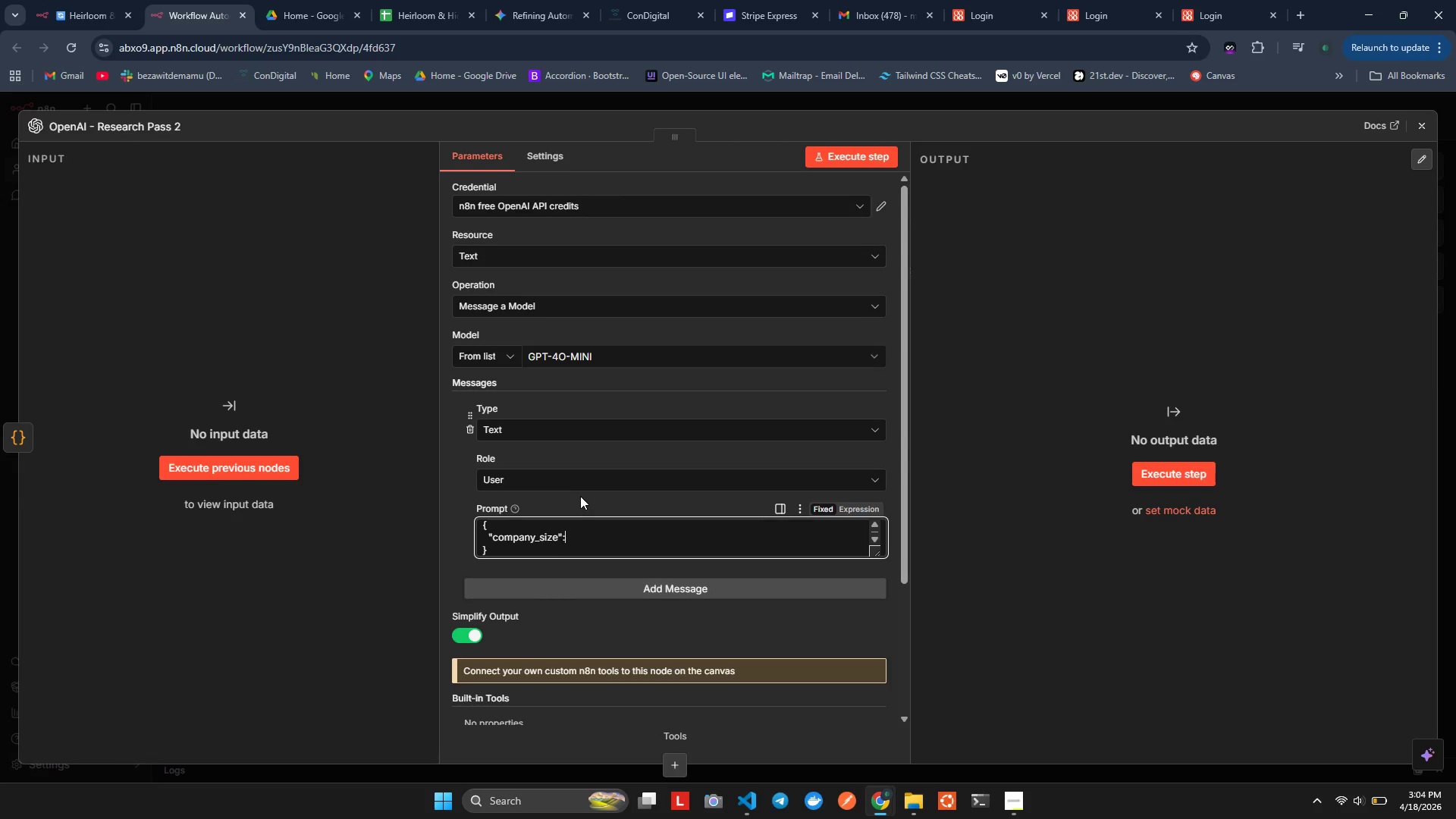 
key(Shift+ShiftLeft)
 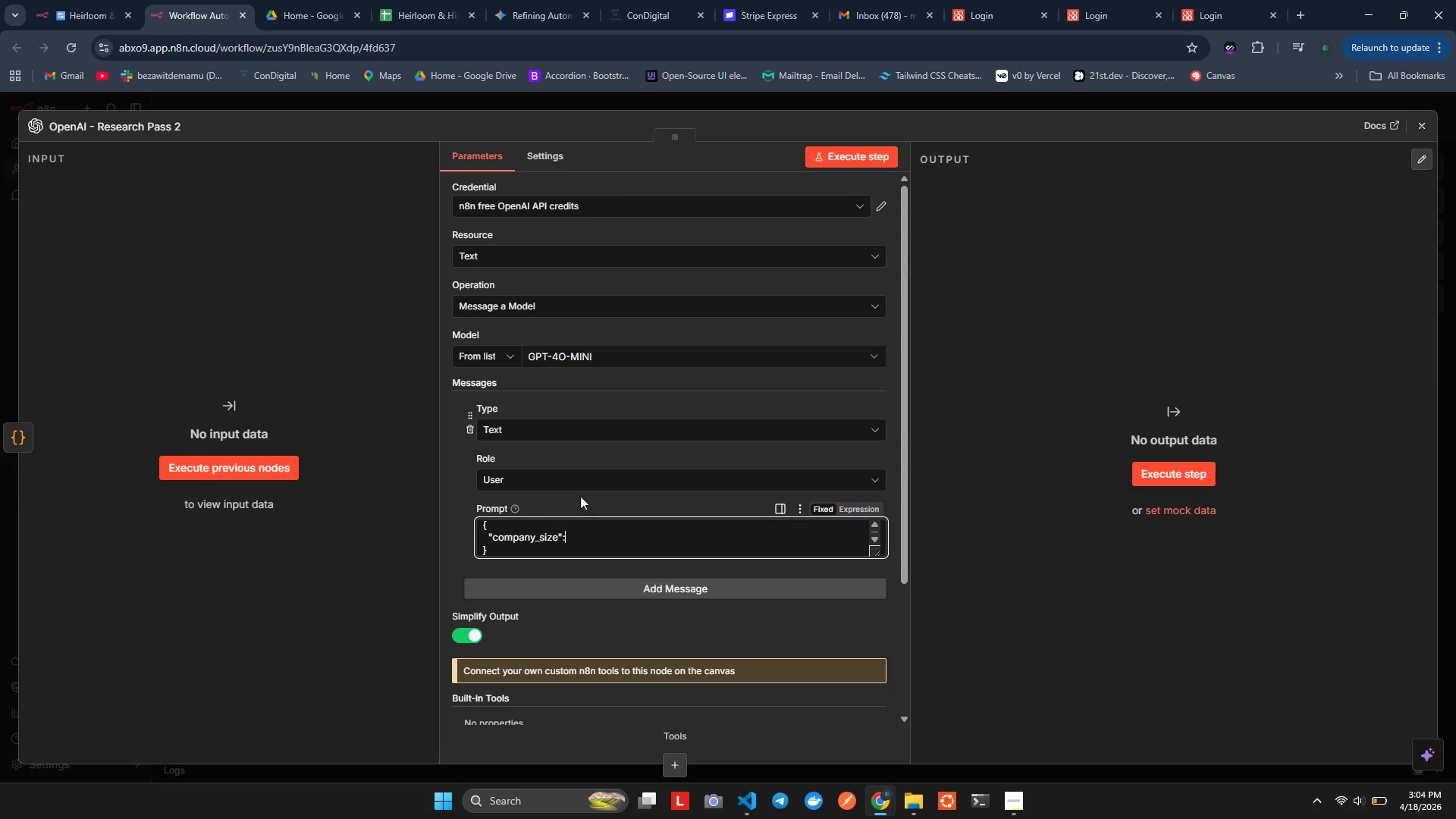 
key(Shift+Semicolon)
 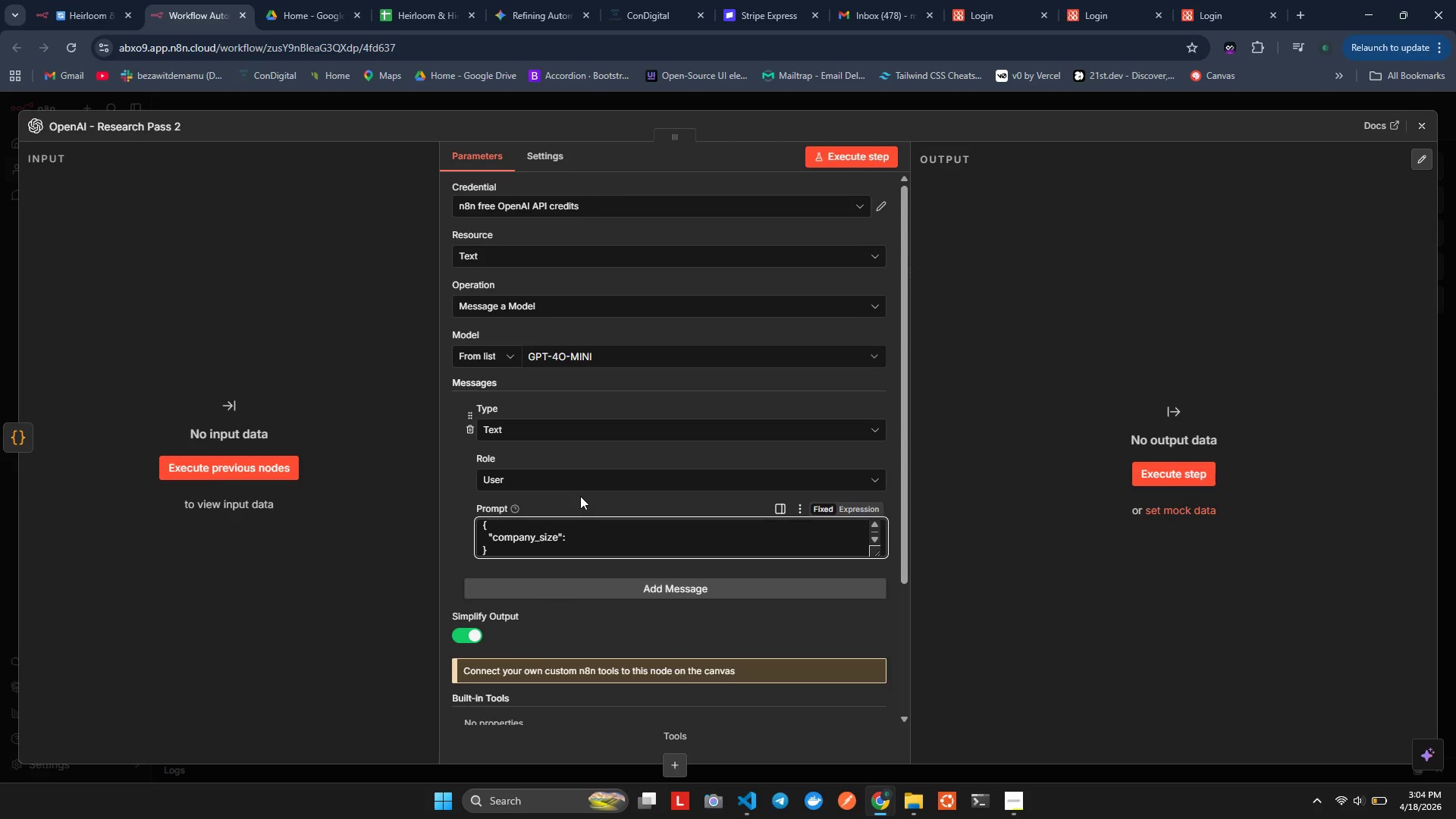 
key(Space)
 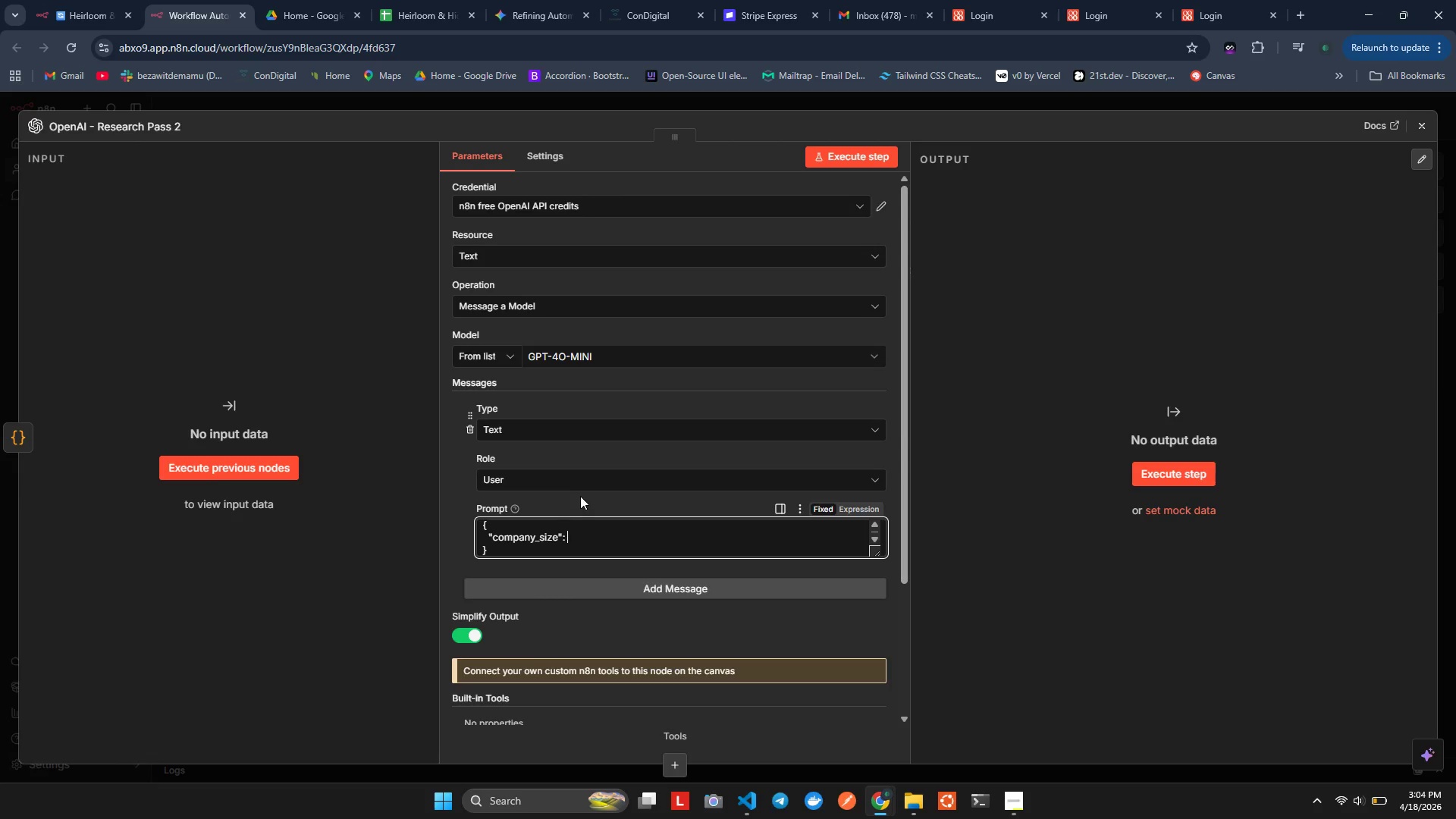 
key(Shift+Quote)
 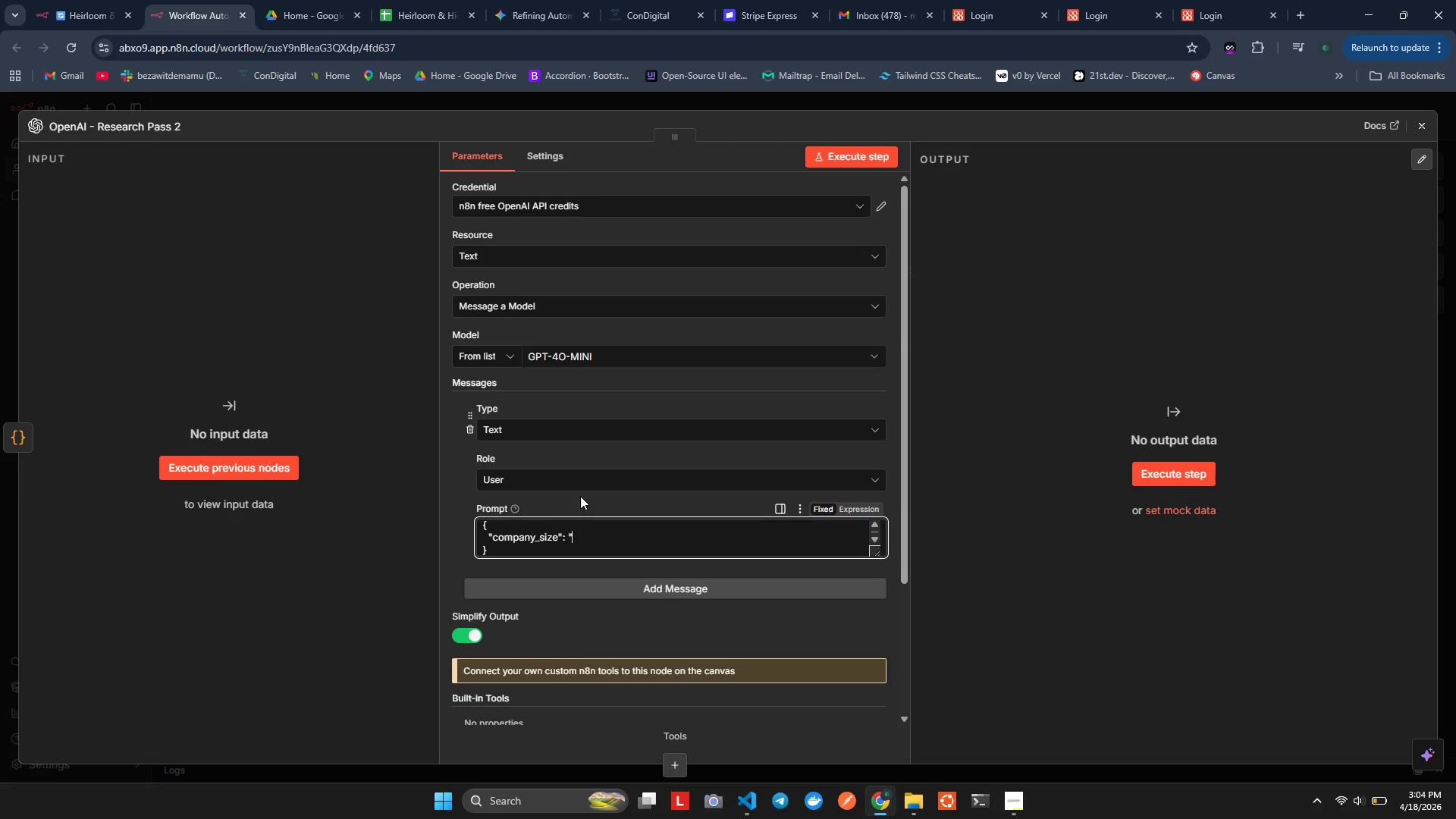 
key(Period)
 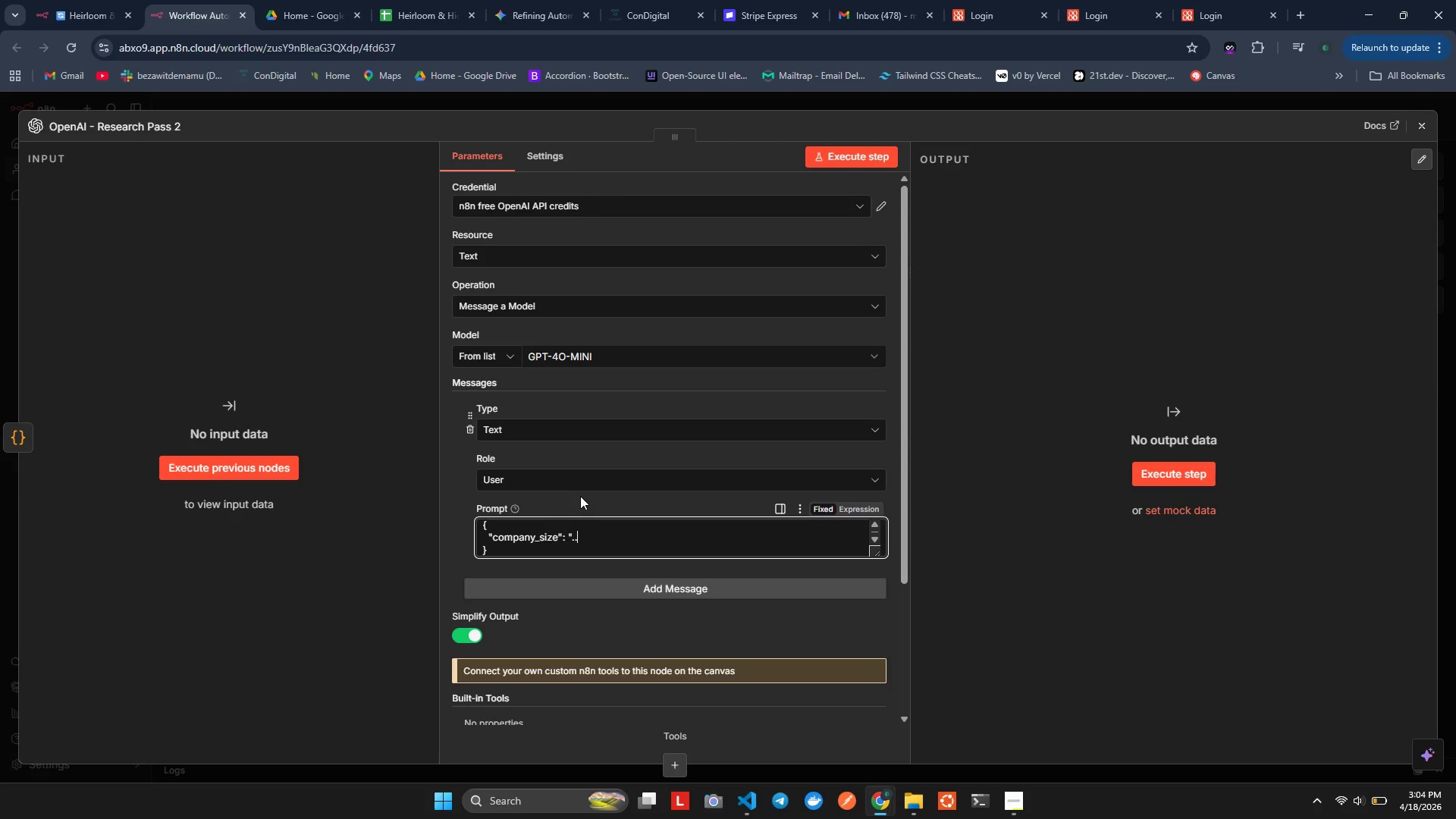 
key(Period)
 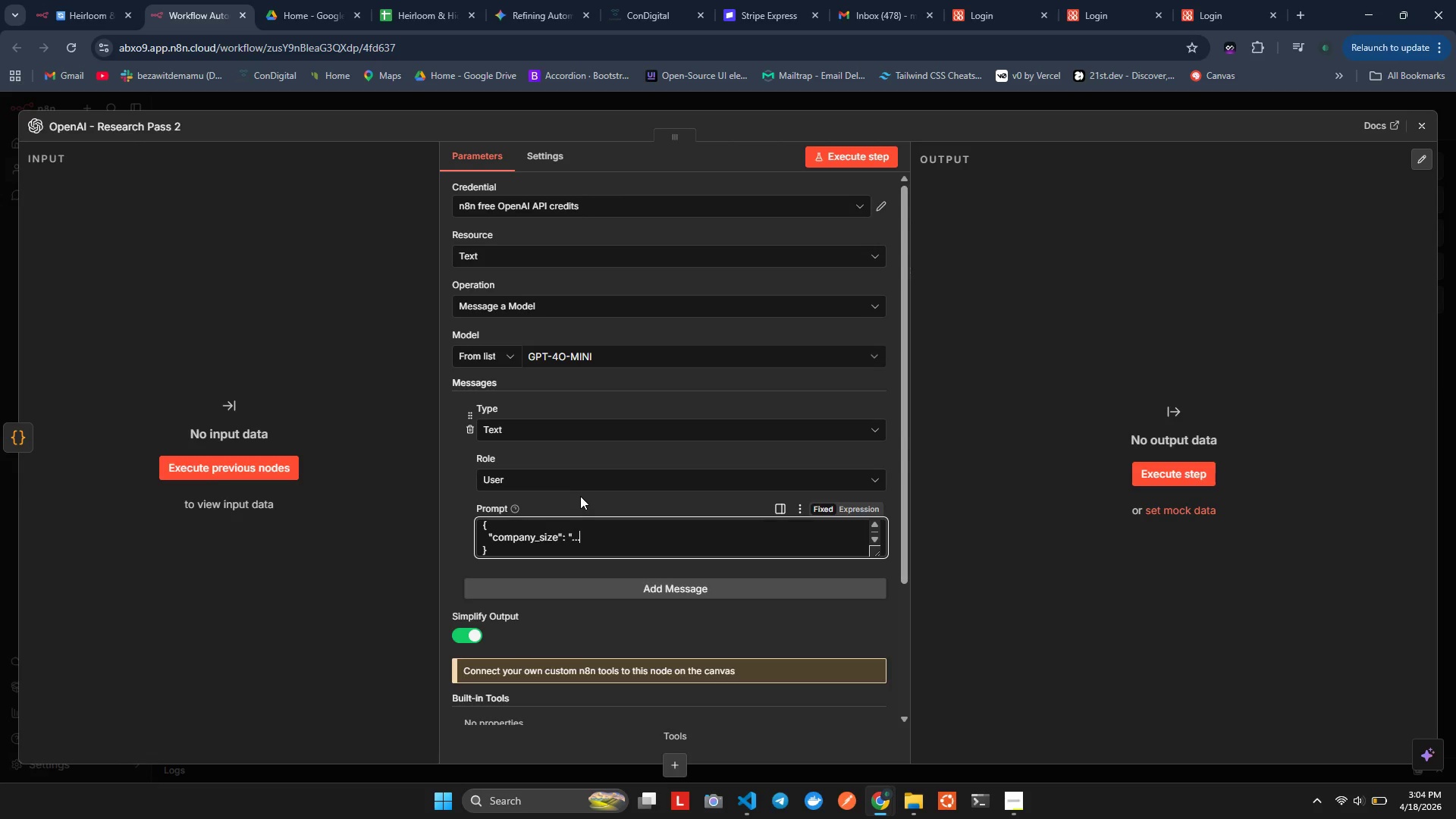 
key(Period)
 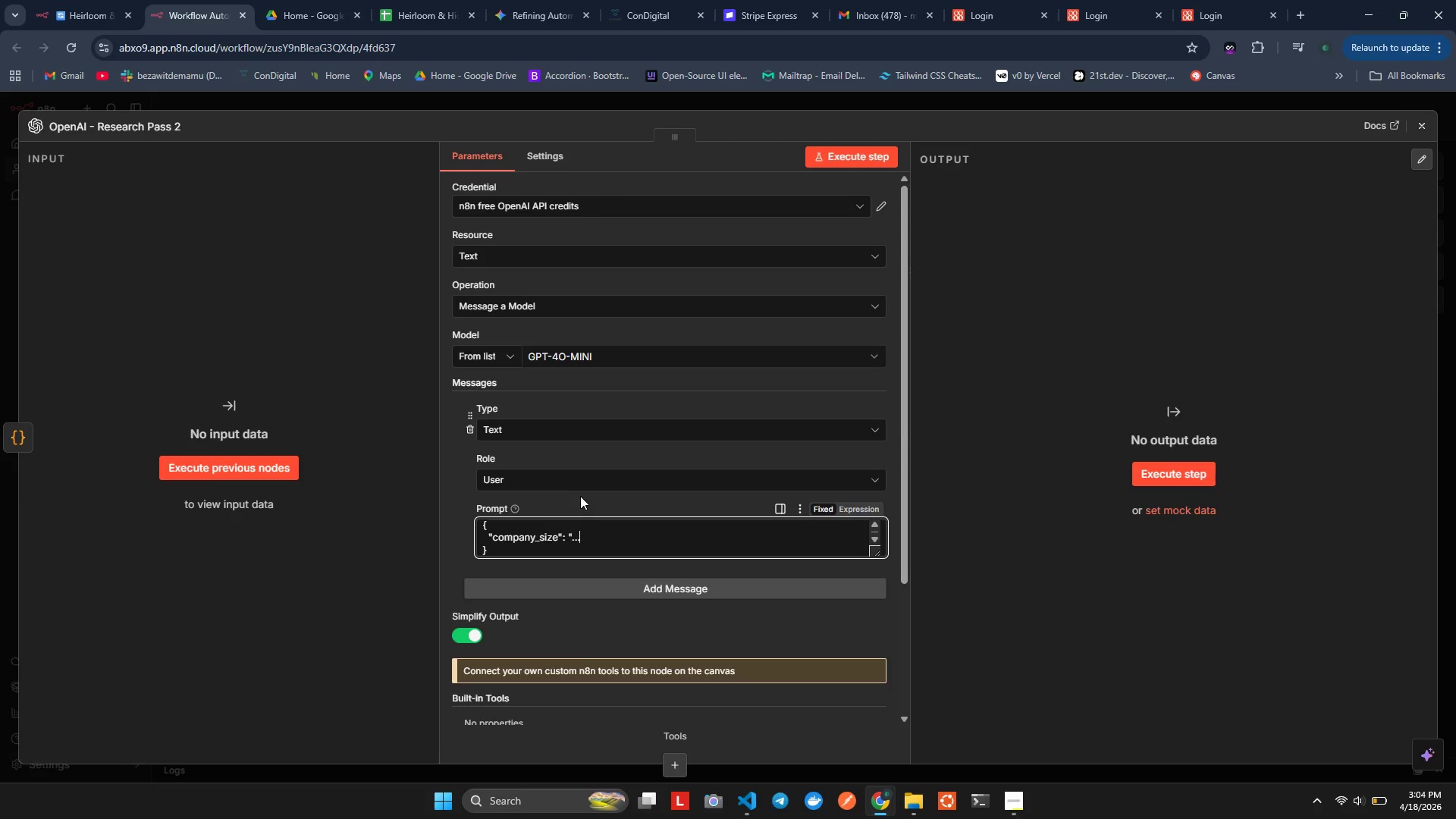 
key(Shift+Quote)
 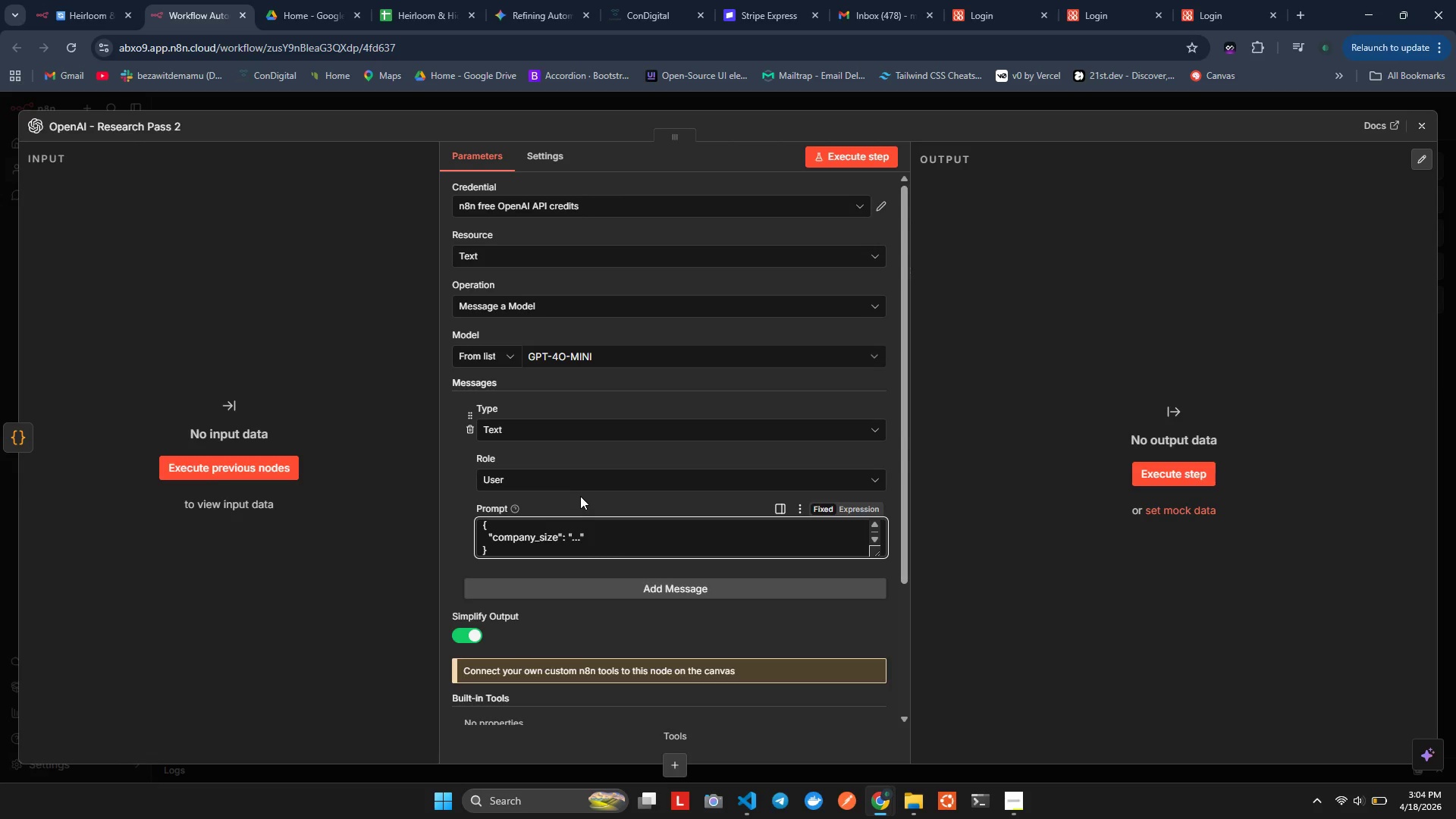 
key(Comma)
 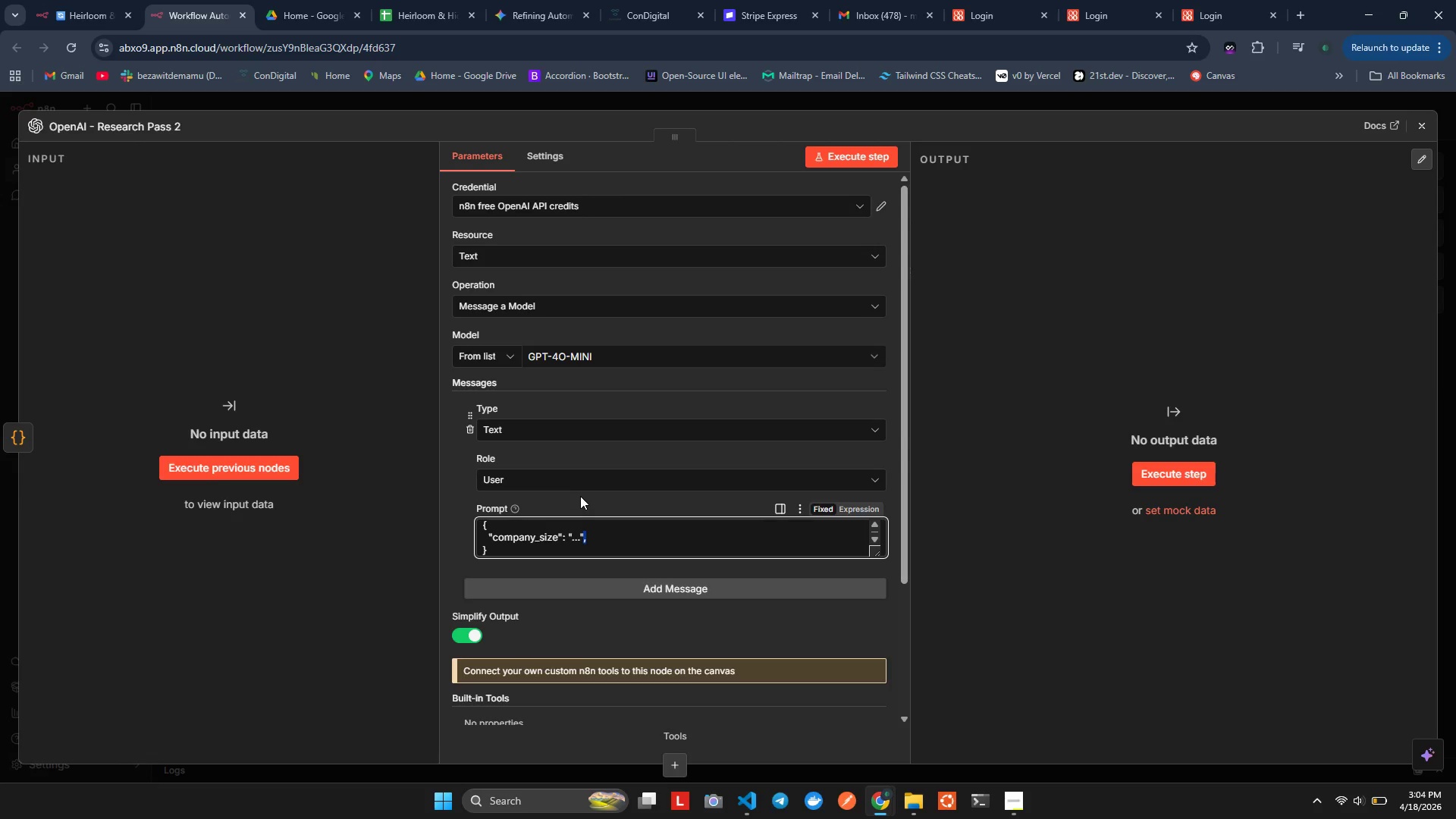 
key(Shift+ArrowLeft)
 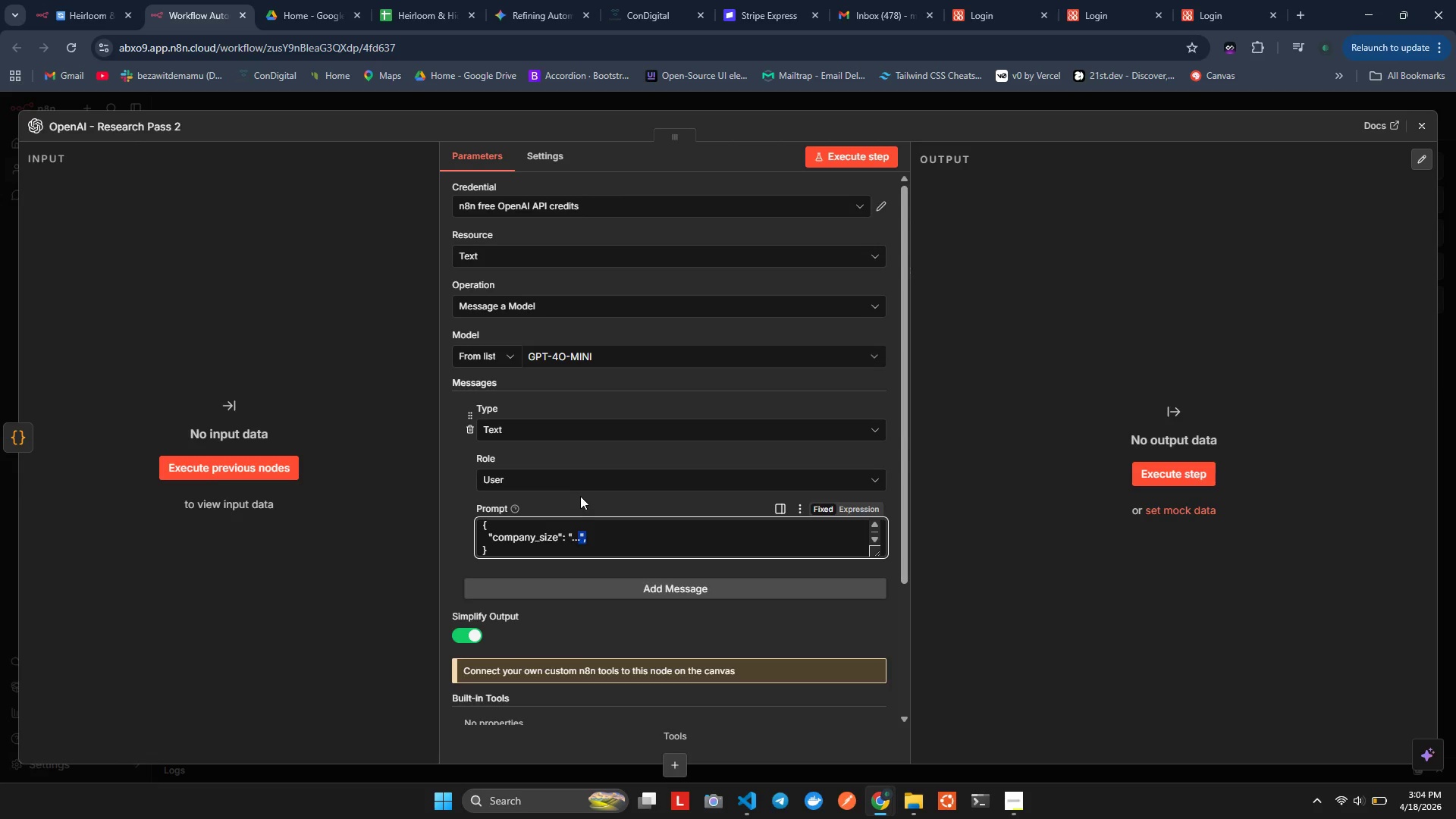 
key(Shift+ArrowLeft)
 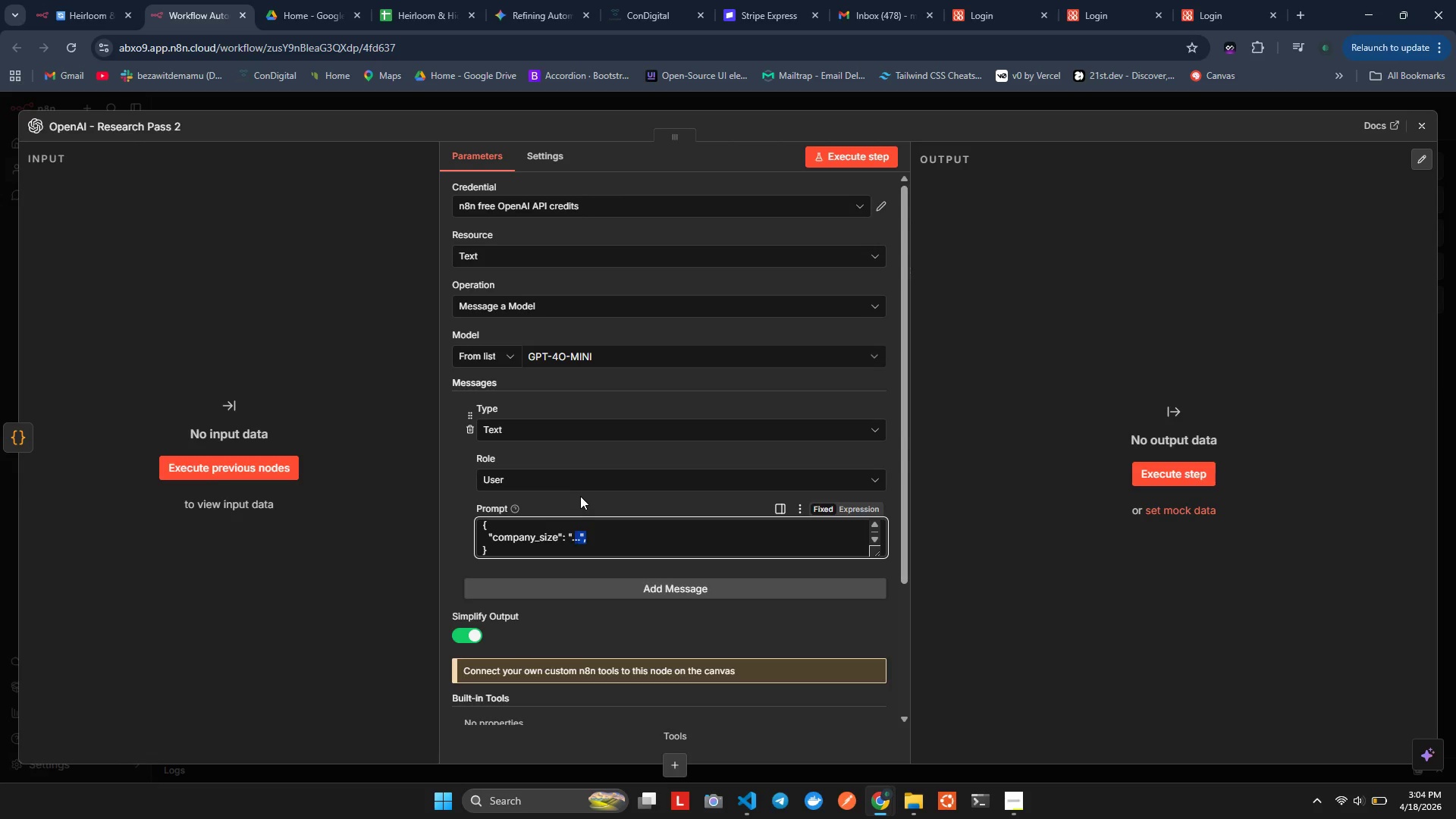 
key(Shift+ArrowLeft)
 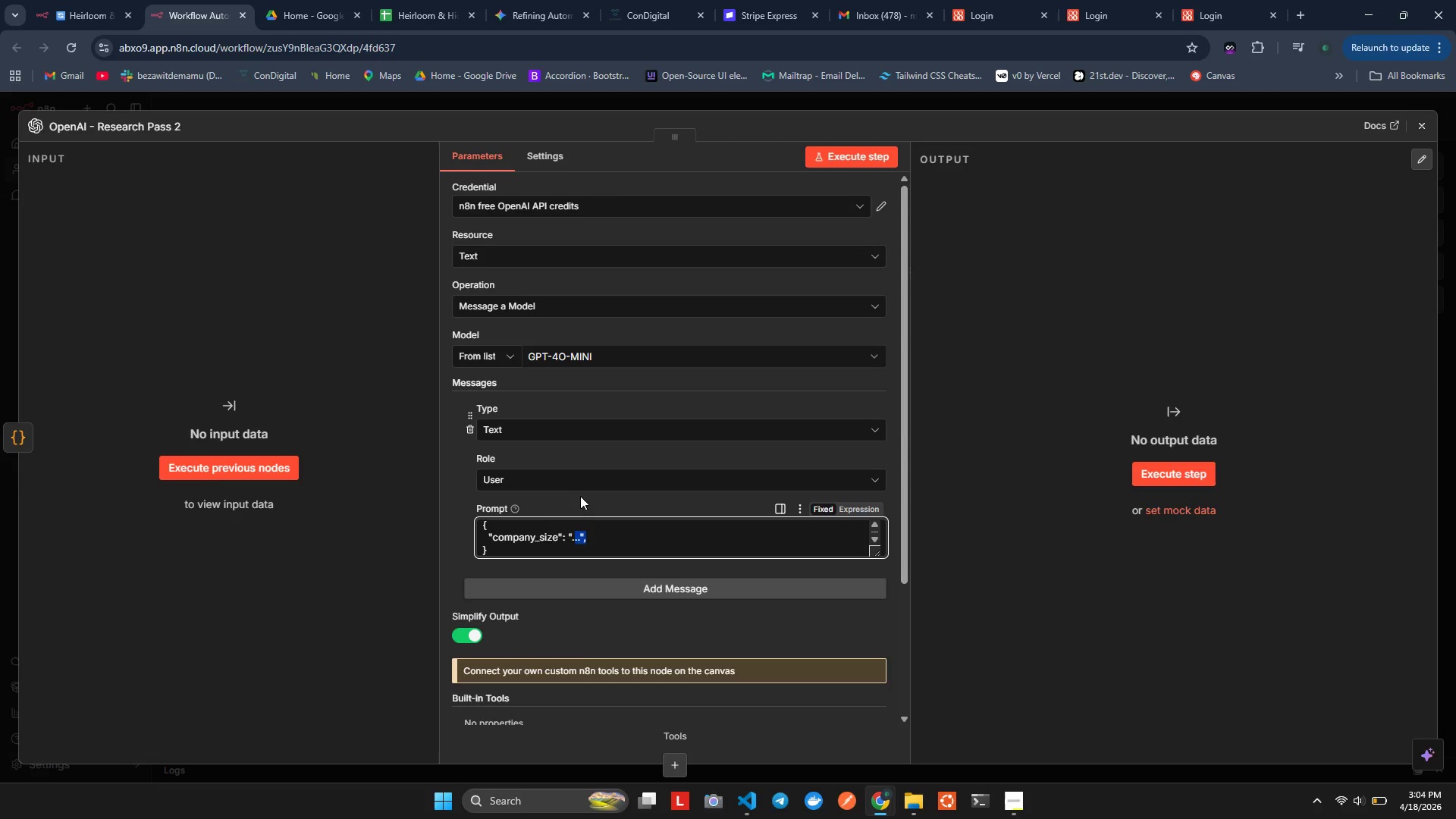 
key(Shift+ArrowLeft)
 